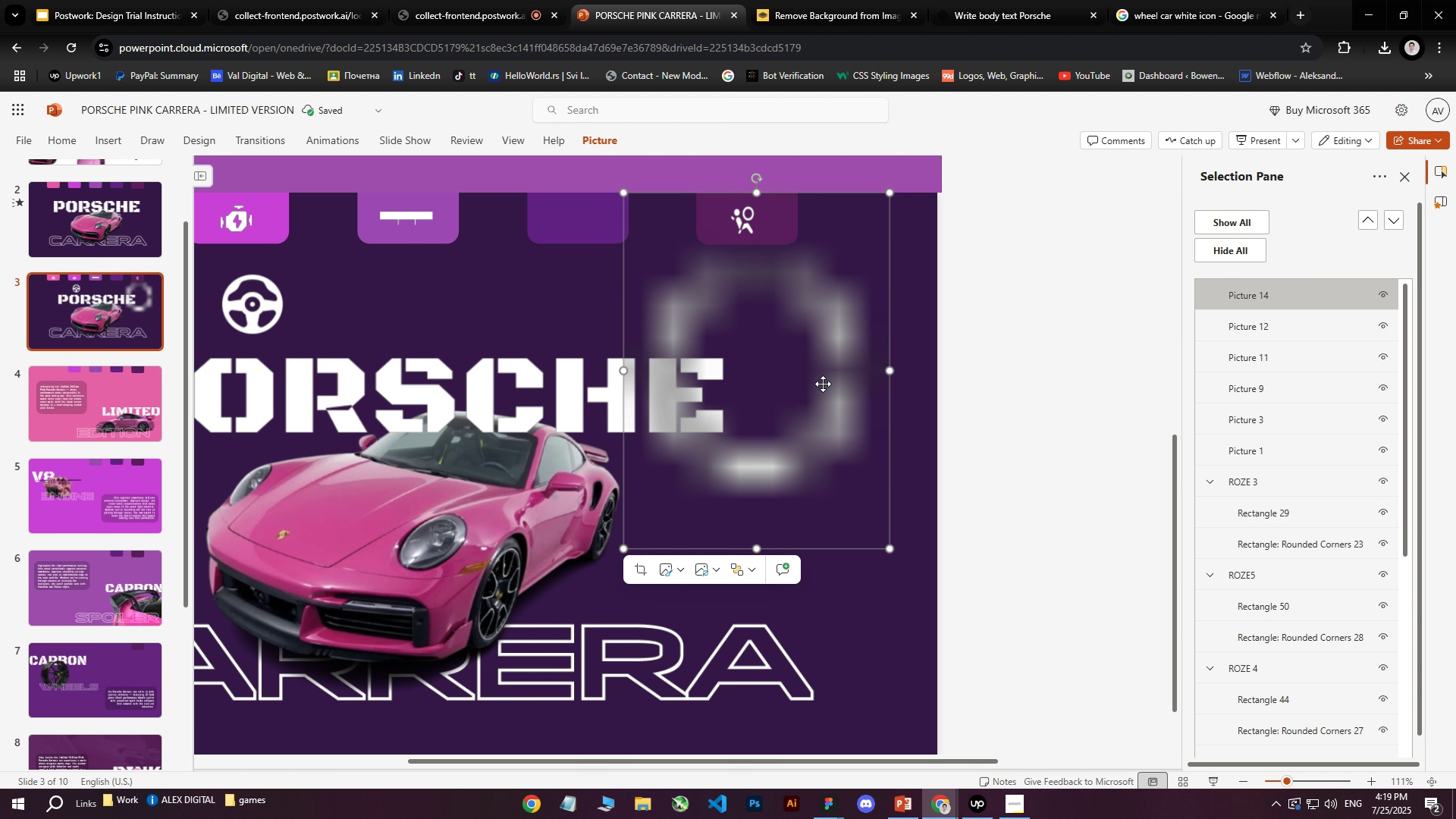 
key(Delete)
 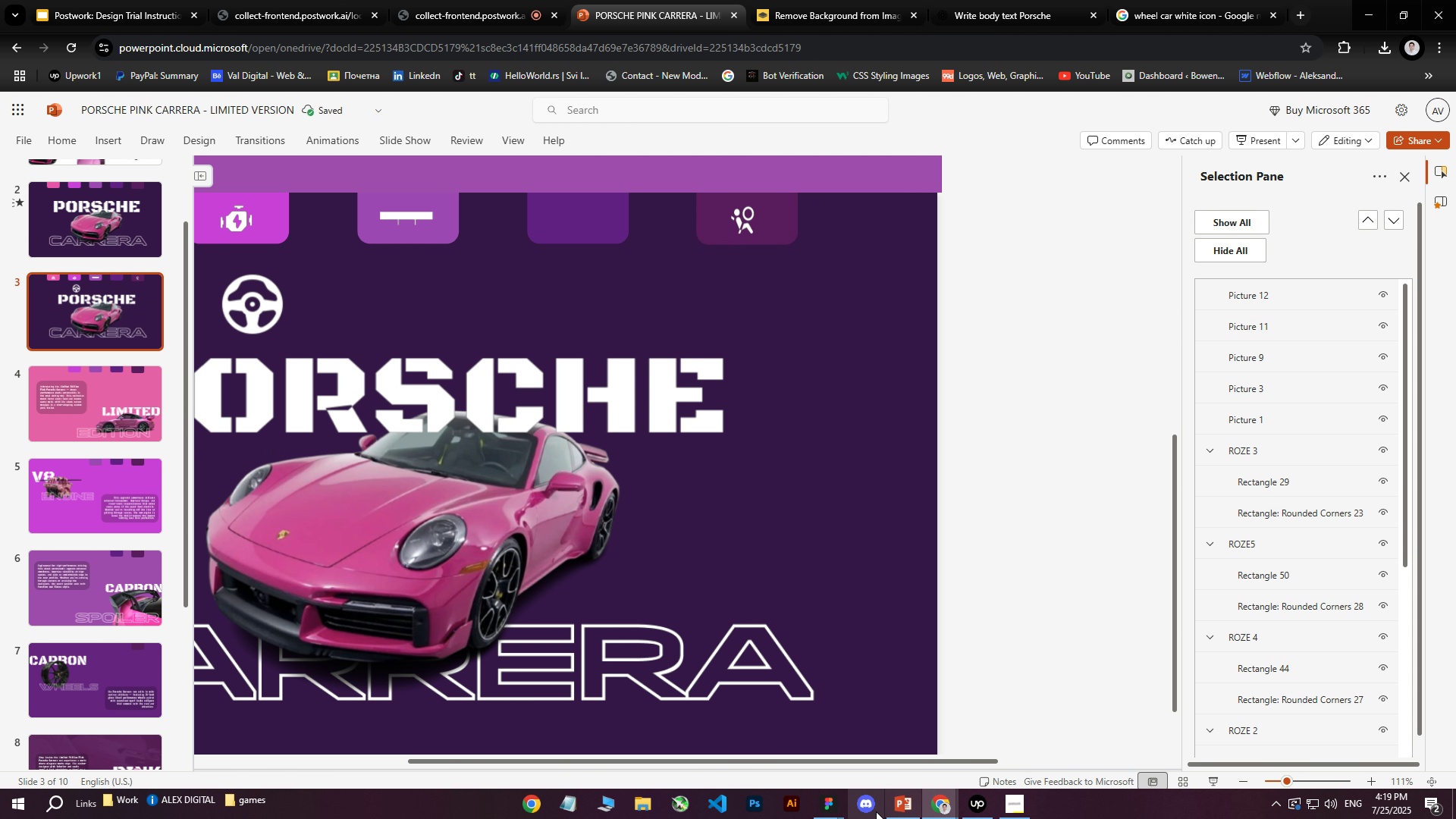 
left_click([836, 808])
 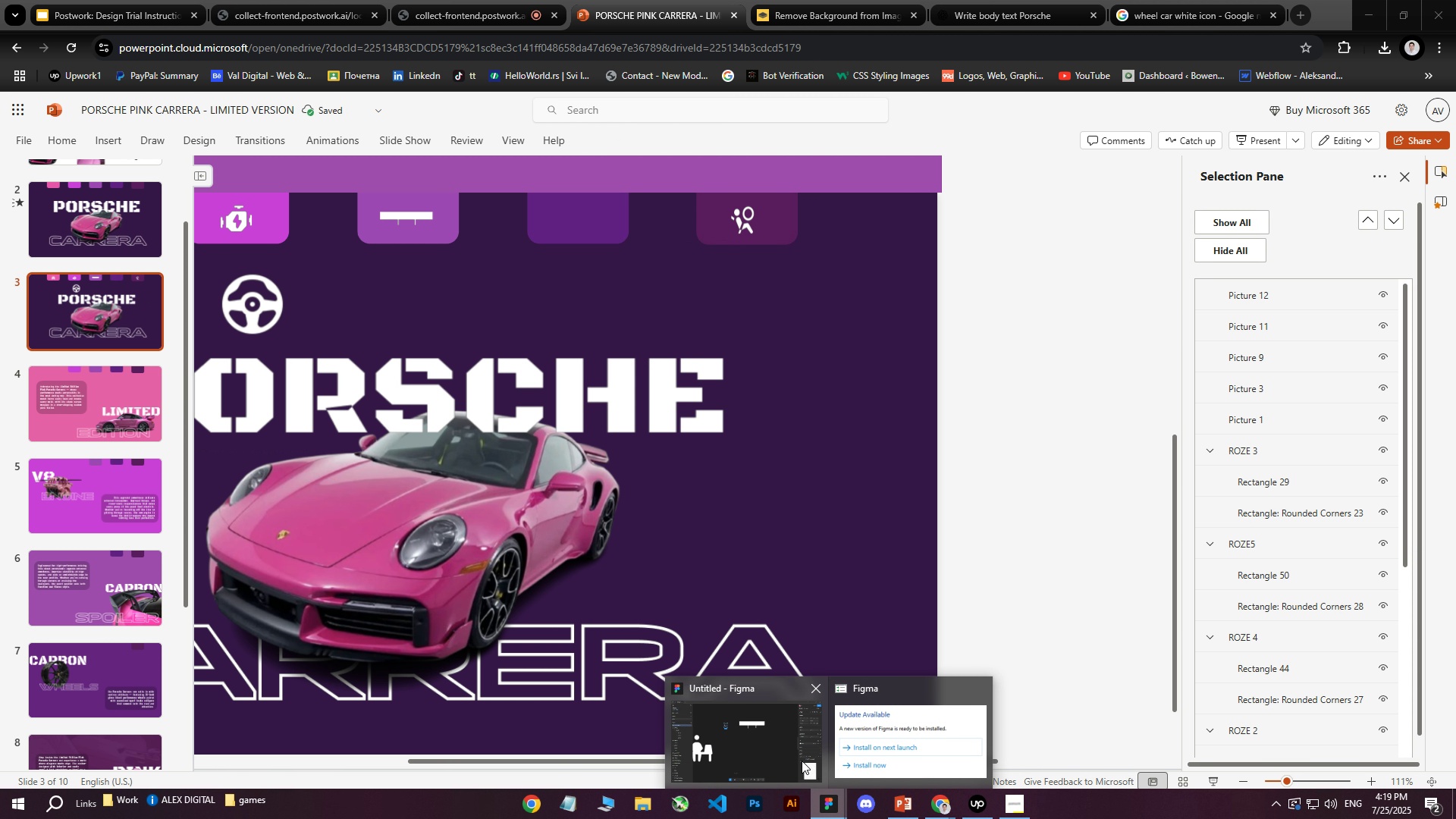 
left_click([777, 749])
 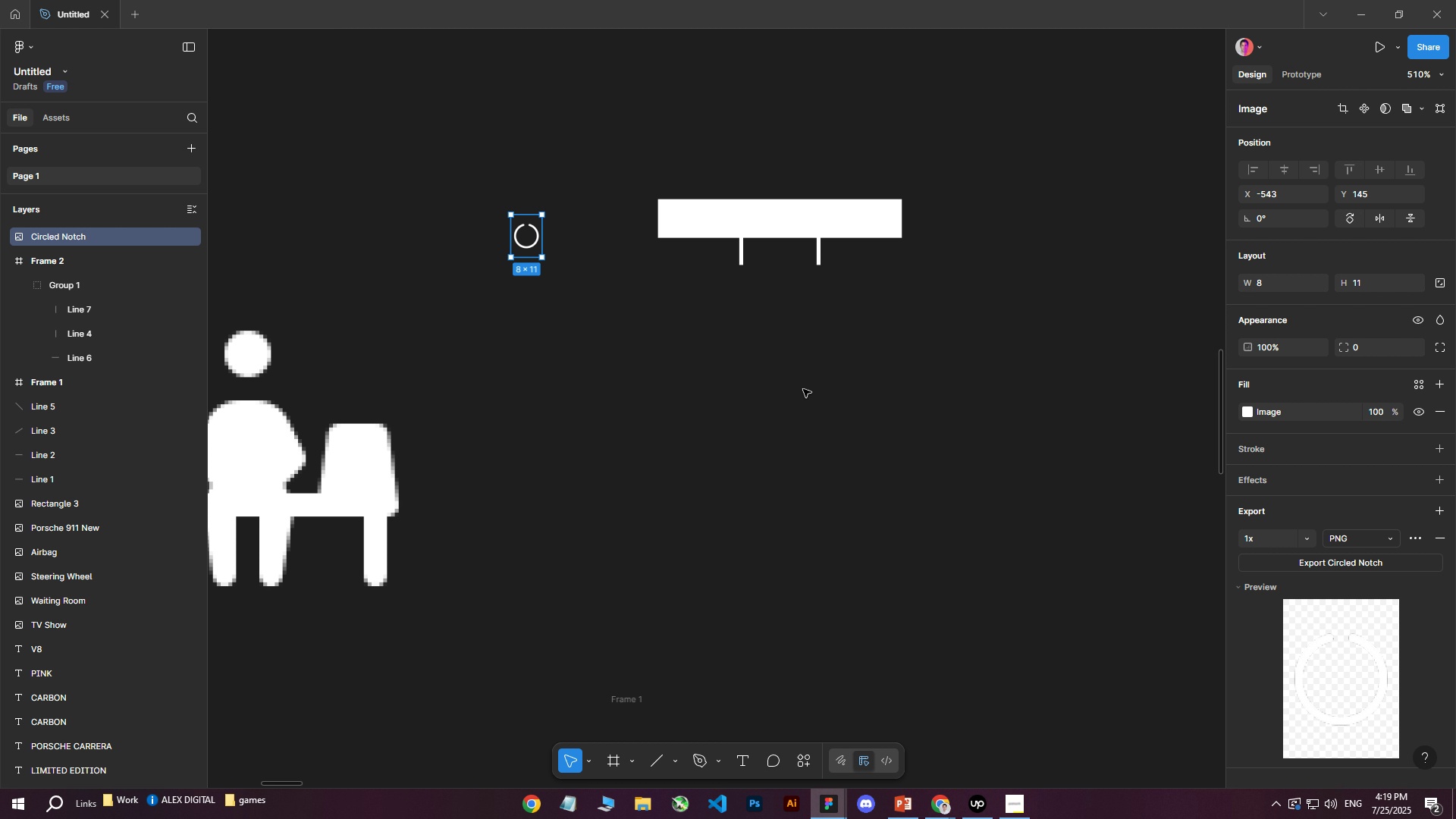 
left_click([795, 356])
 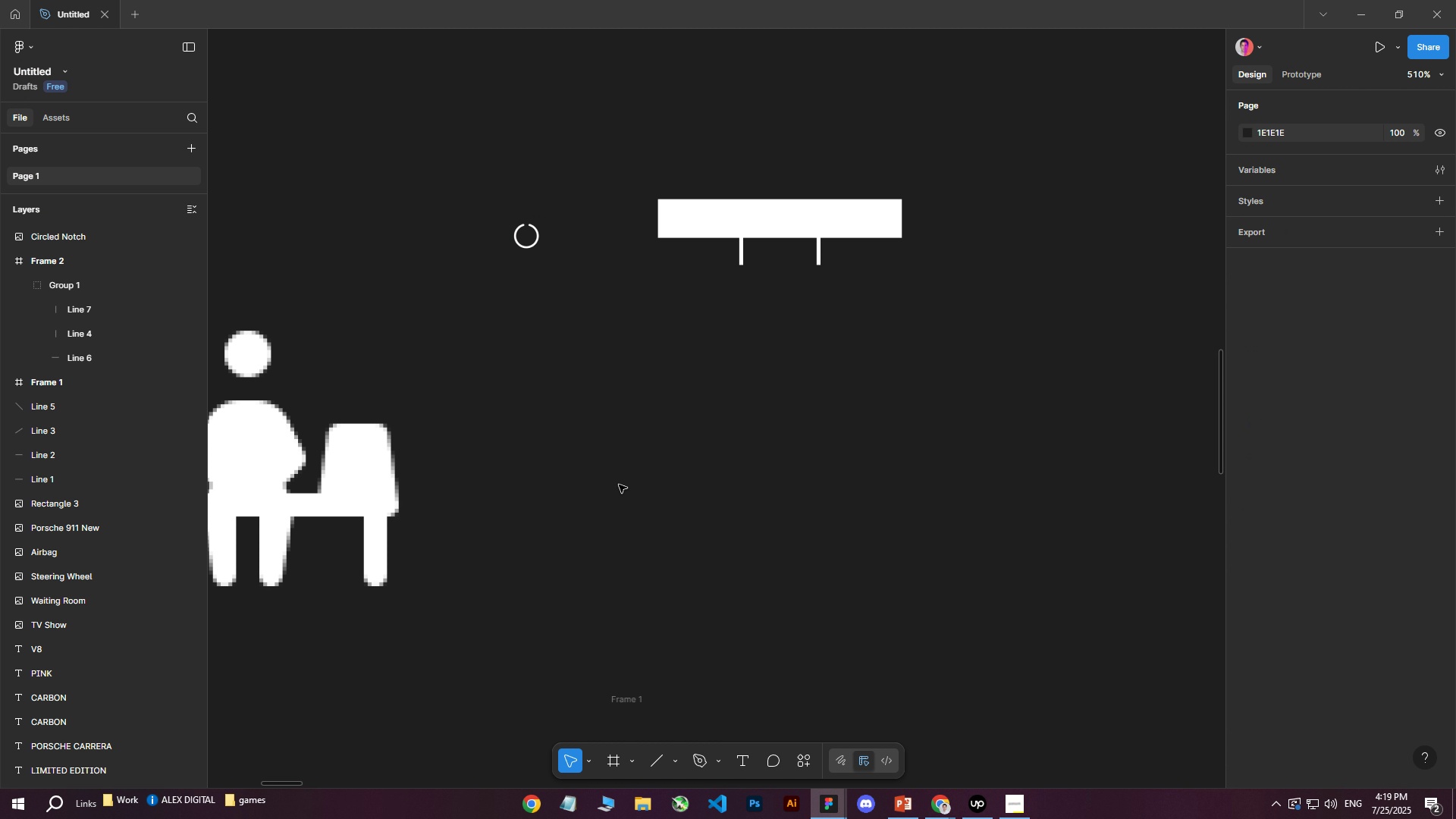 
left_click([523, 215])
 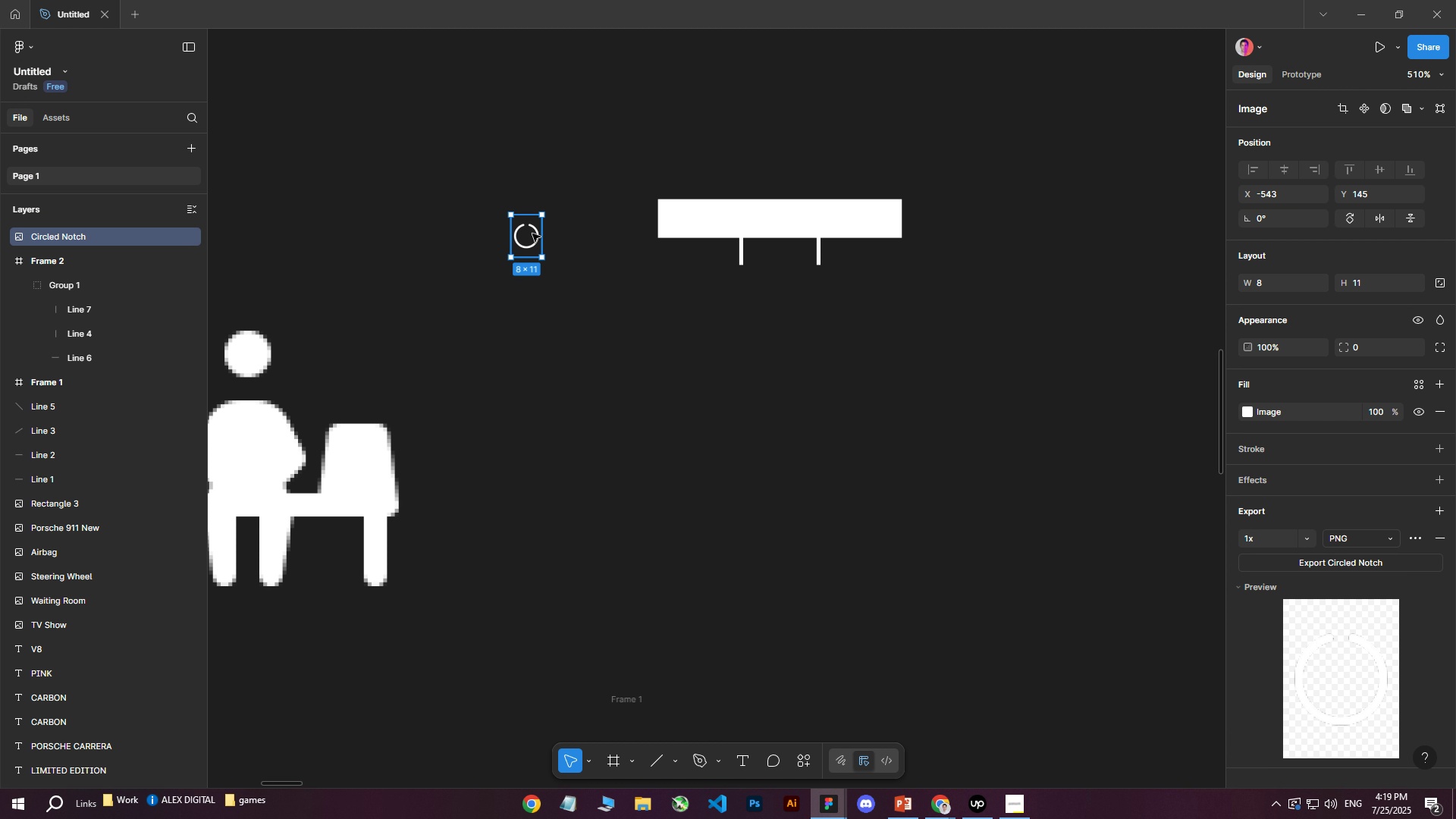 
left_click_drag(start_coordinate=[532, 234], to_coordinate=[632, 347])
 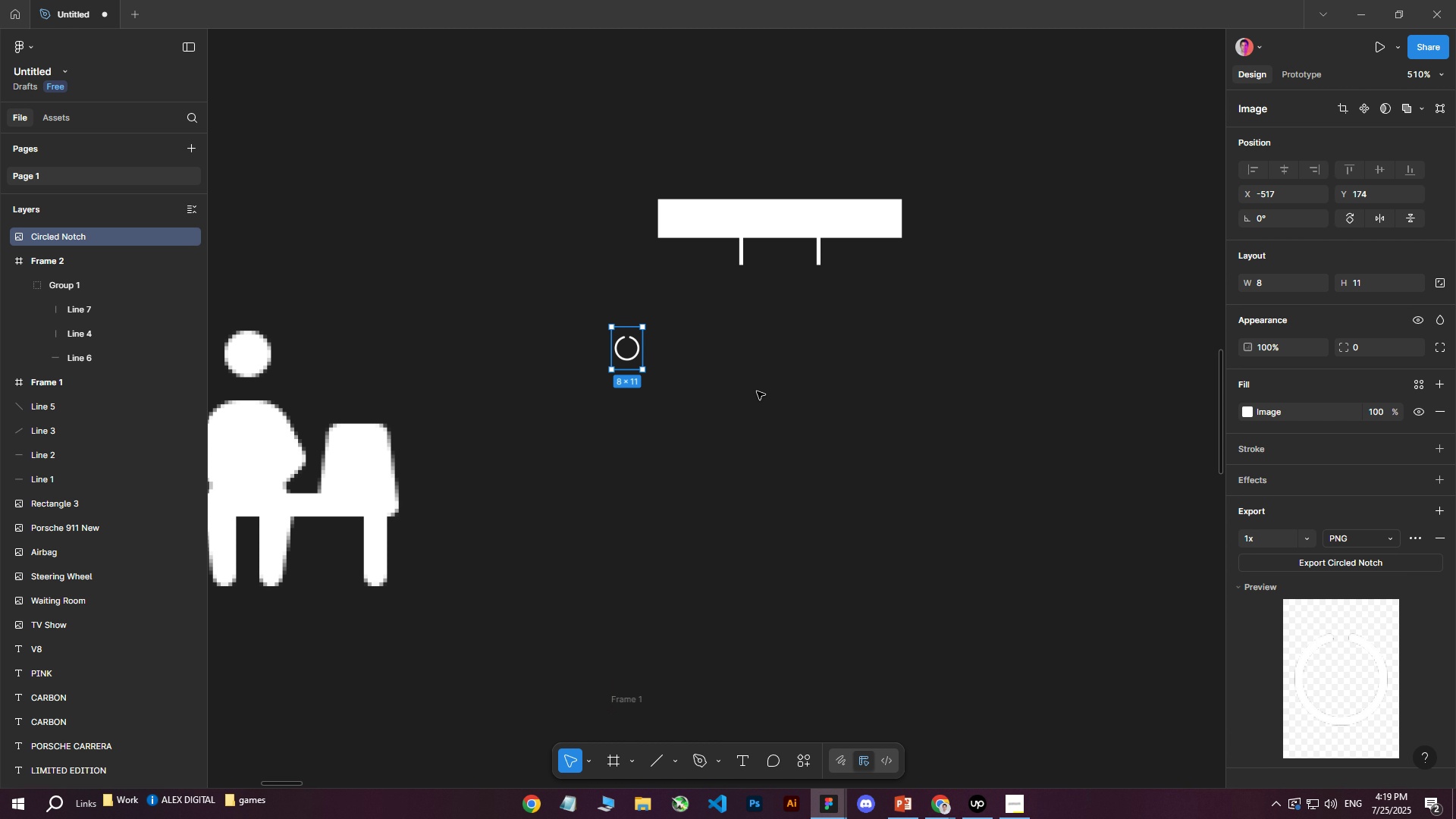 
left_click([757, 391])
 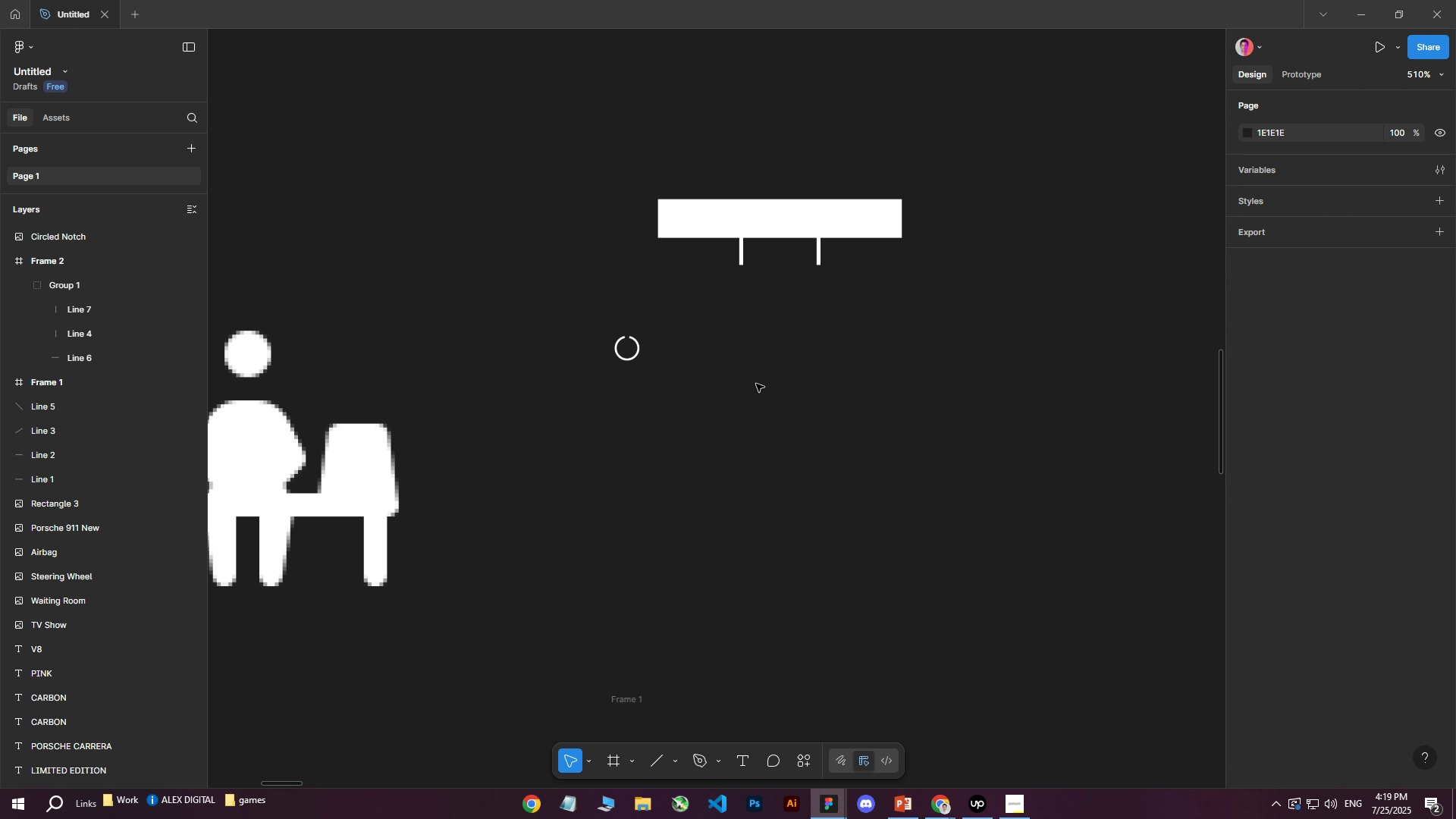 
left_click_drag(start_coordinate=[542, 297], to_coordinate=[730, 444])
 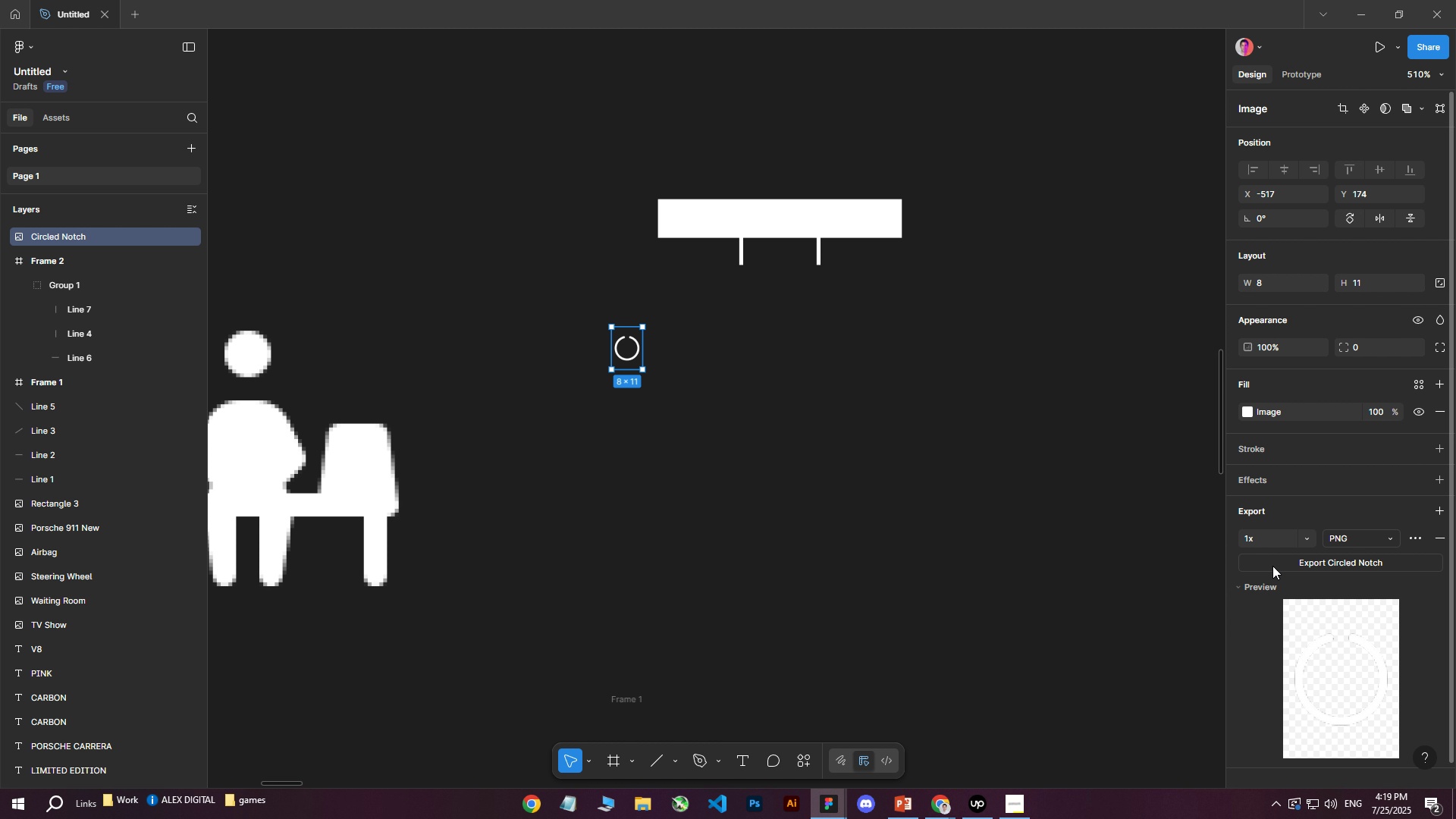 
left_click([1288, 559])
 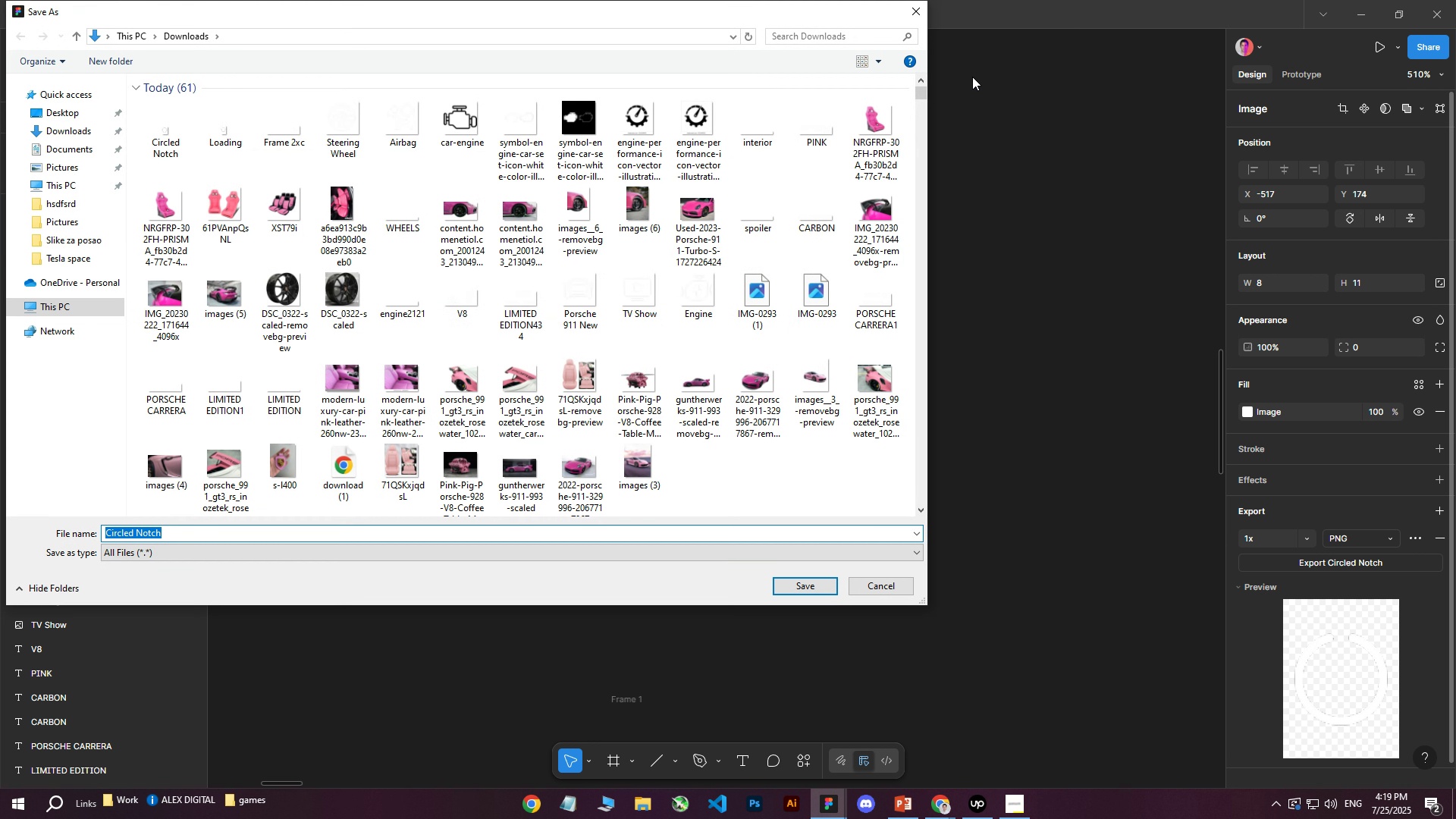 
left_click([924, 22])
 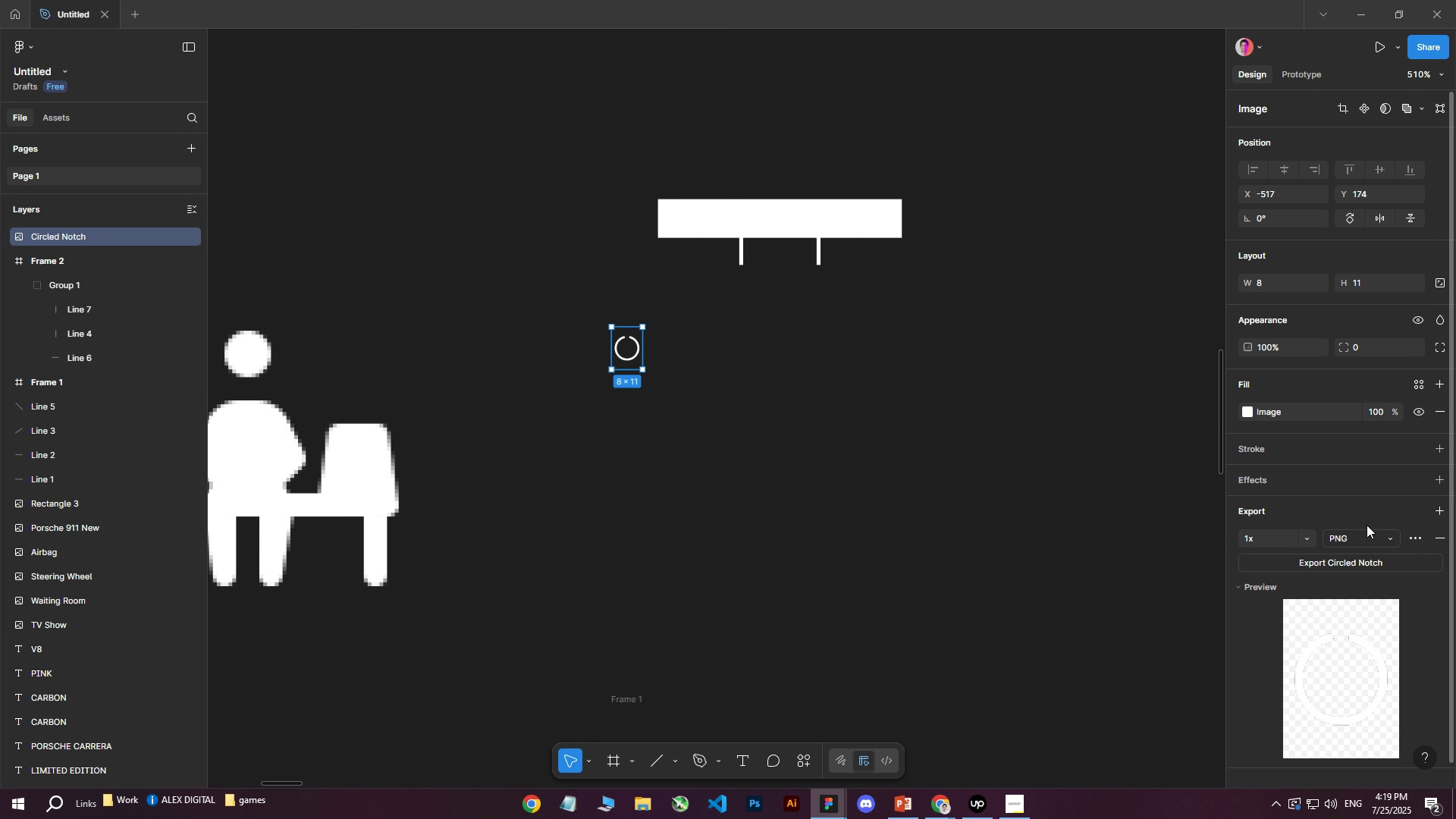 
left_click([1375, 537])
 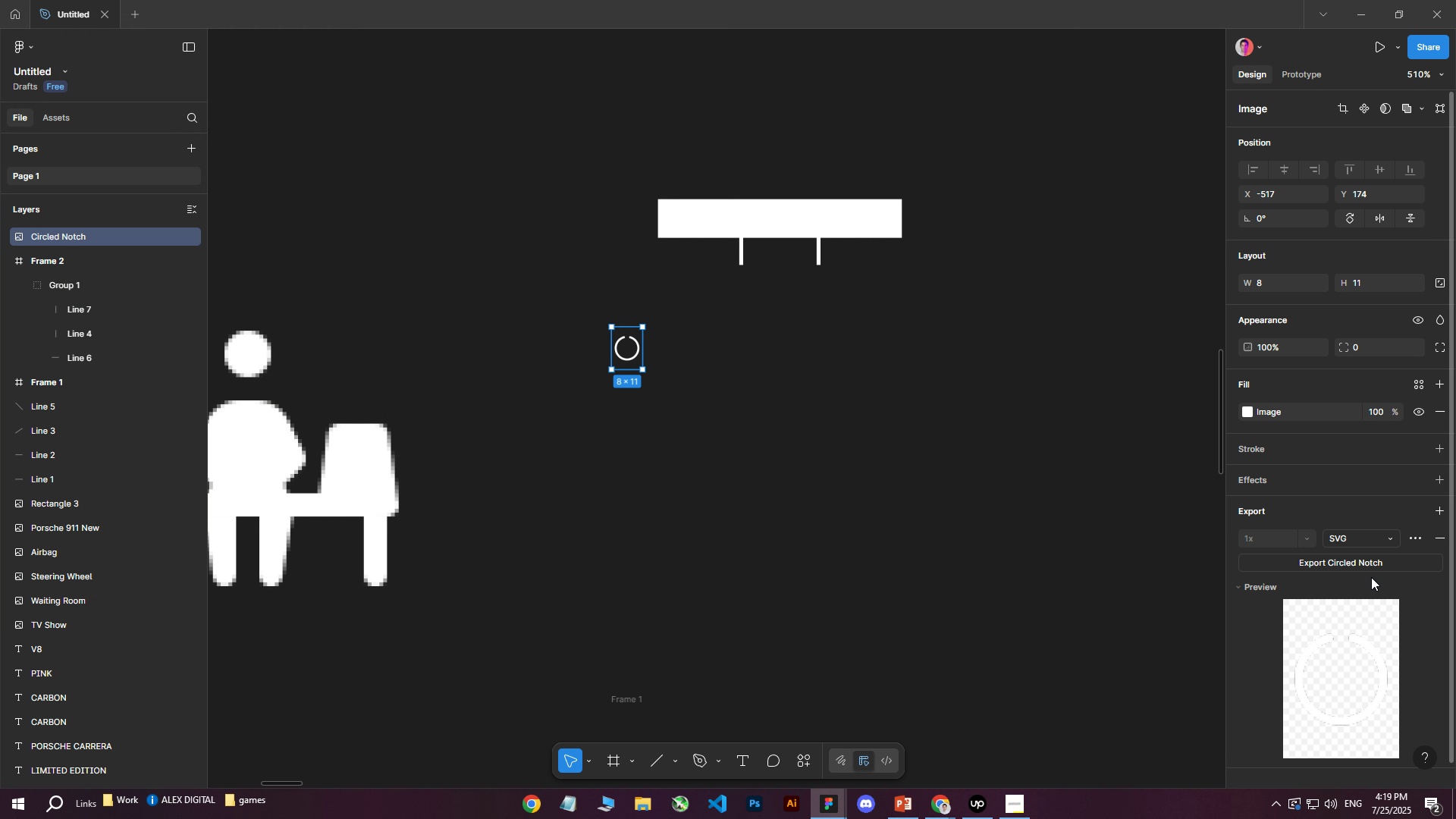 
left_click([1371, 577])
 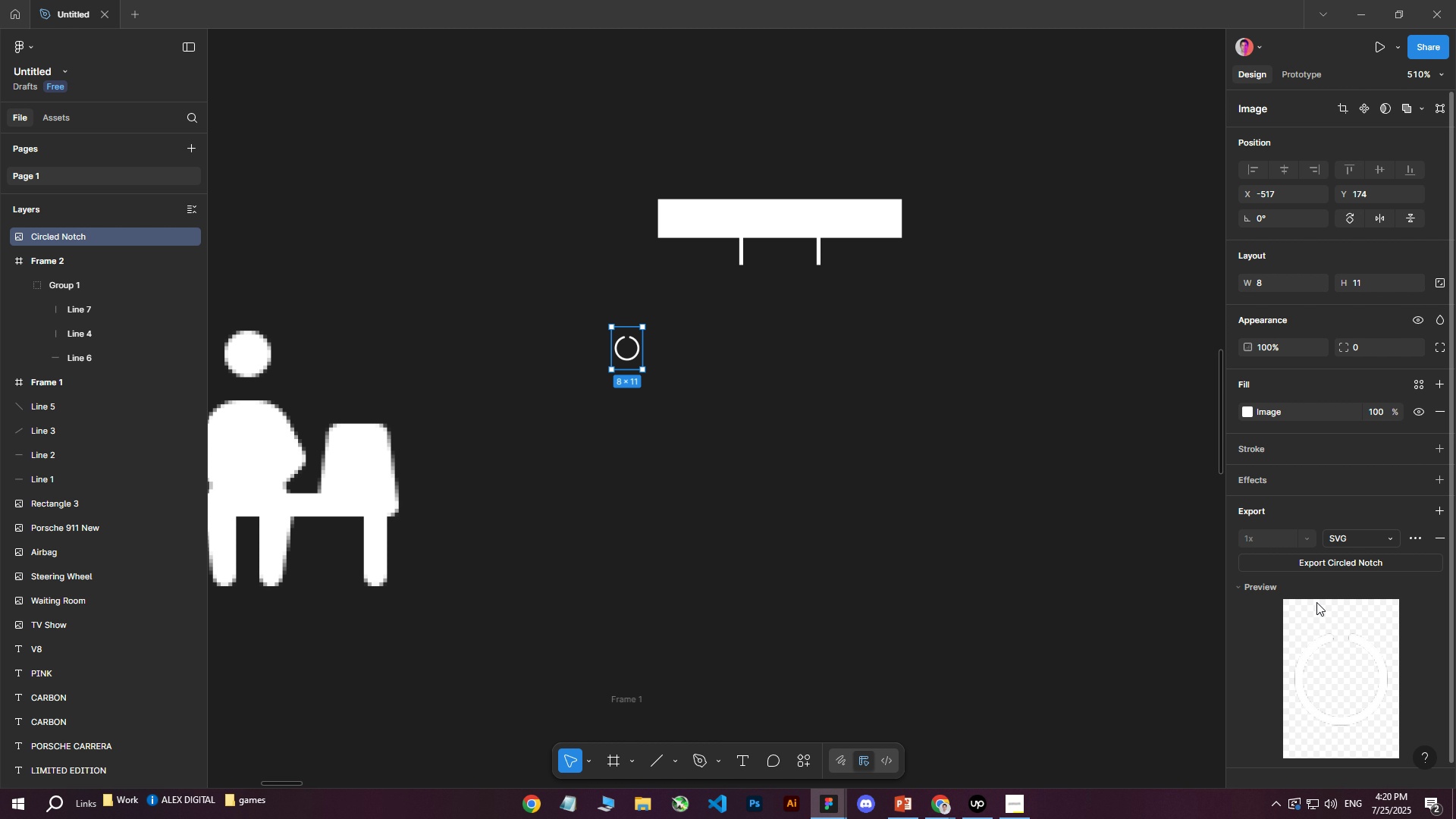 
left_click([1328, 567])
 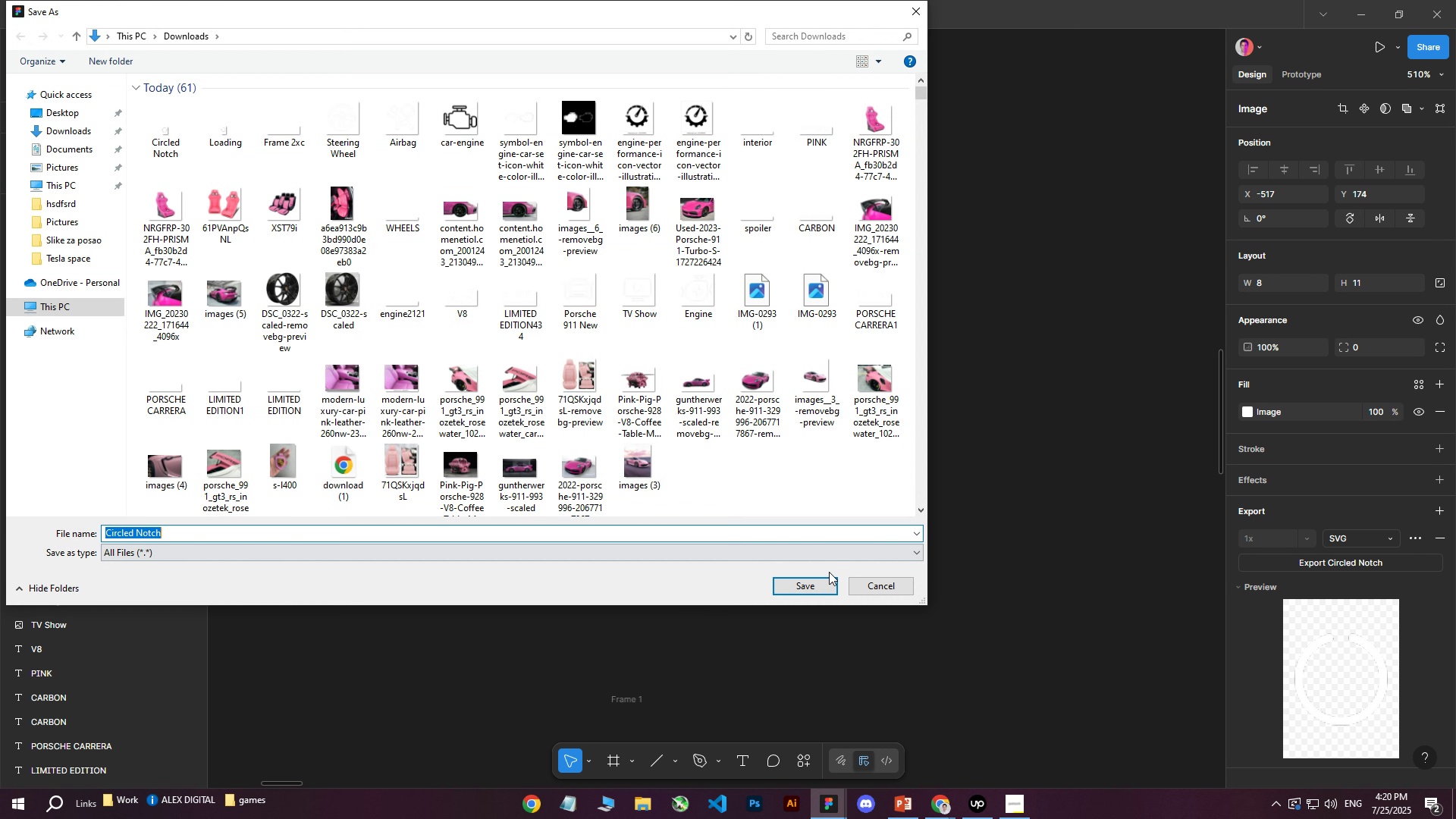 
left_click([817, 585])
 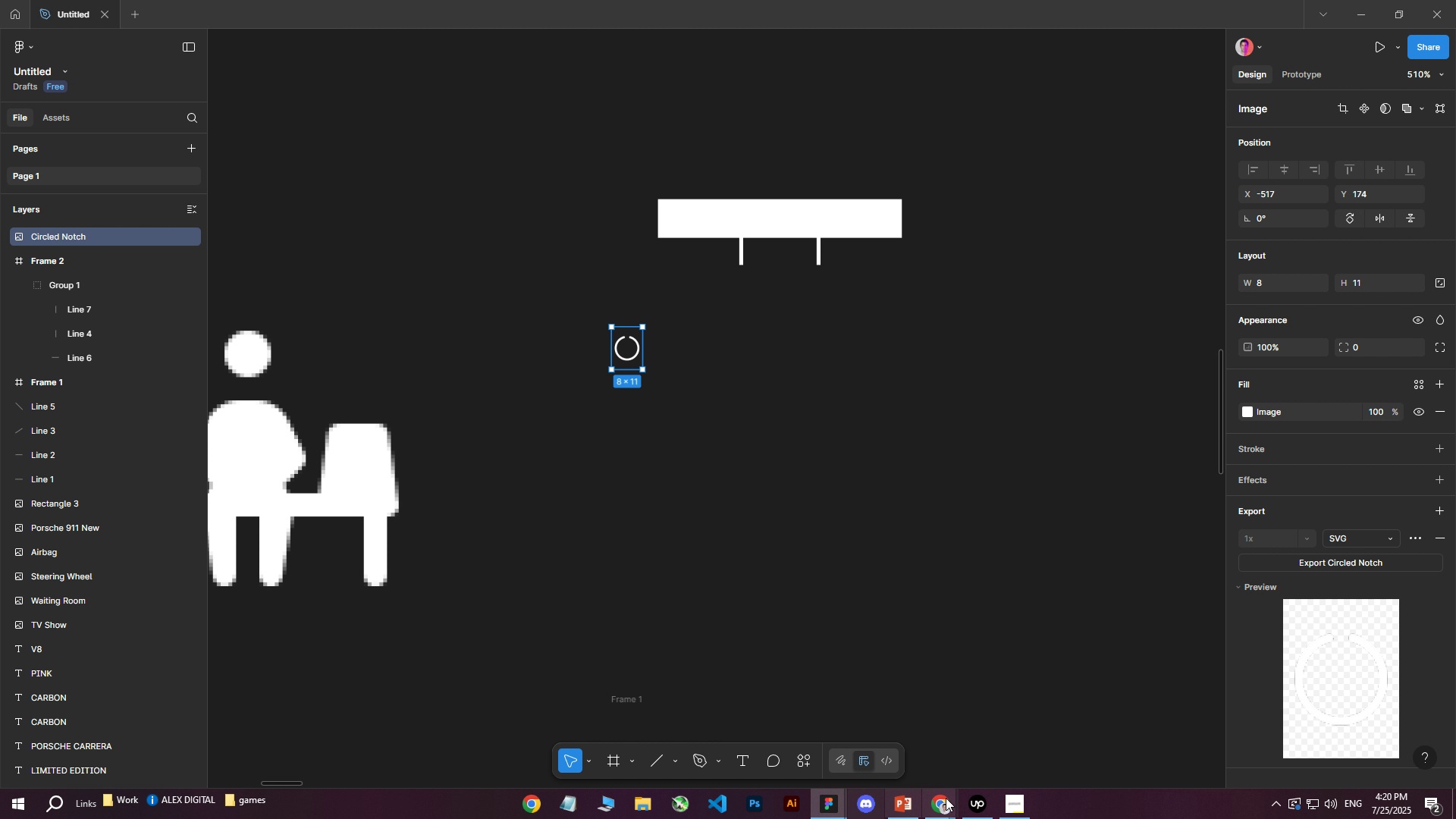 
left_click([935, 807])
 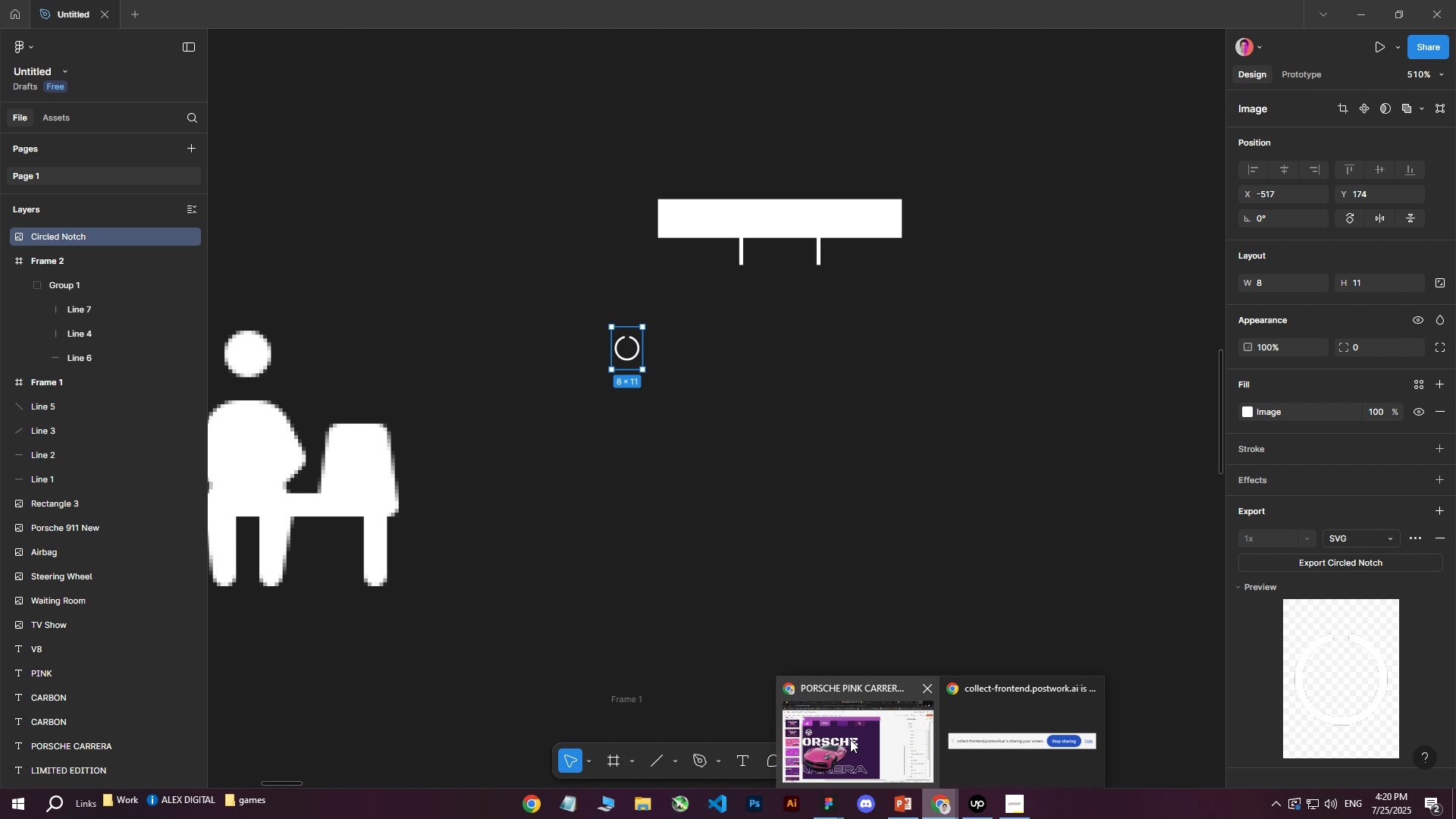 
left_click([840, 734])
 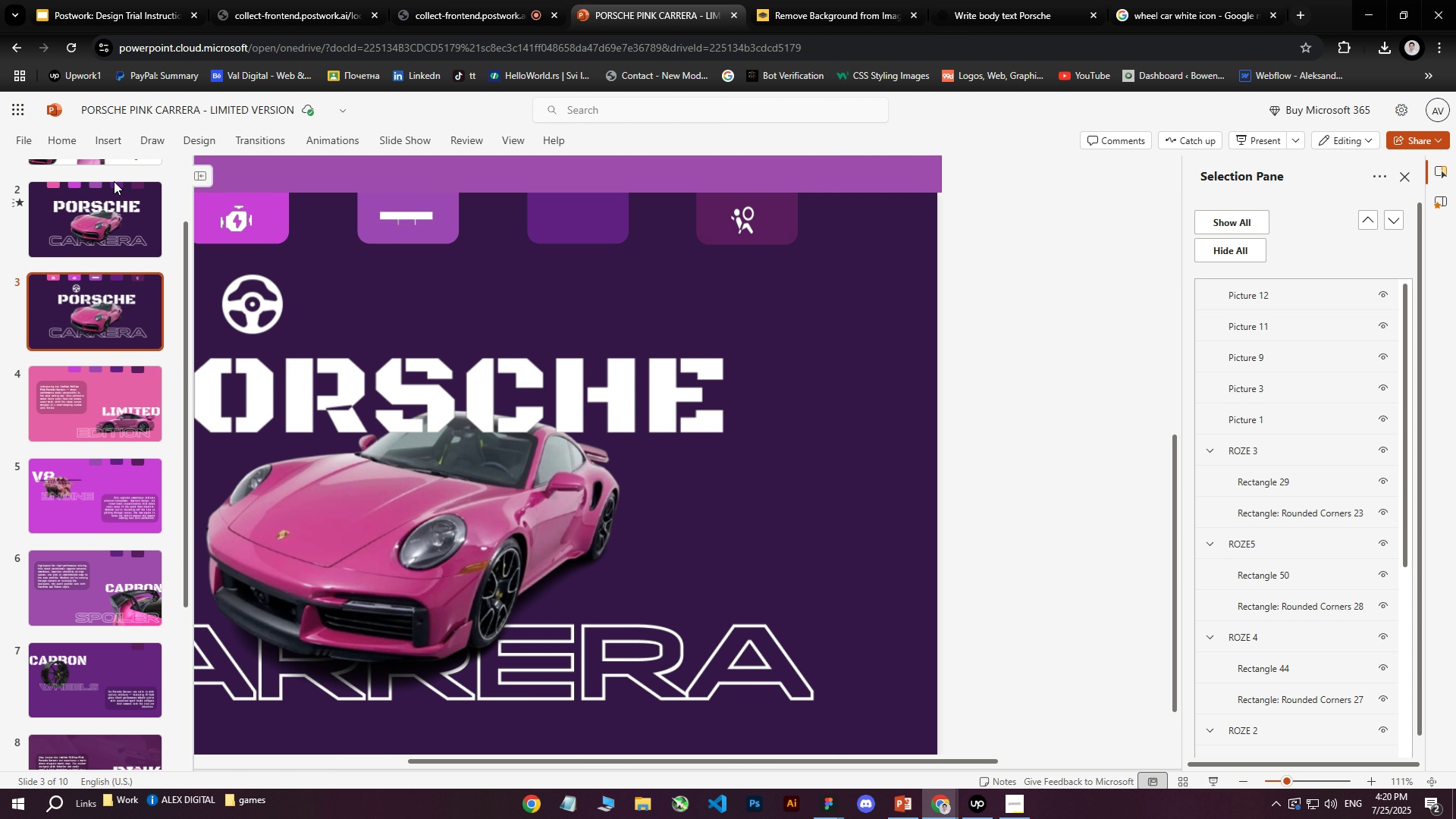 
left_click([114, 135])
 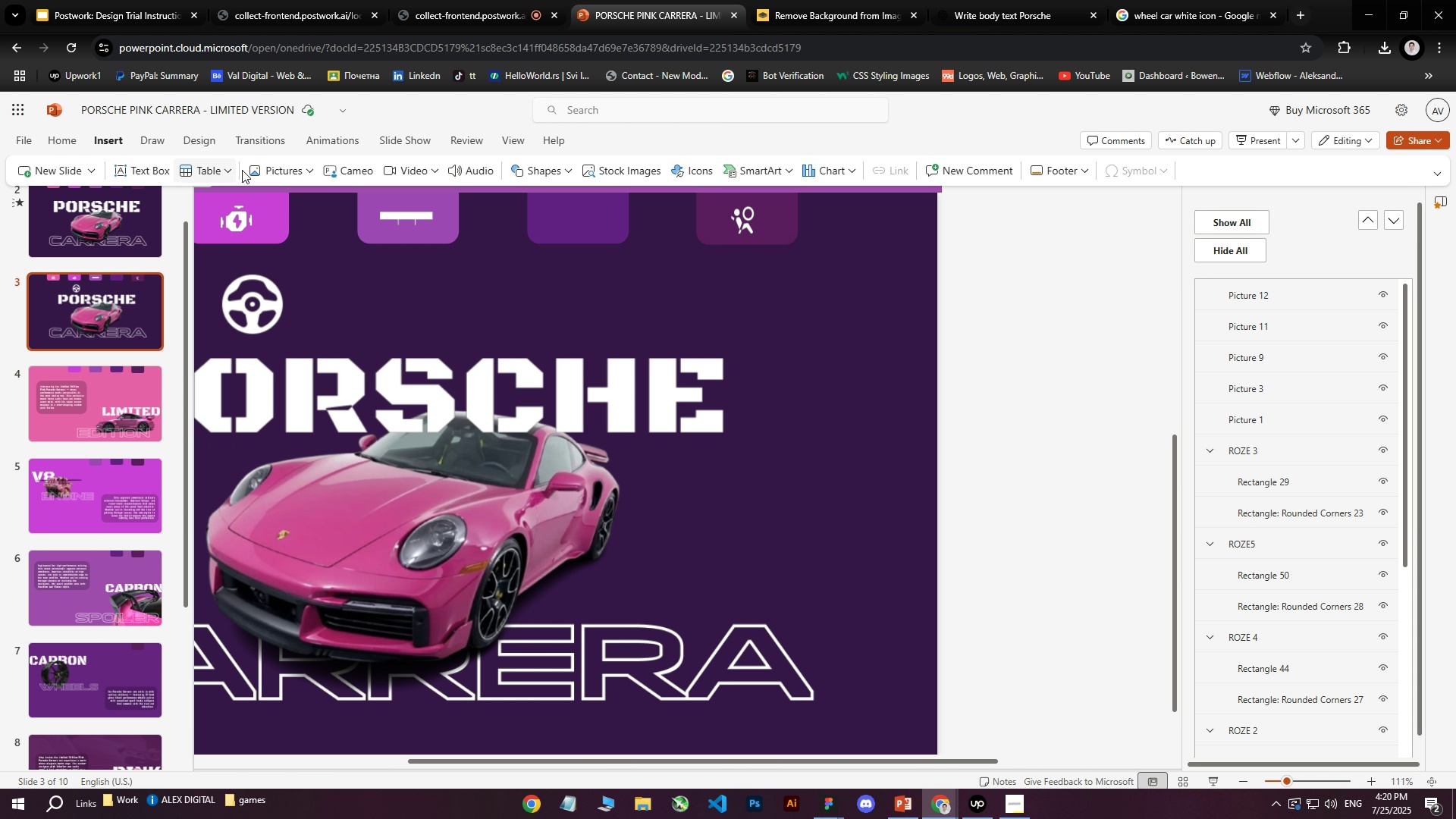 
left_click([259, 170])
 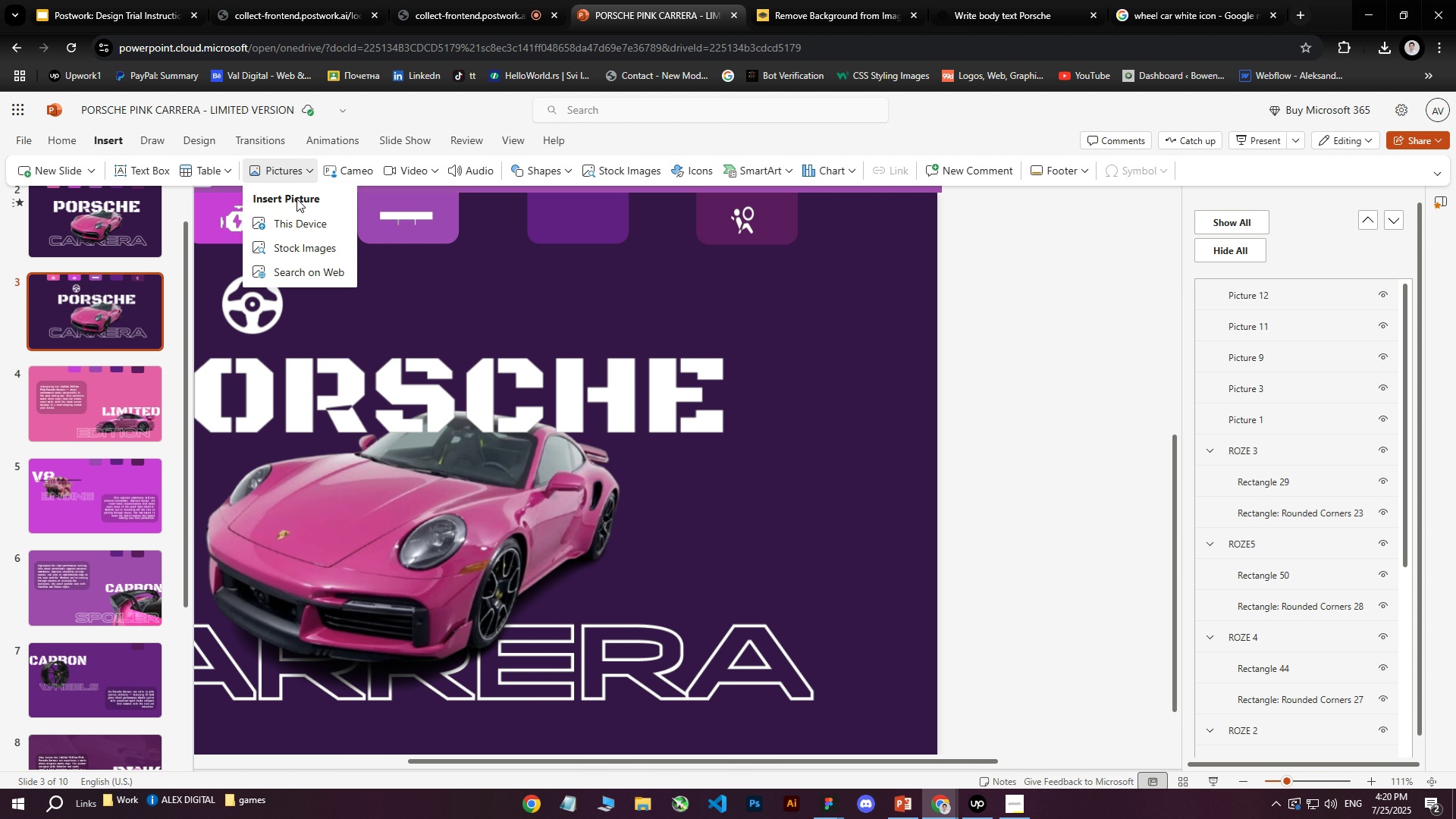 
double_click([293, 218])
 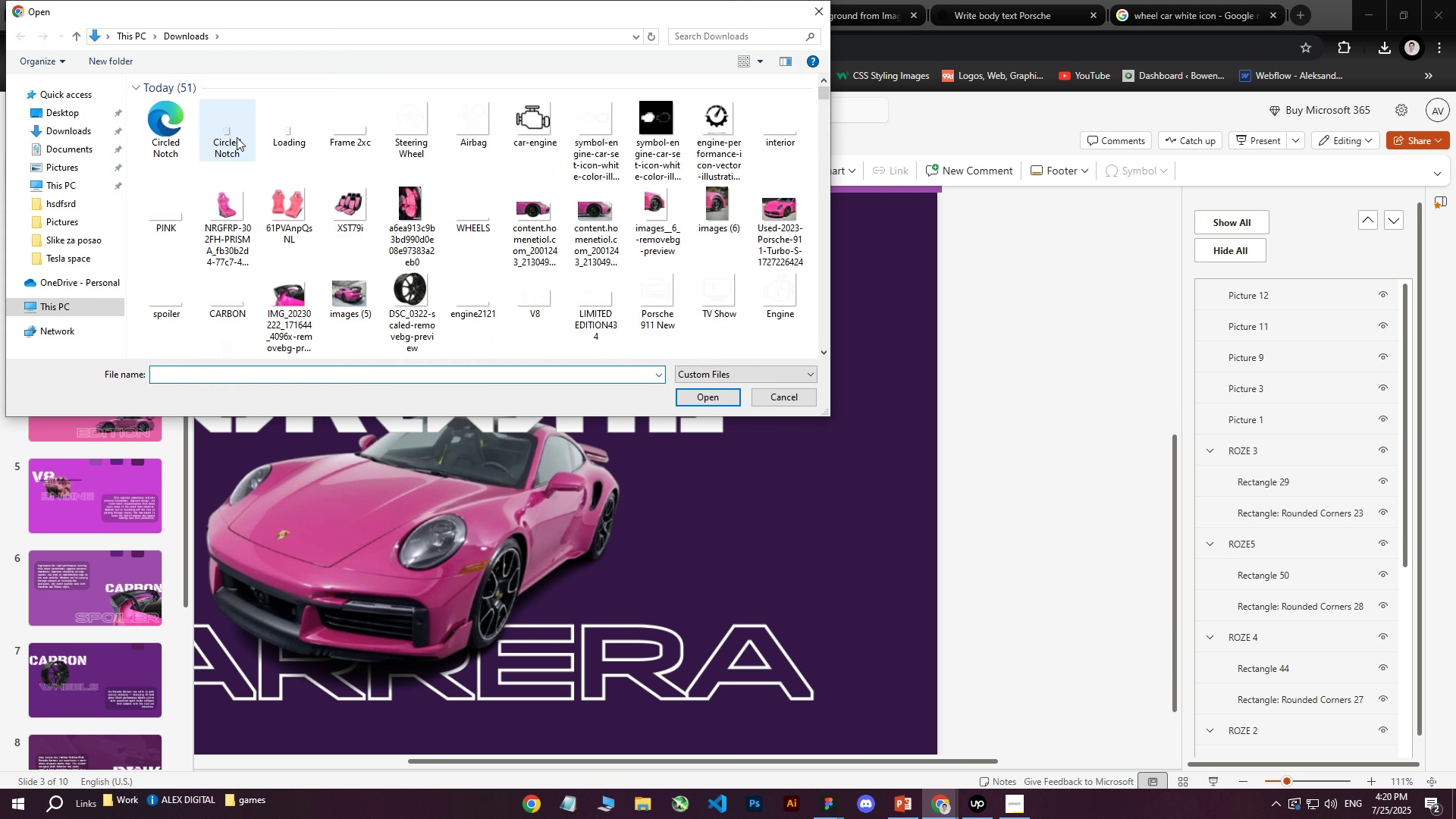 
left_click([812, 12])
 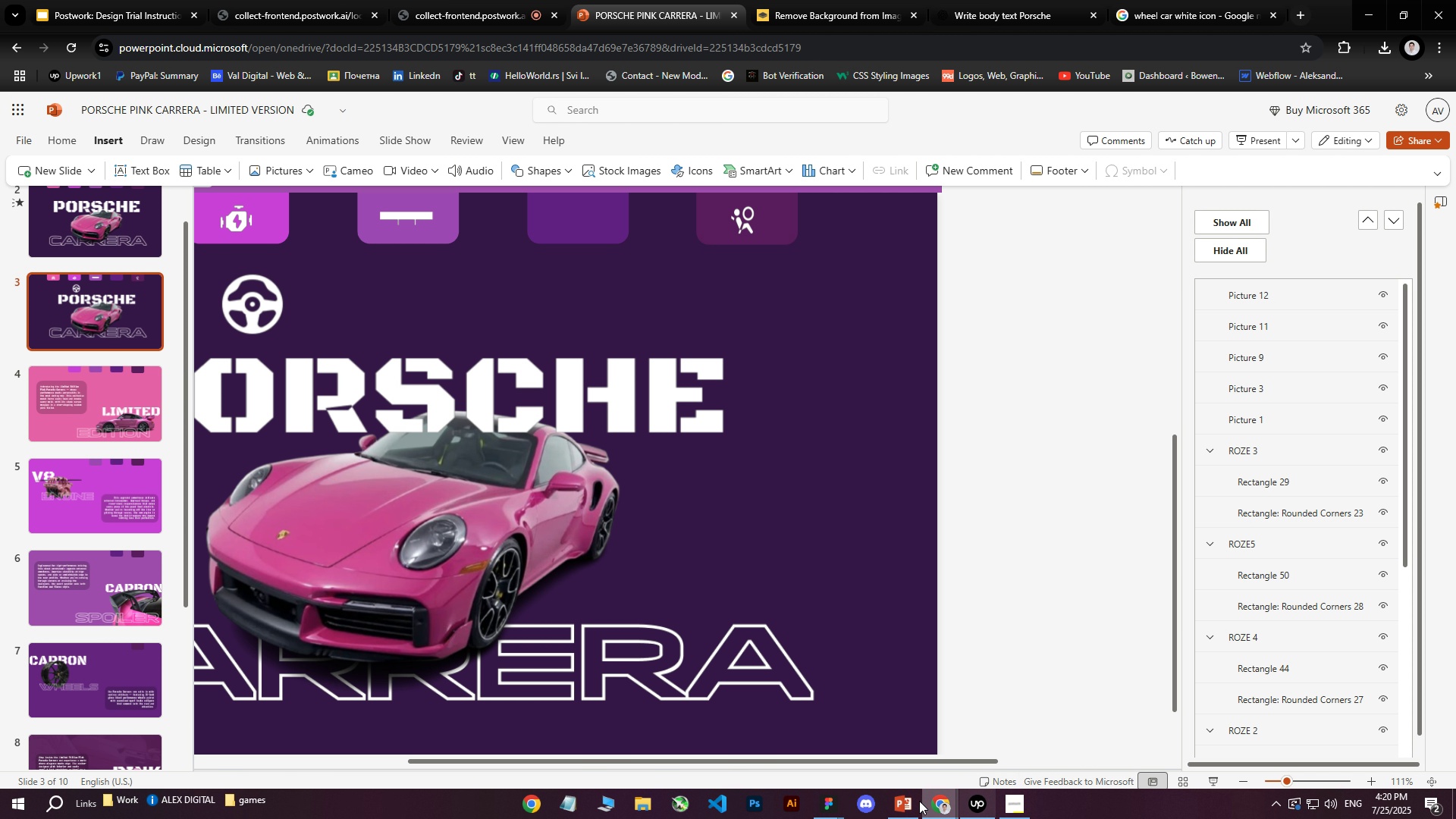 
left_click([824, 803])
 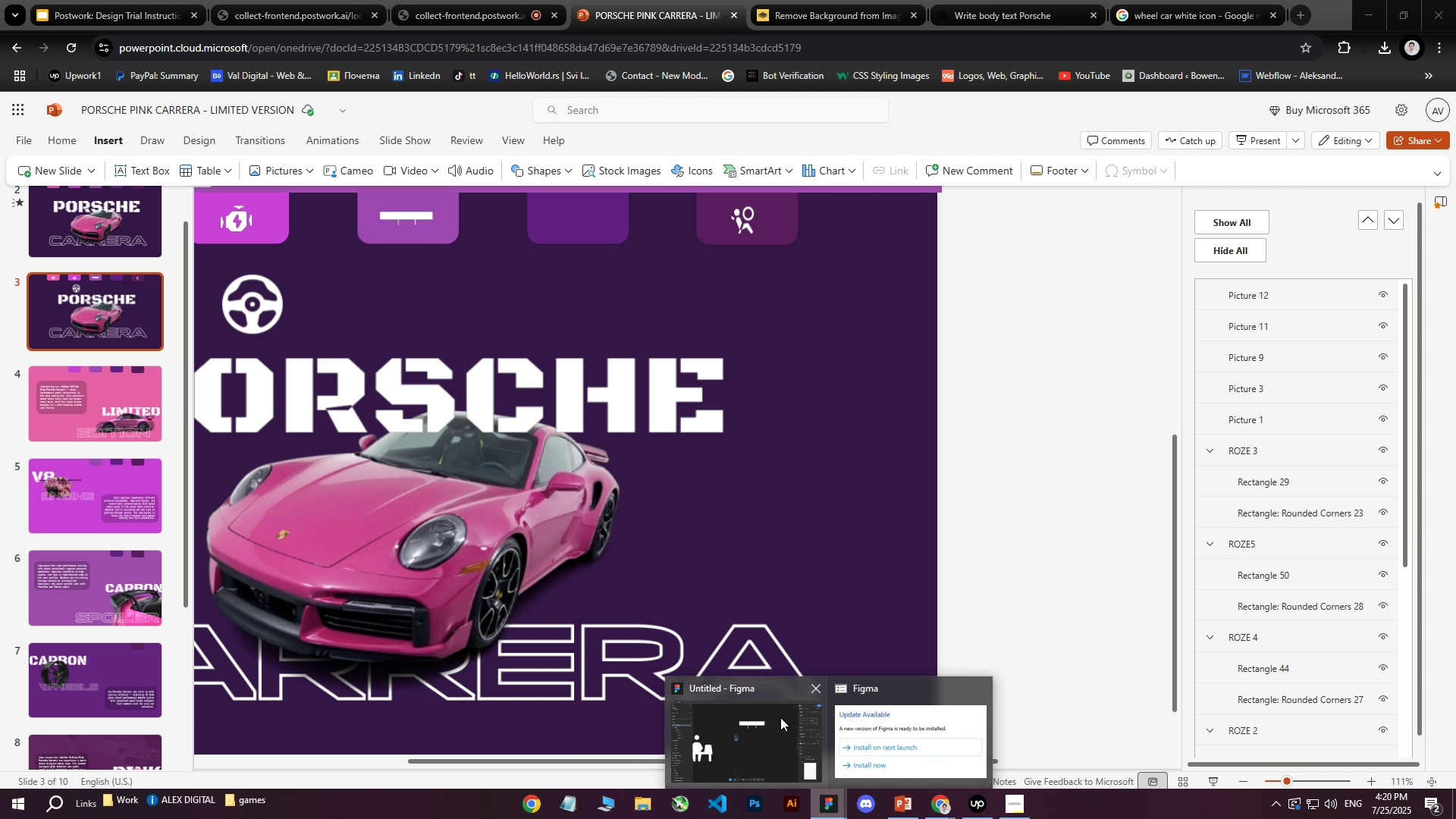 
left_click([766, 721])
 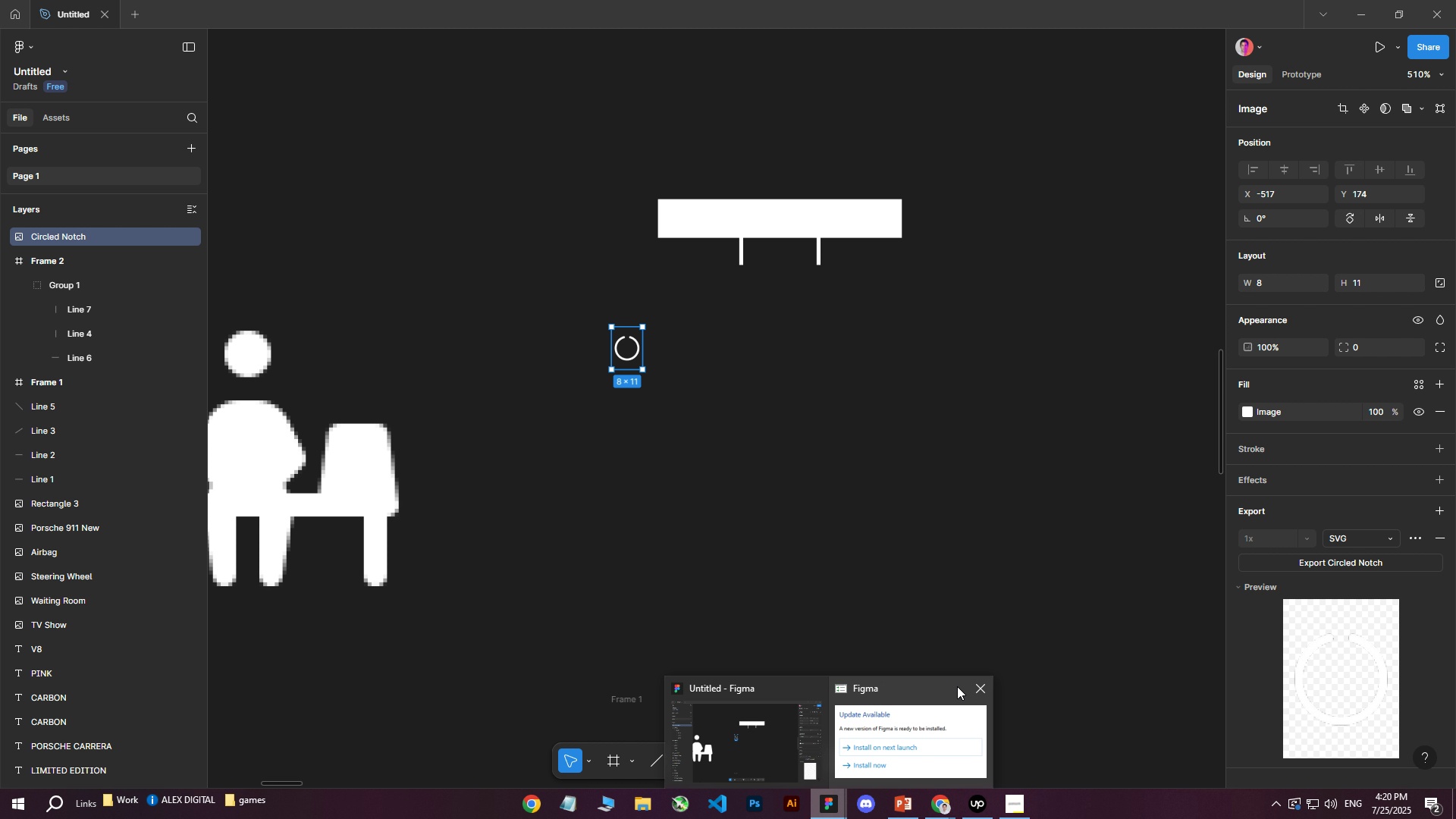 
left_click([977, 686])
 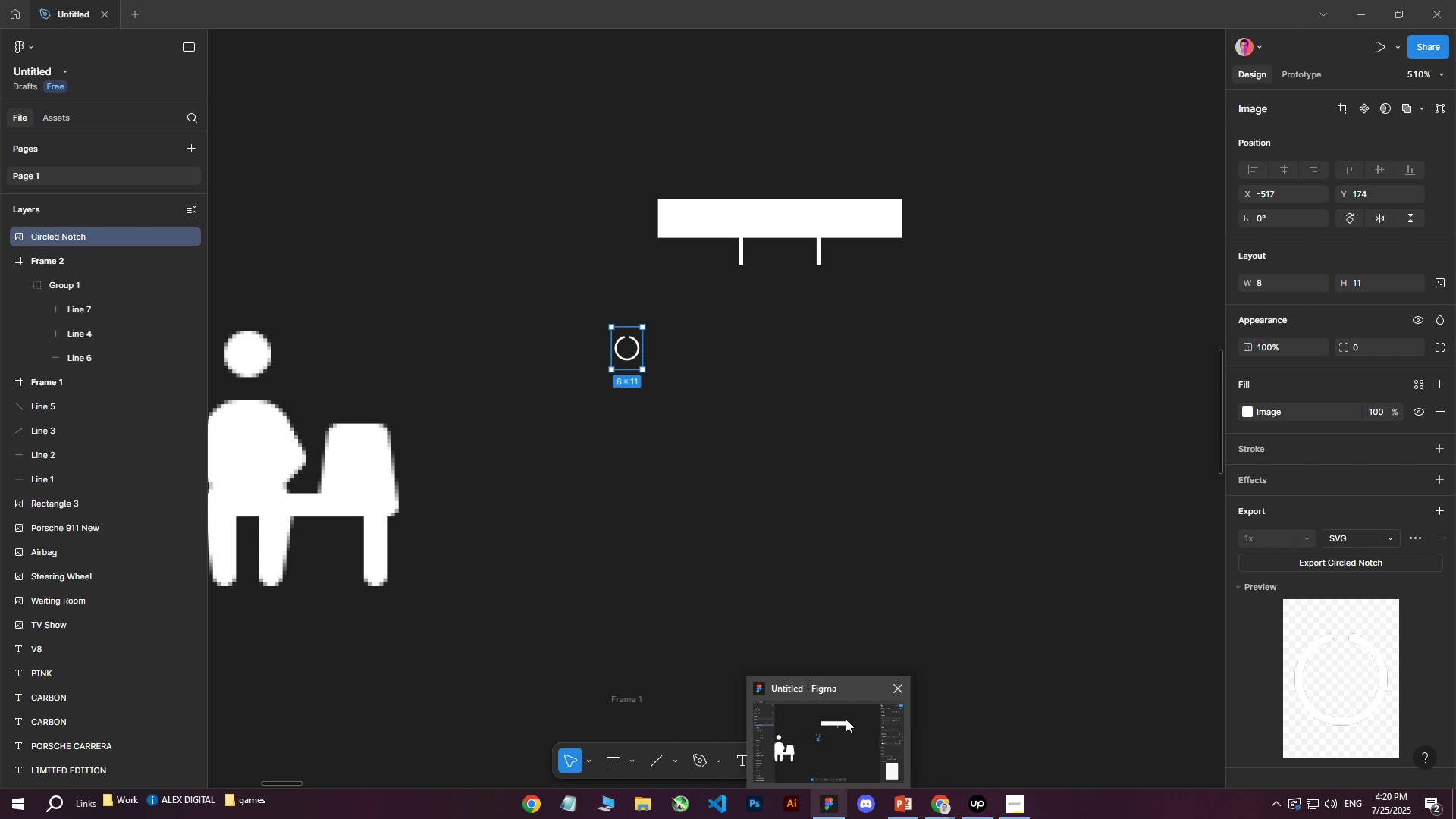 
left_click([830, 726])
 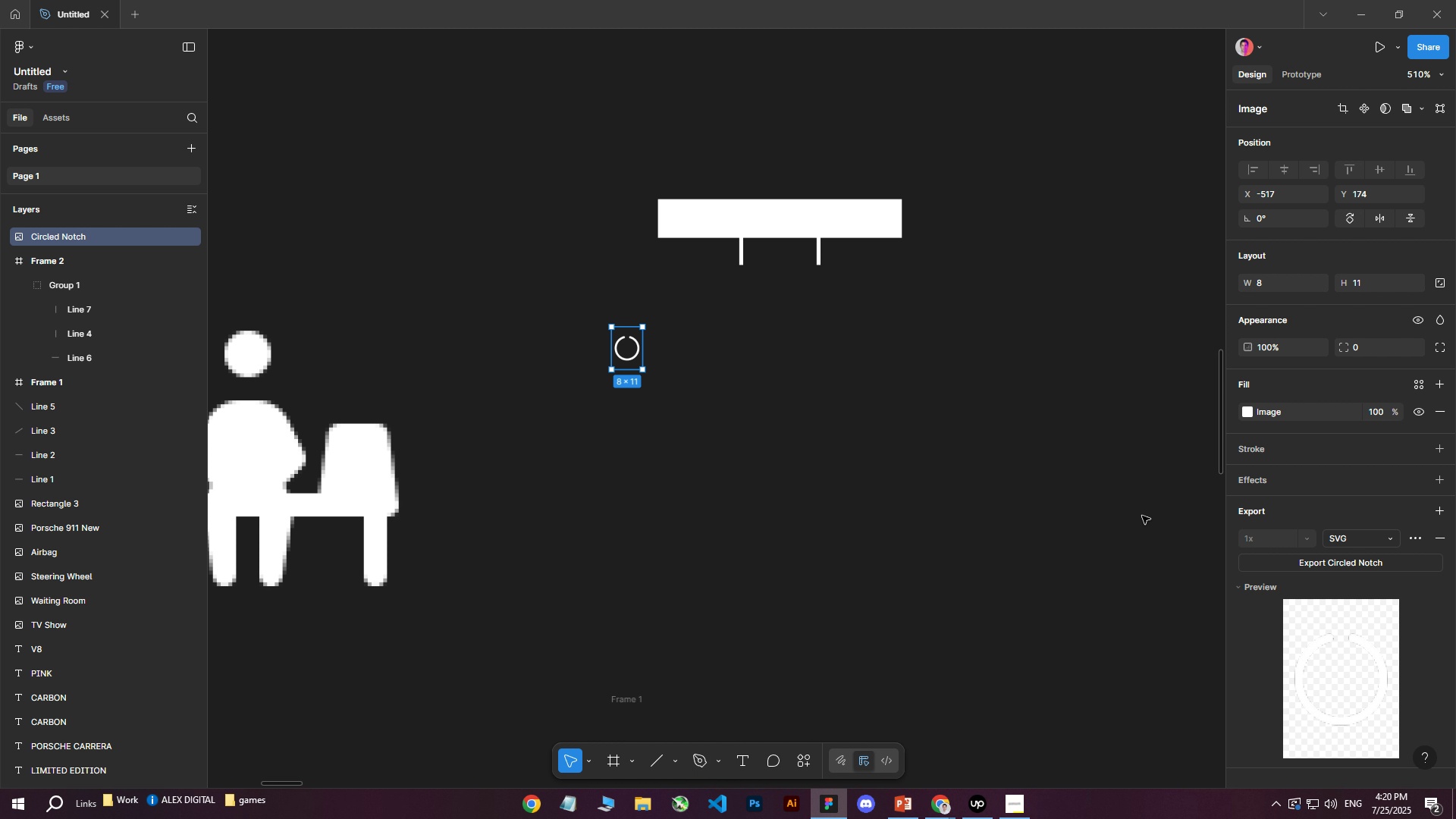 
left_click([881, 391])
 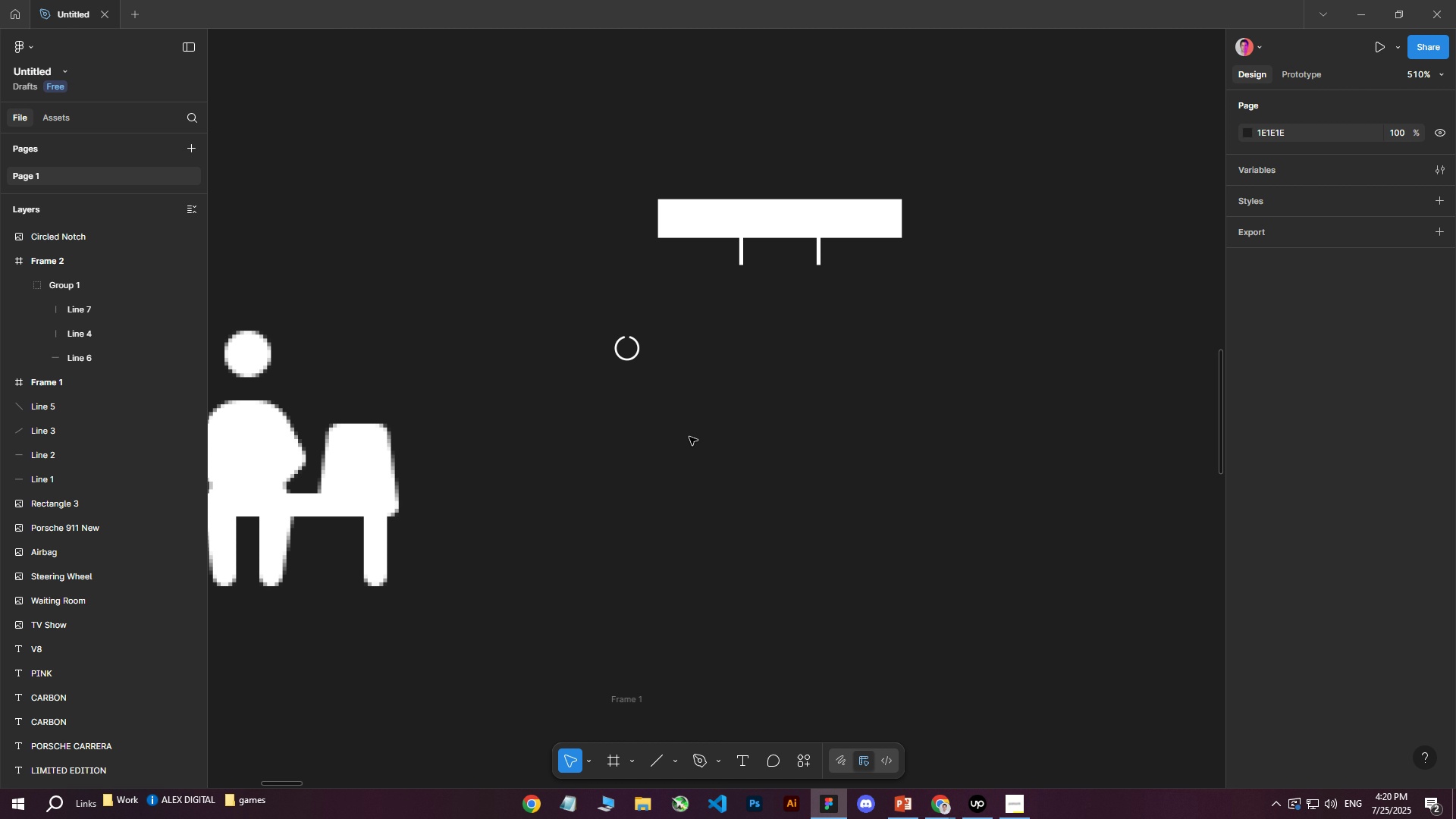 
right_click([671, 438])
 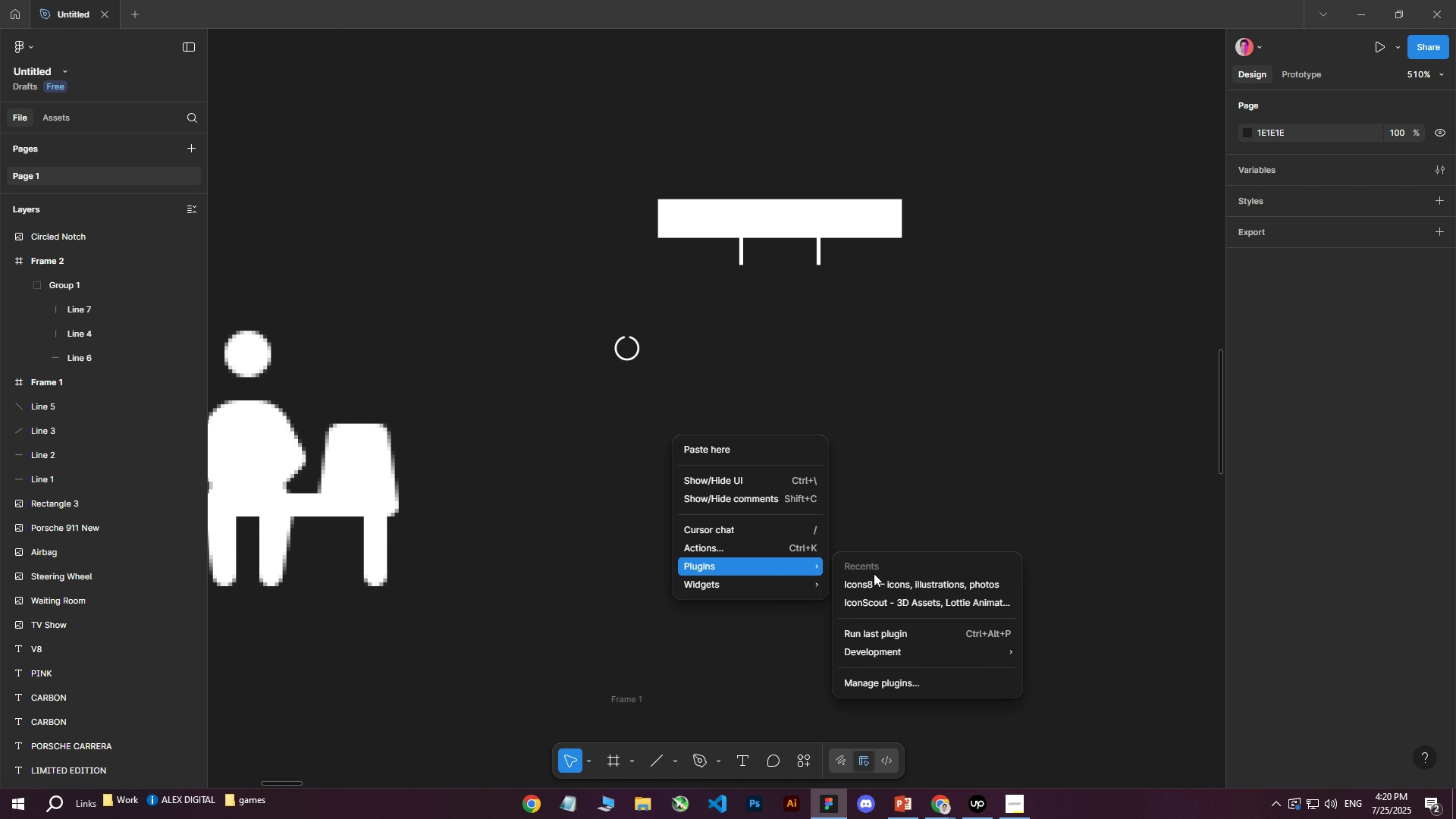 
left_click([896, 579])
 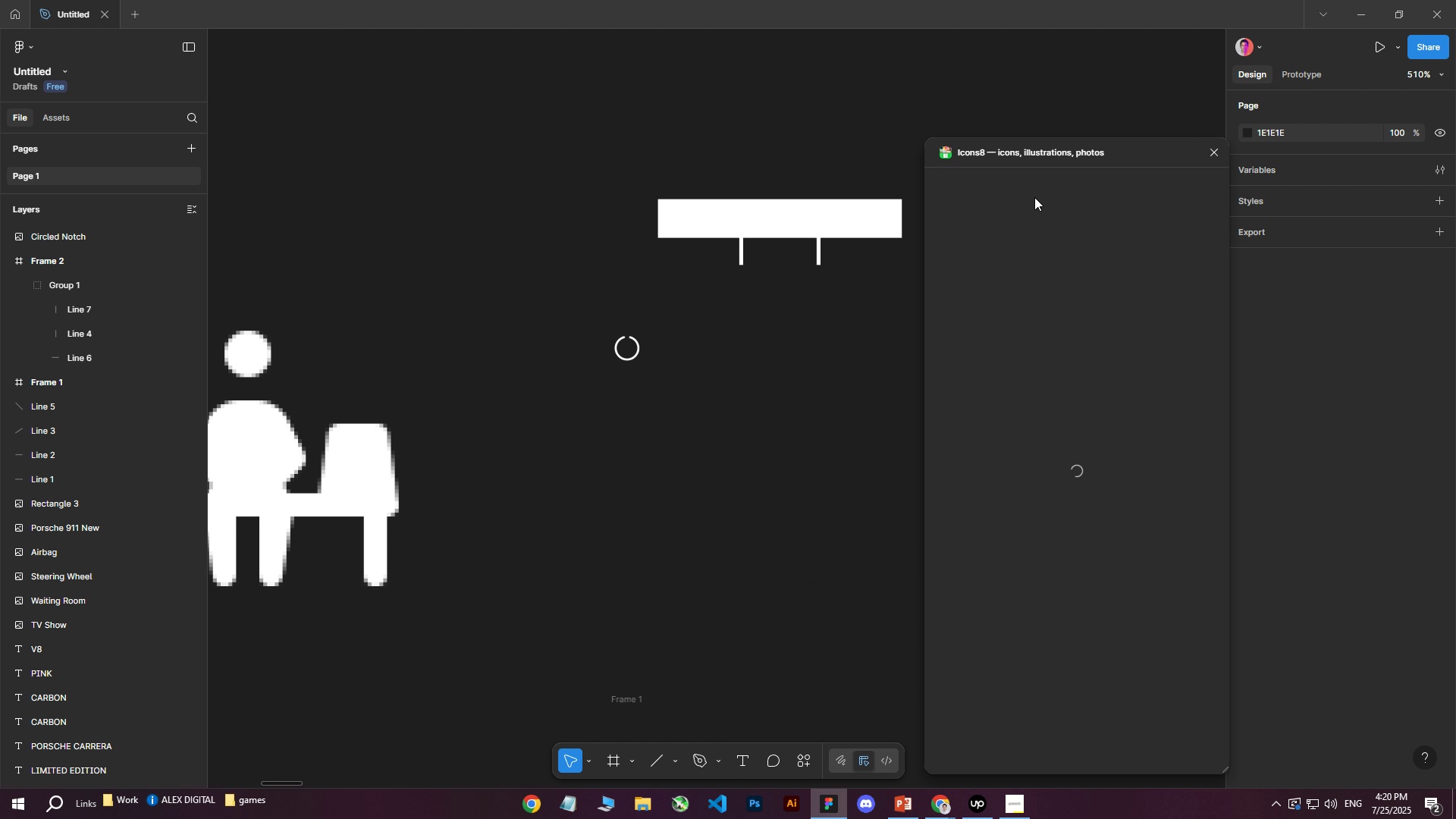 
mouse_move([1008, 213])
 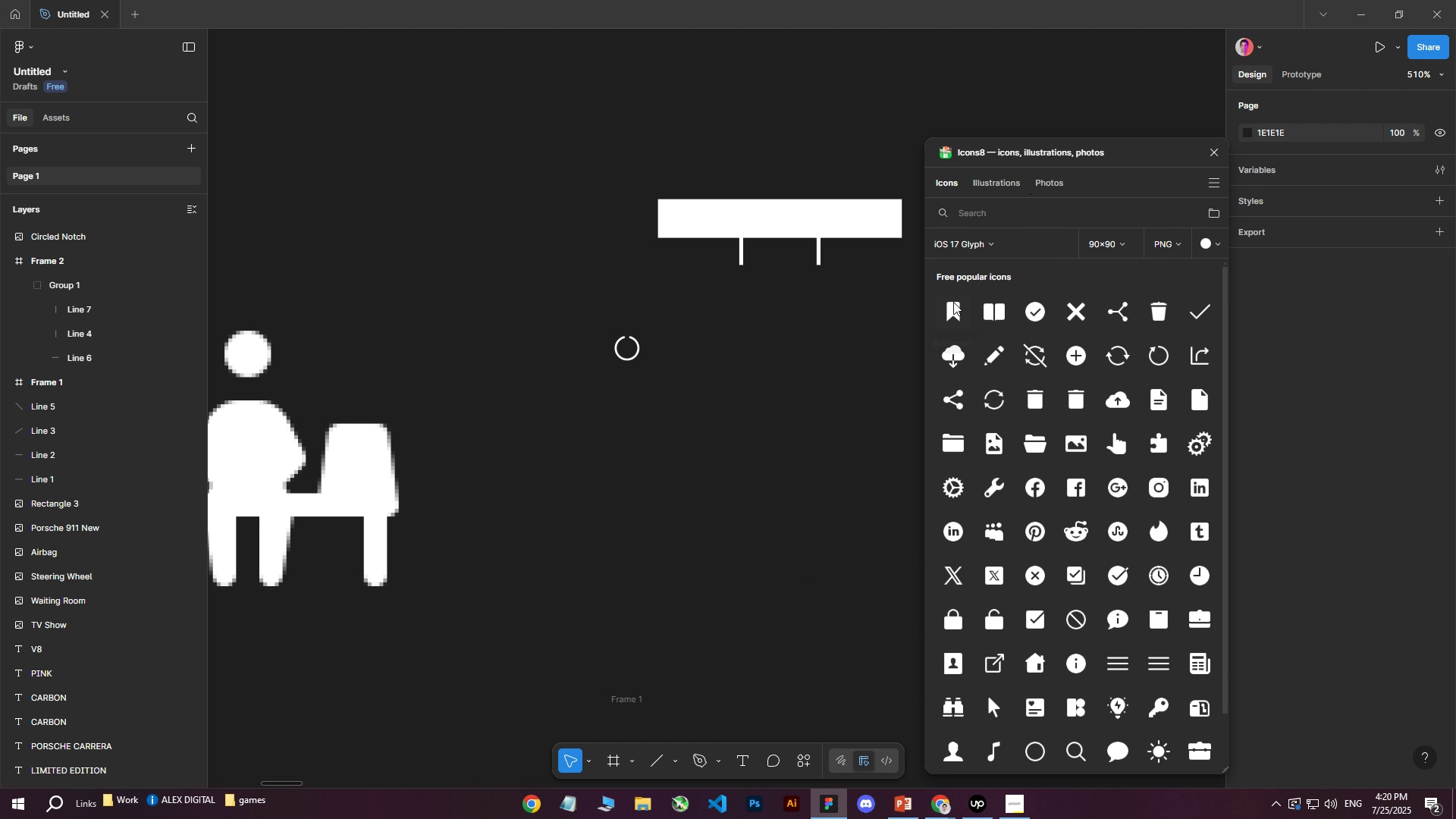 
left_click_drag(start_coordinate=[947, 316], to_coordinate=[702, 413])
 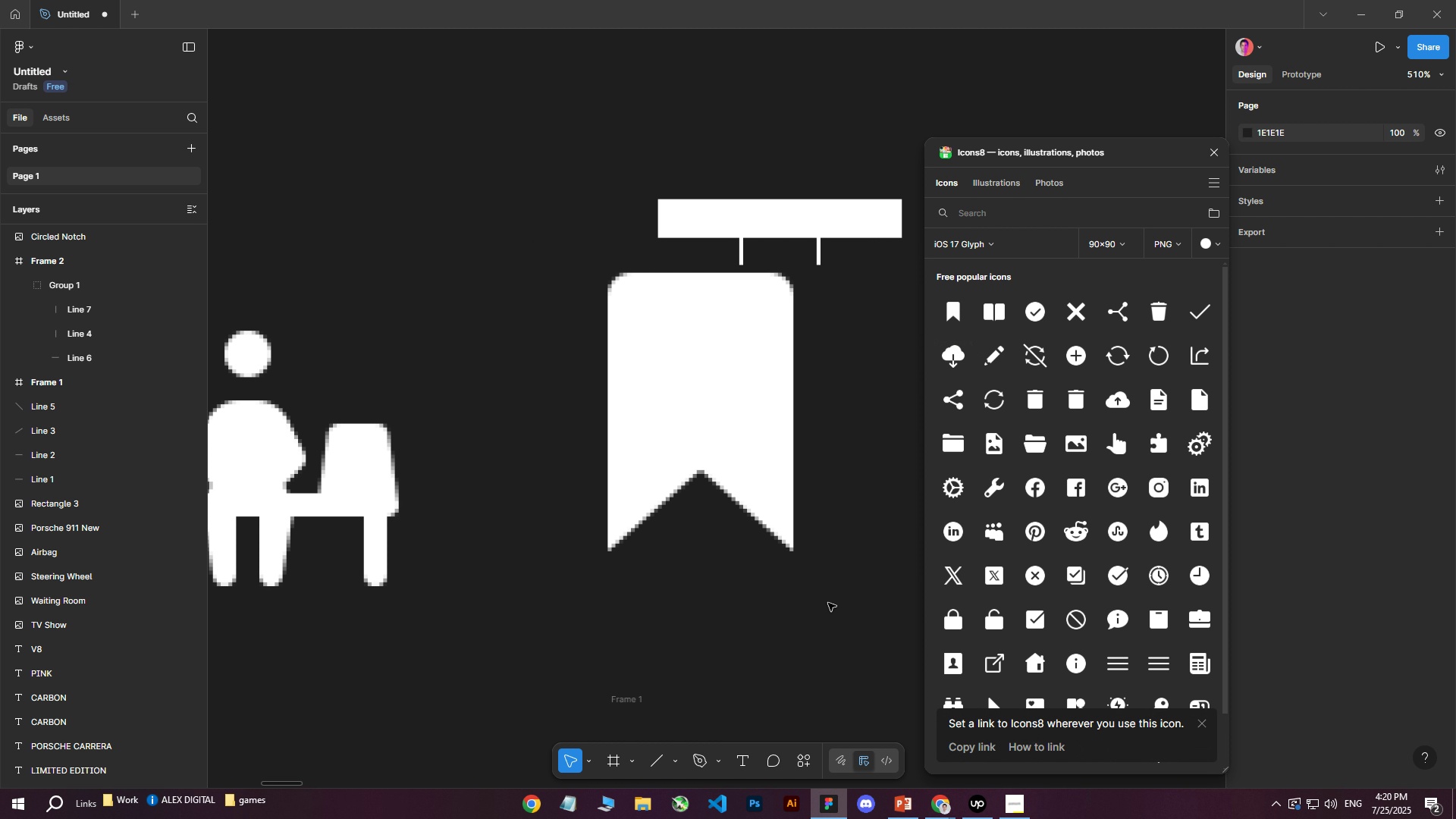 
double_click([748, 477])
 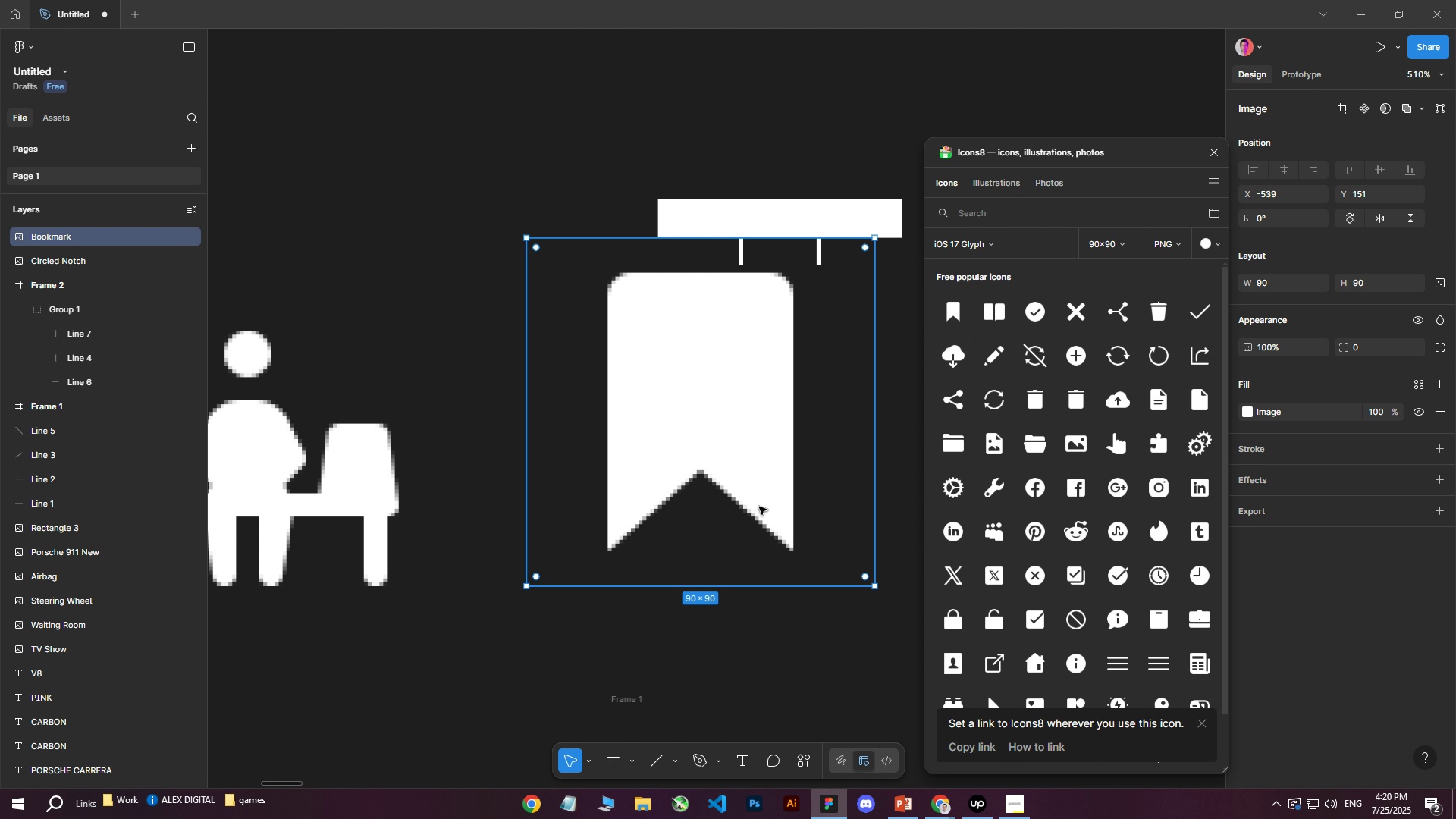 
key(Delete)
 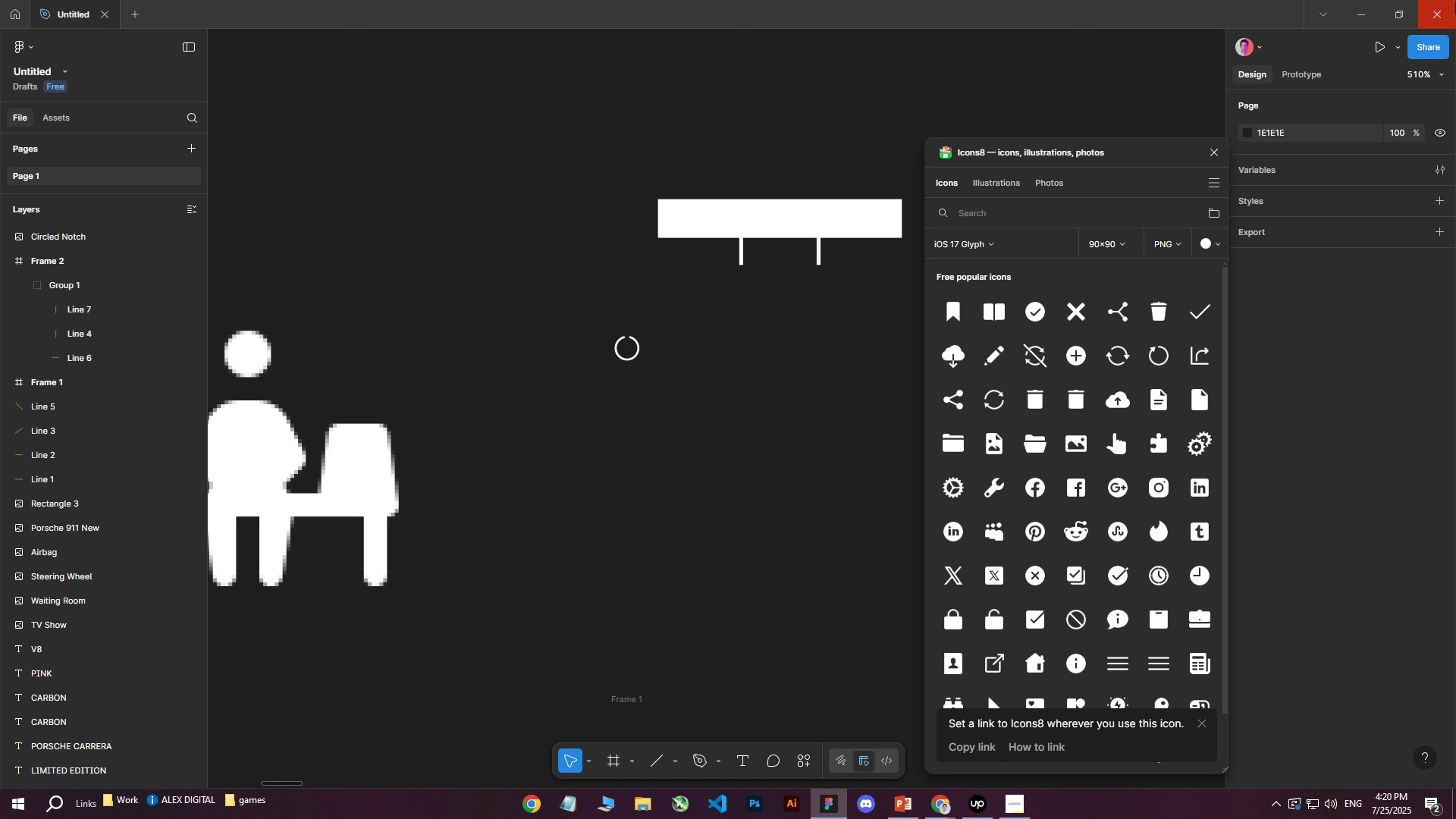 
left_click([1455, 2])
 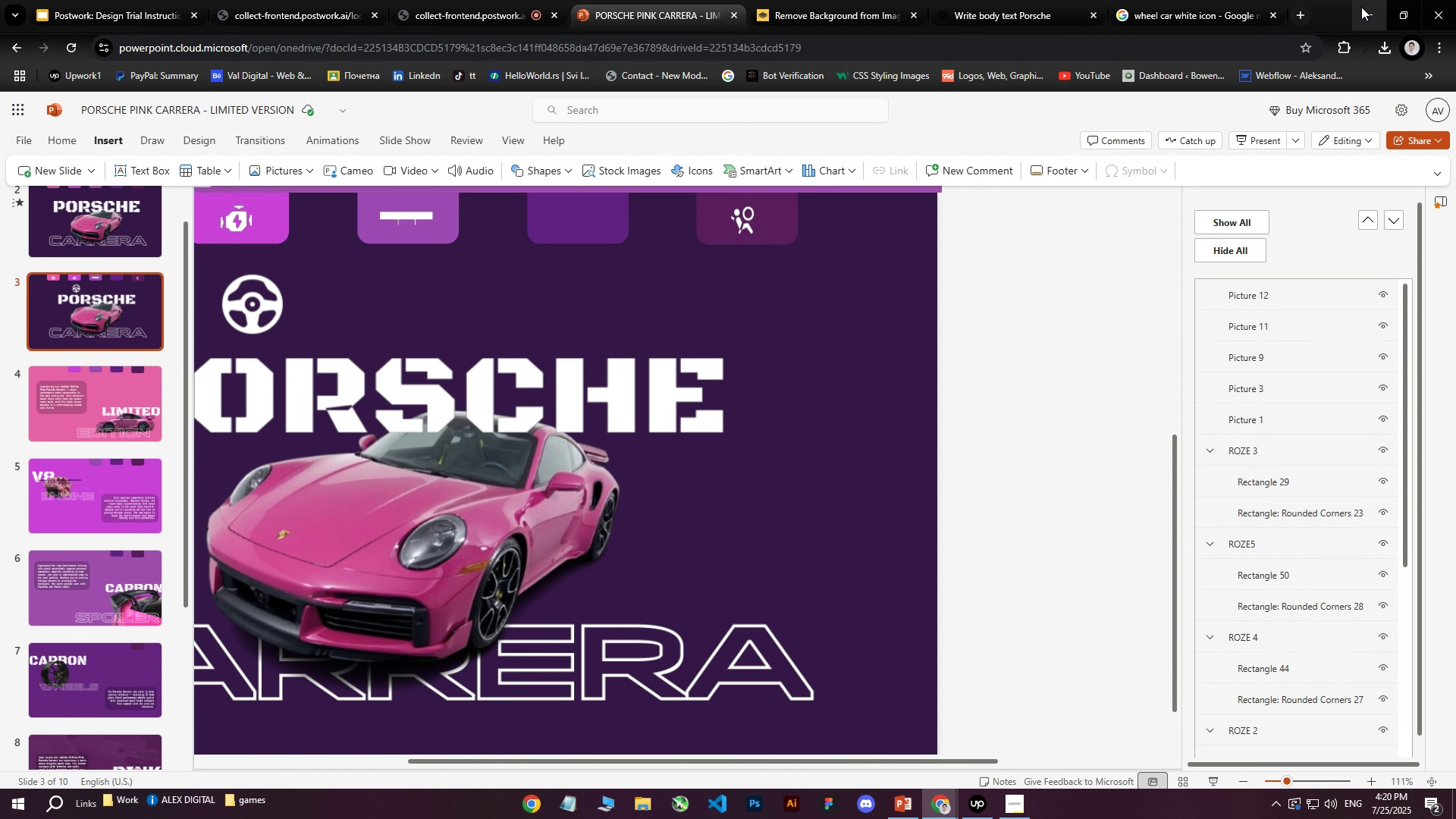 
left_click([1361, 7])
 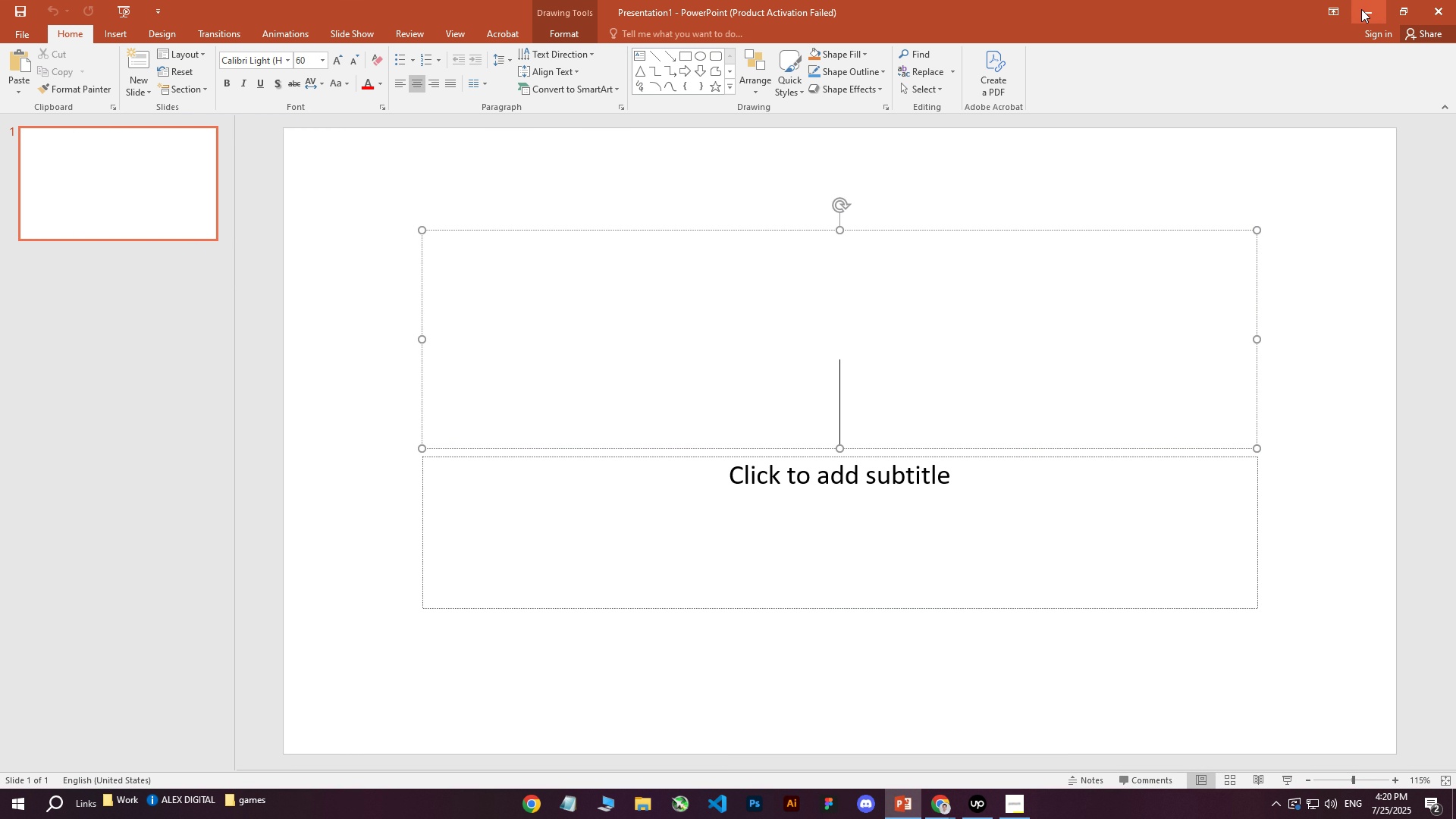 
left_click([1361, 9])
 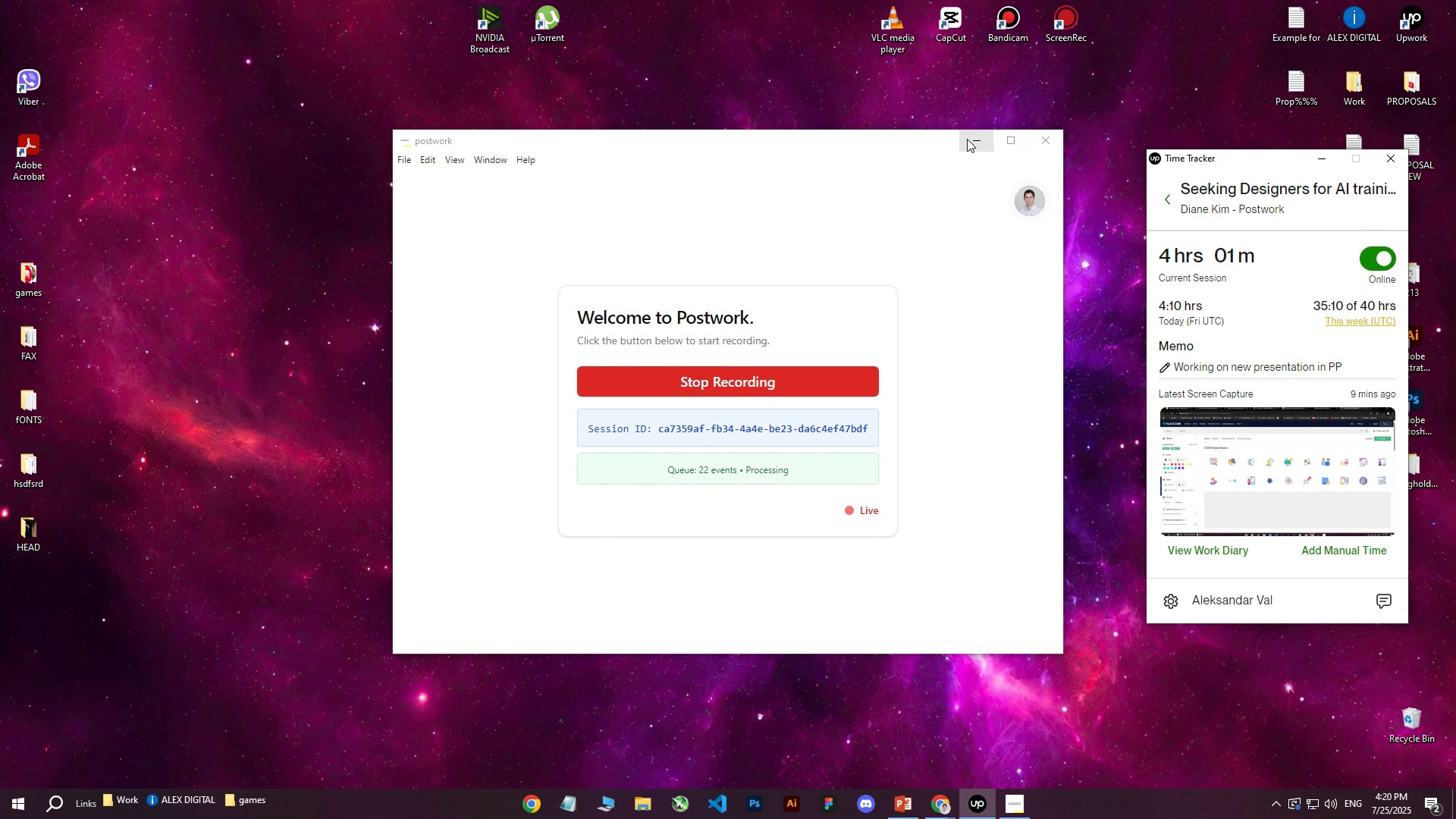 
left_click([969, 140])
 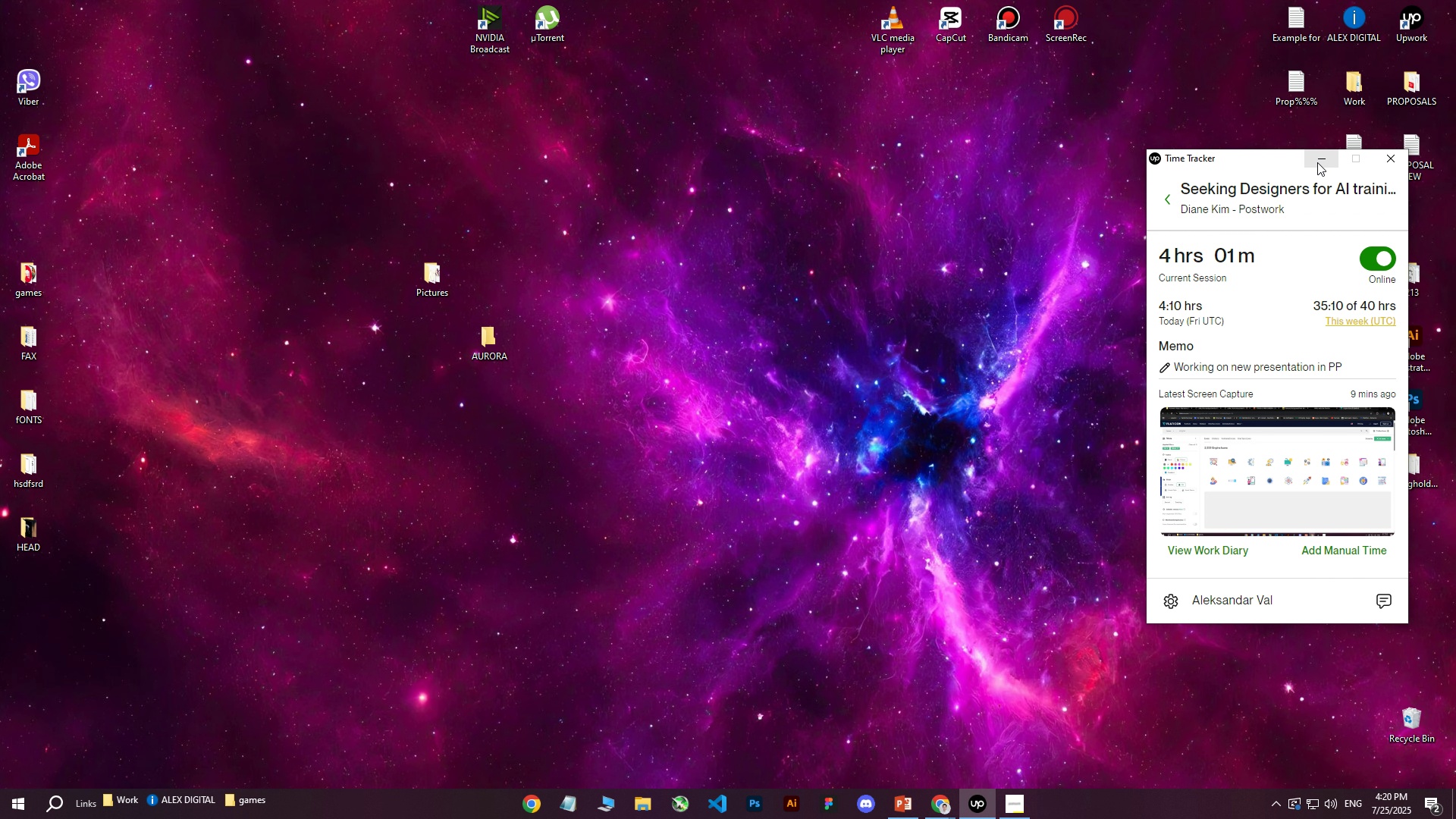 
left_click([1320, 162])
 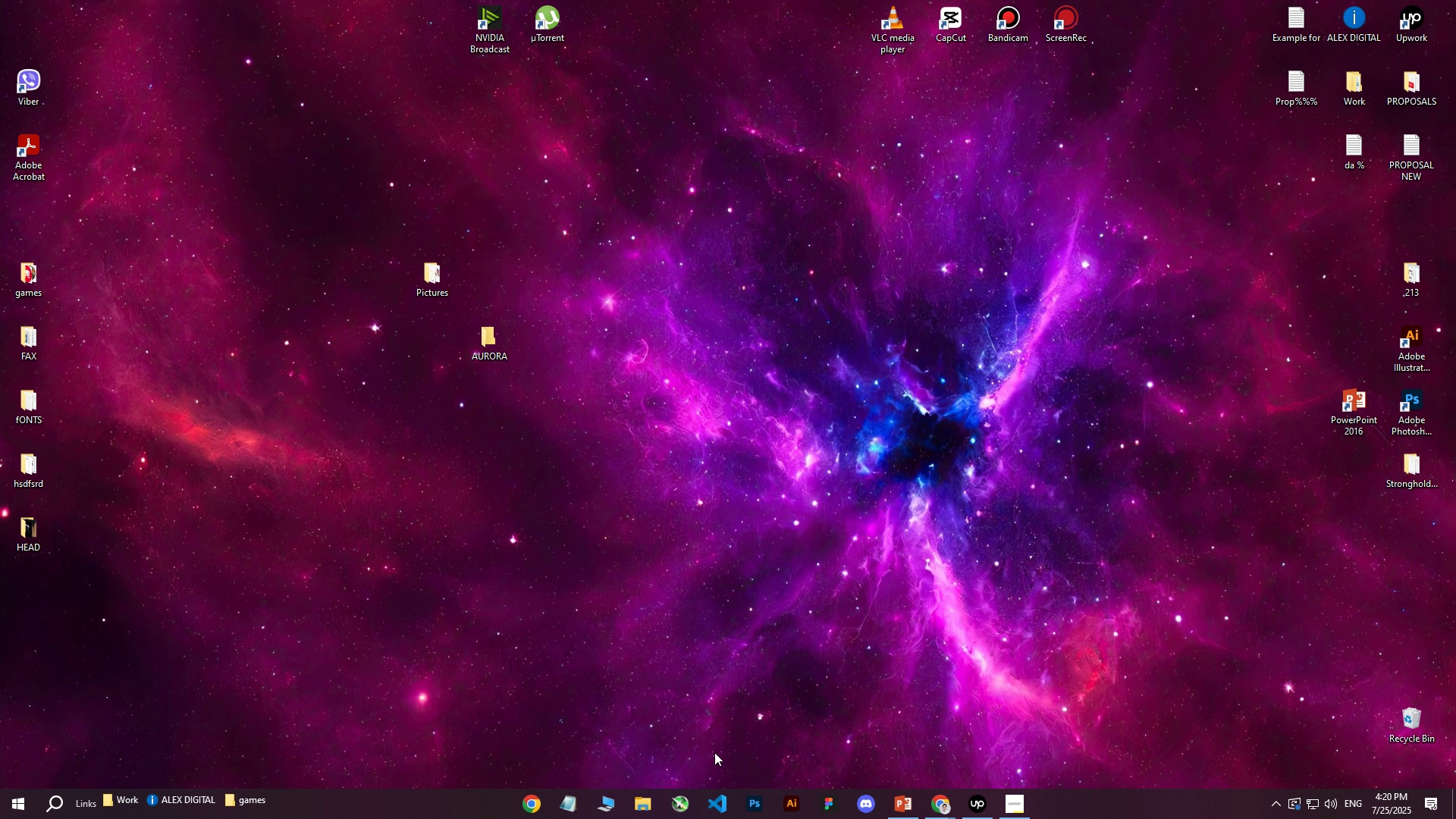 
left_click([830, 805])
 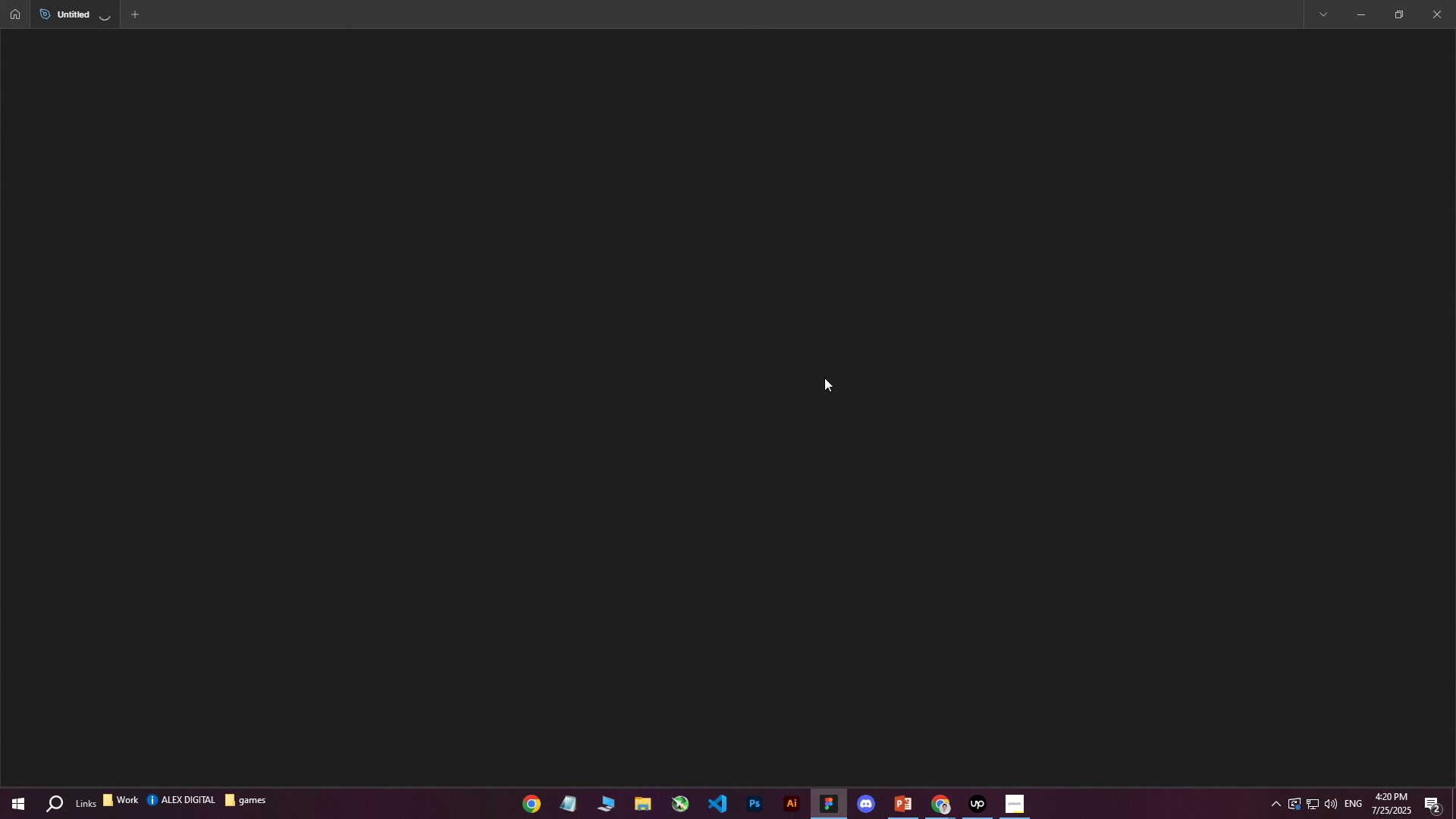 
mouse_move([777, 382])
 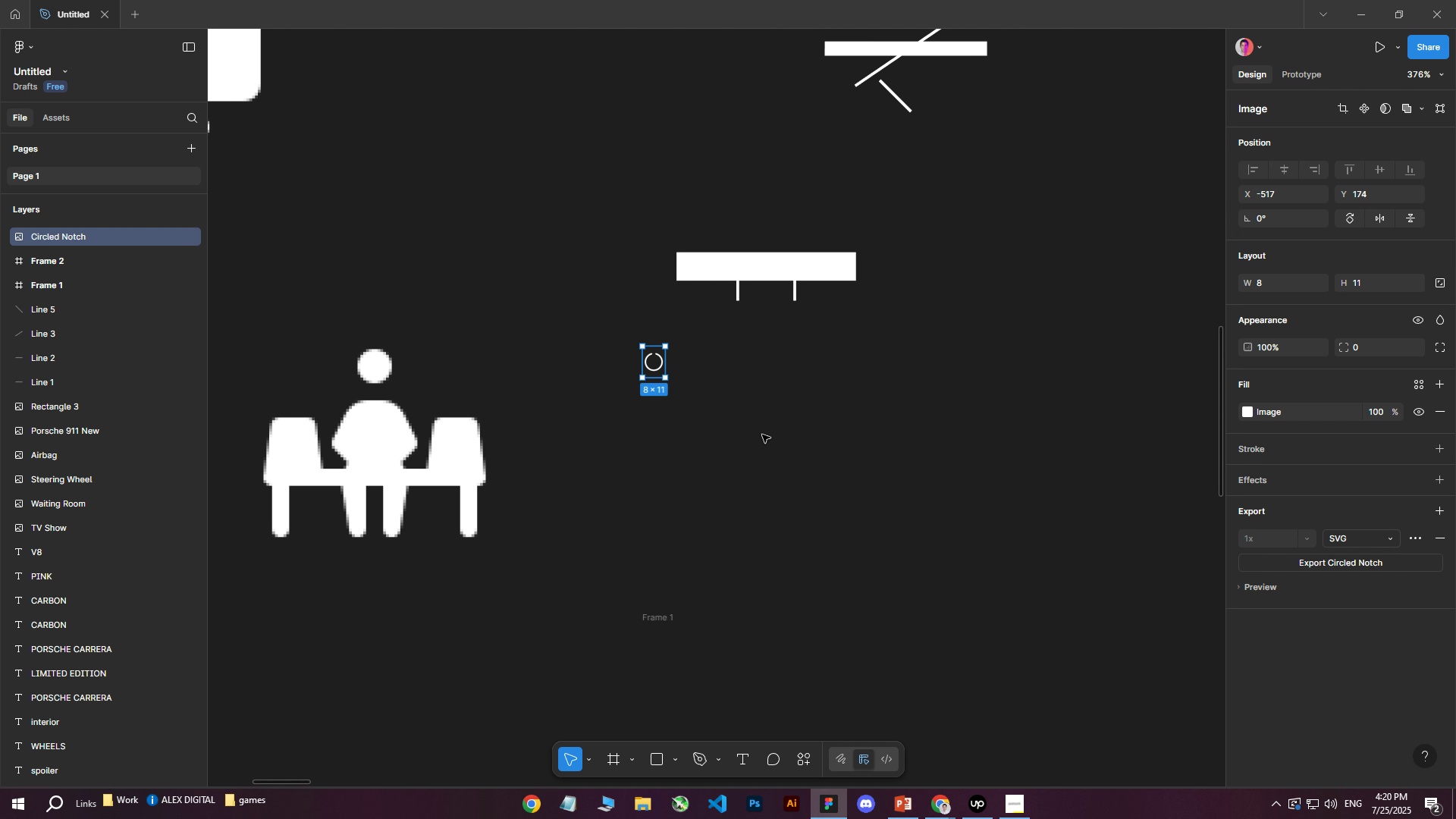 
right_click([764, 385])
 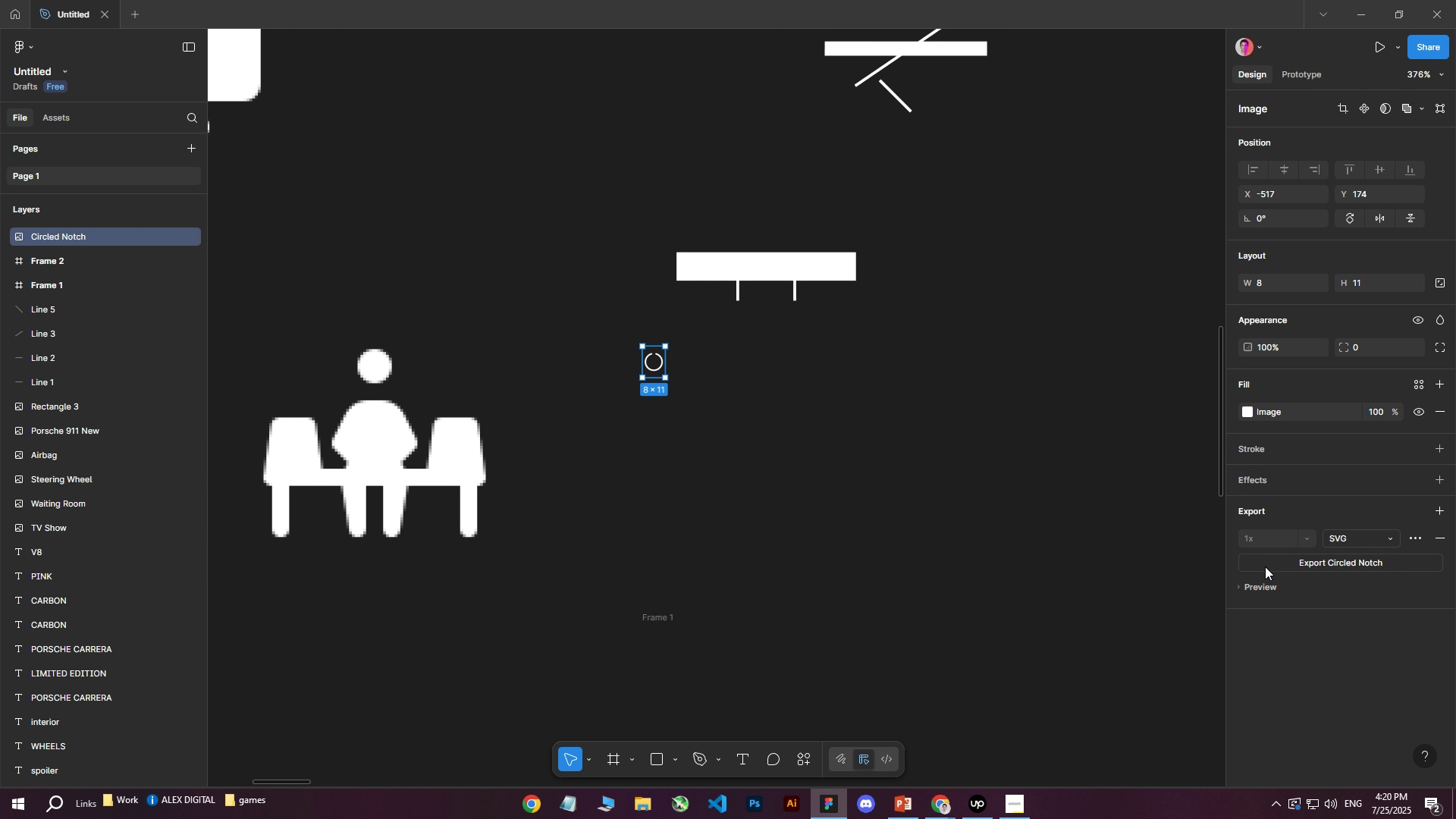 
left_click([739, 394])
 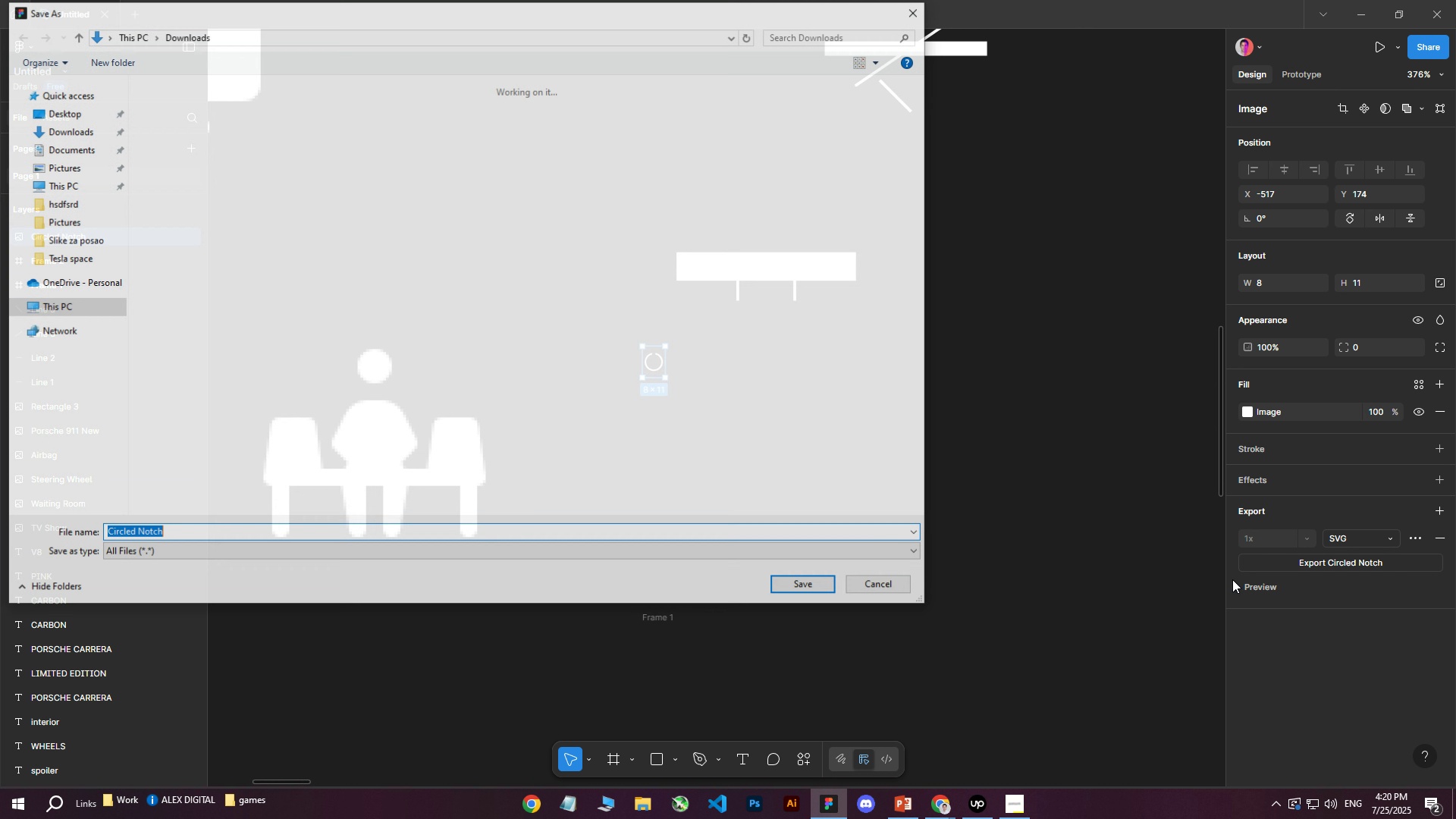 
scroll: coordinate [725, 400], scroll_direction: none, amount: 0.0
 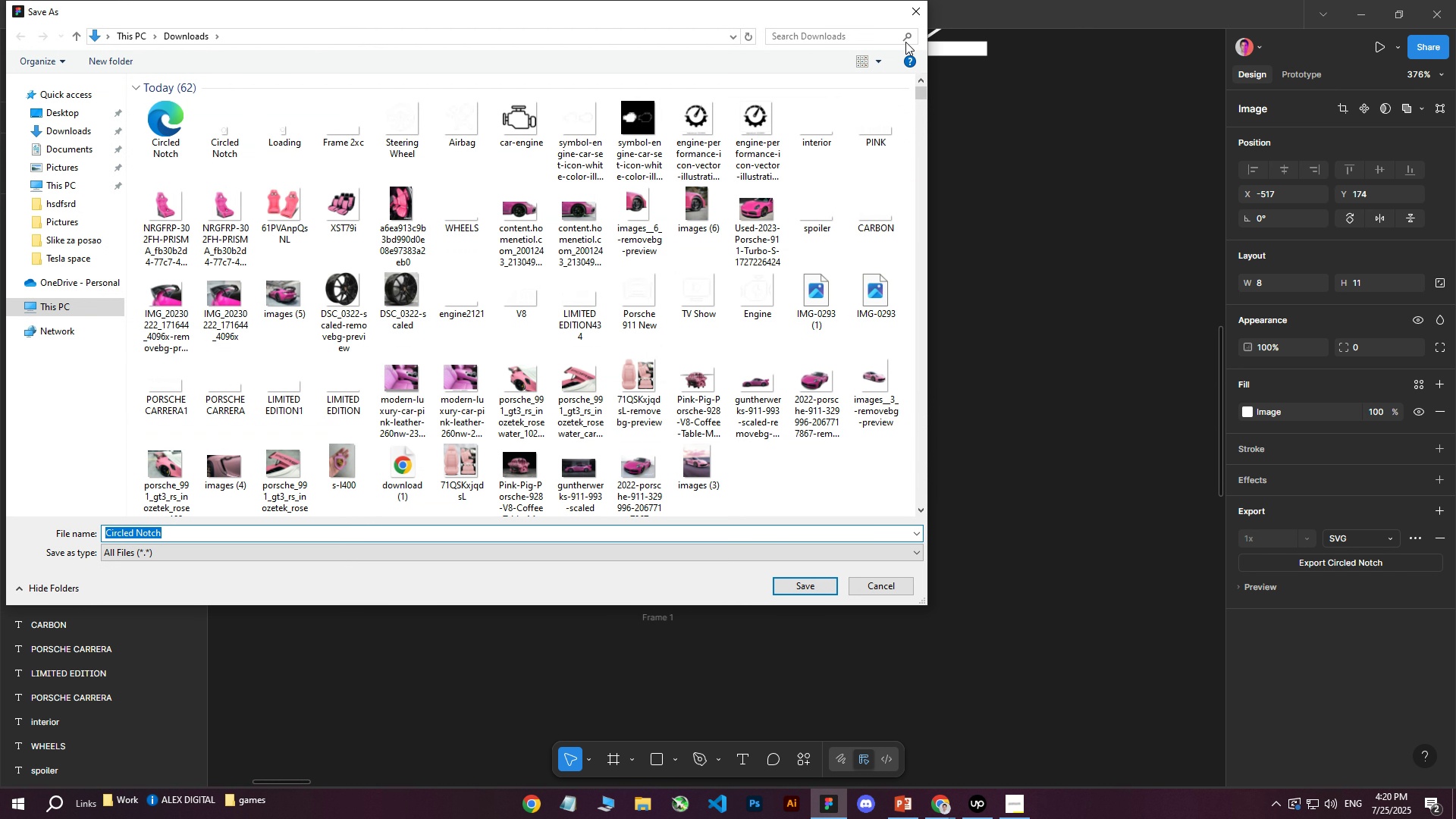 
hold_key(key=ControlLeft, duration=0.37)
scroll: coordinate [725, 400], scroll_direction: down, amount: 3.0
 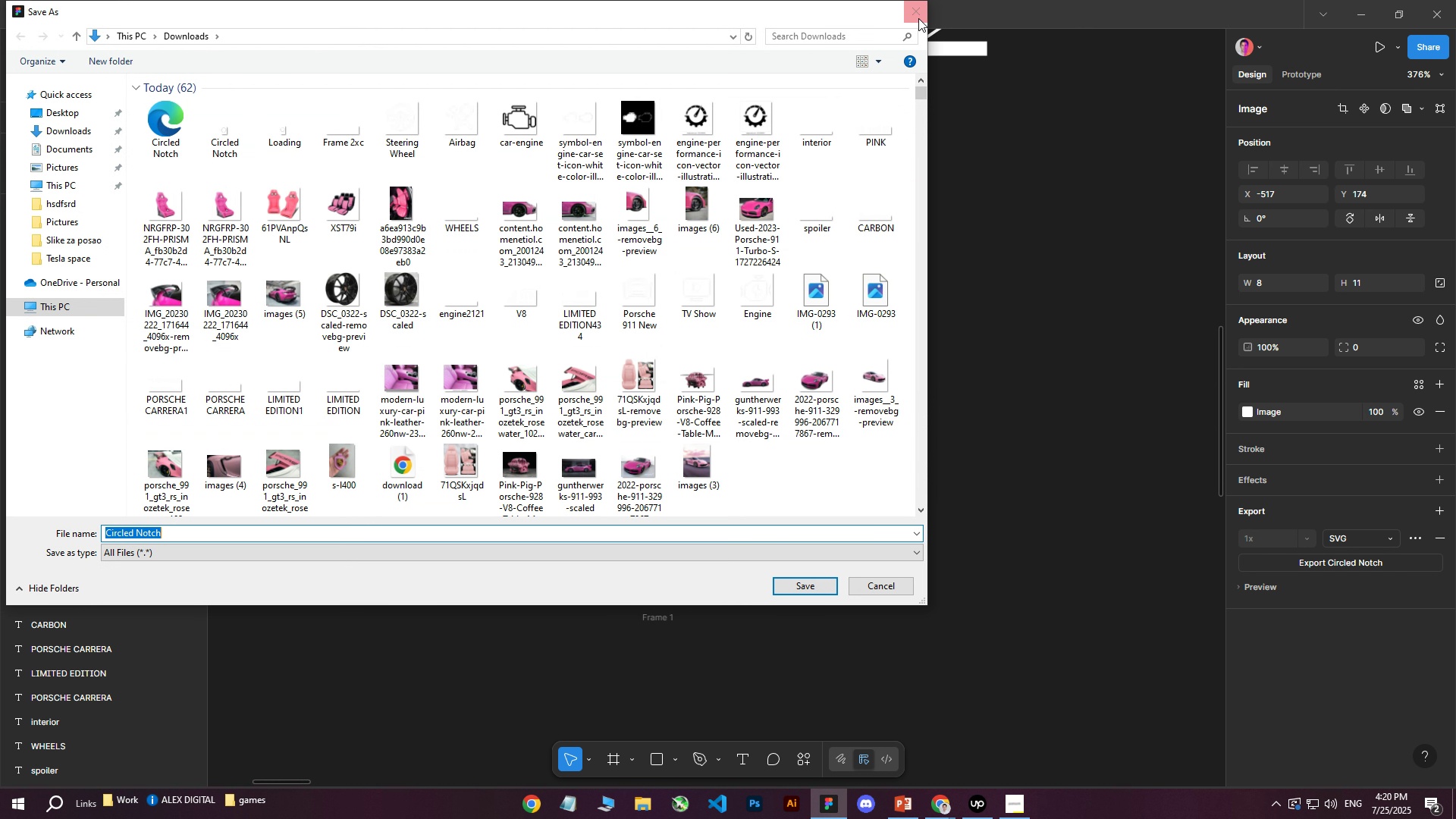 
left_click_drag(start_coordinate=[611, 338], to_coordinate=[694, 431])
 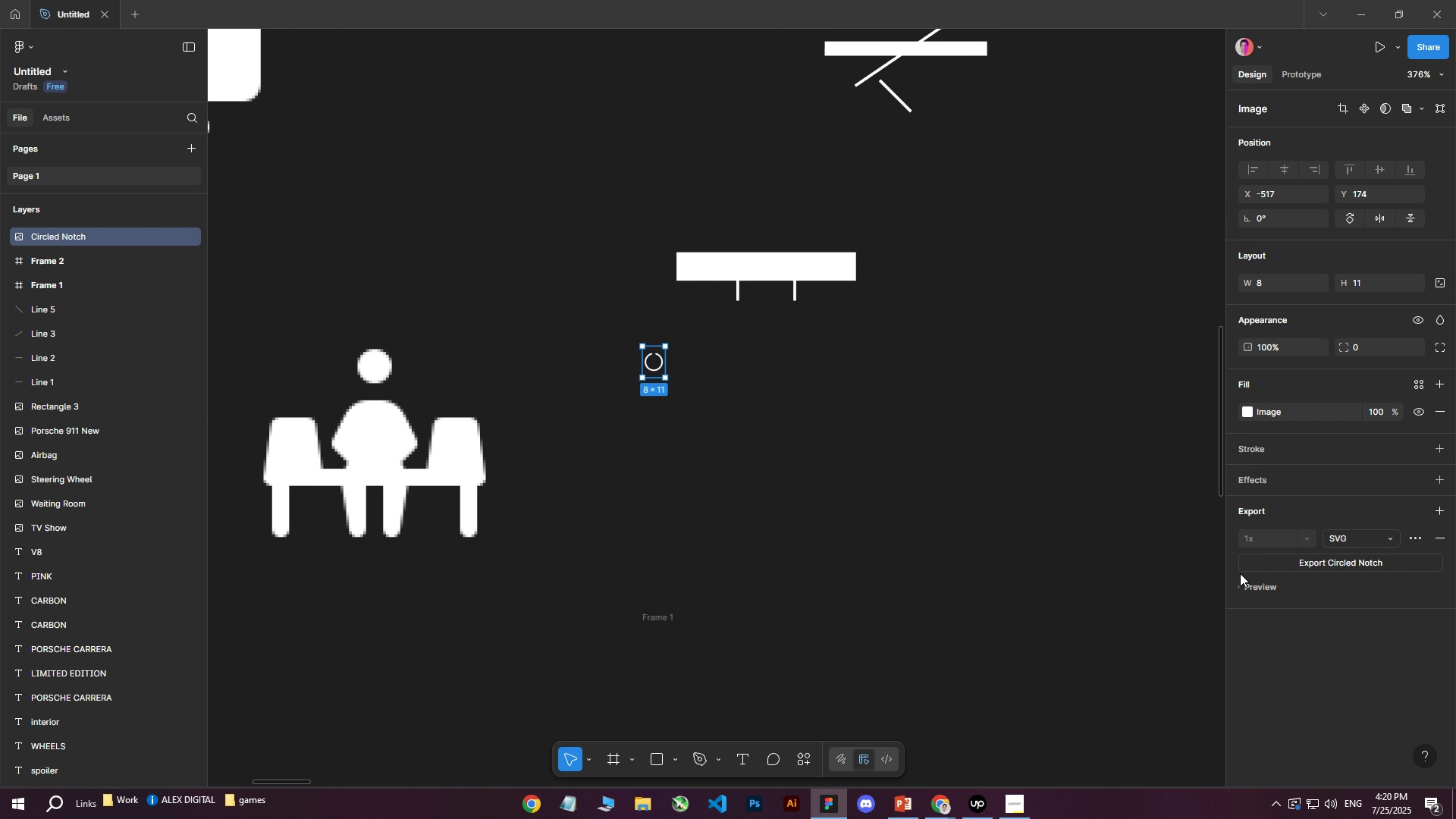 
left_click([1265, 566])
 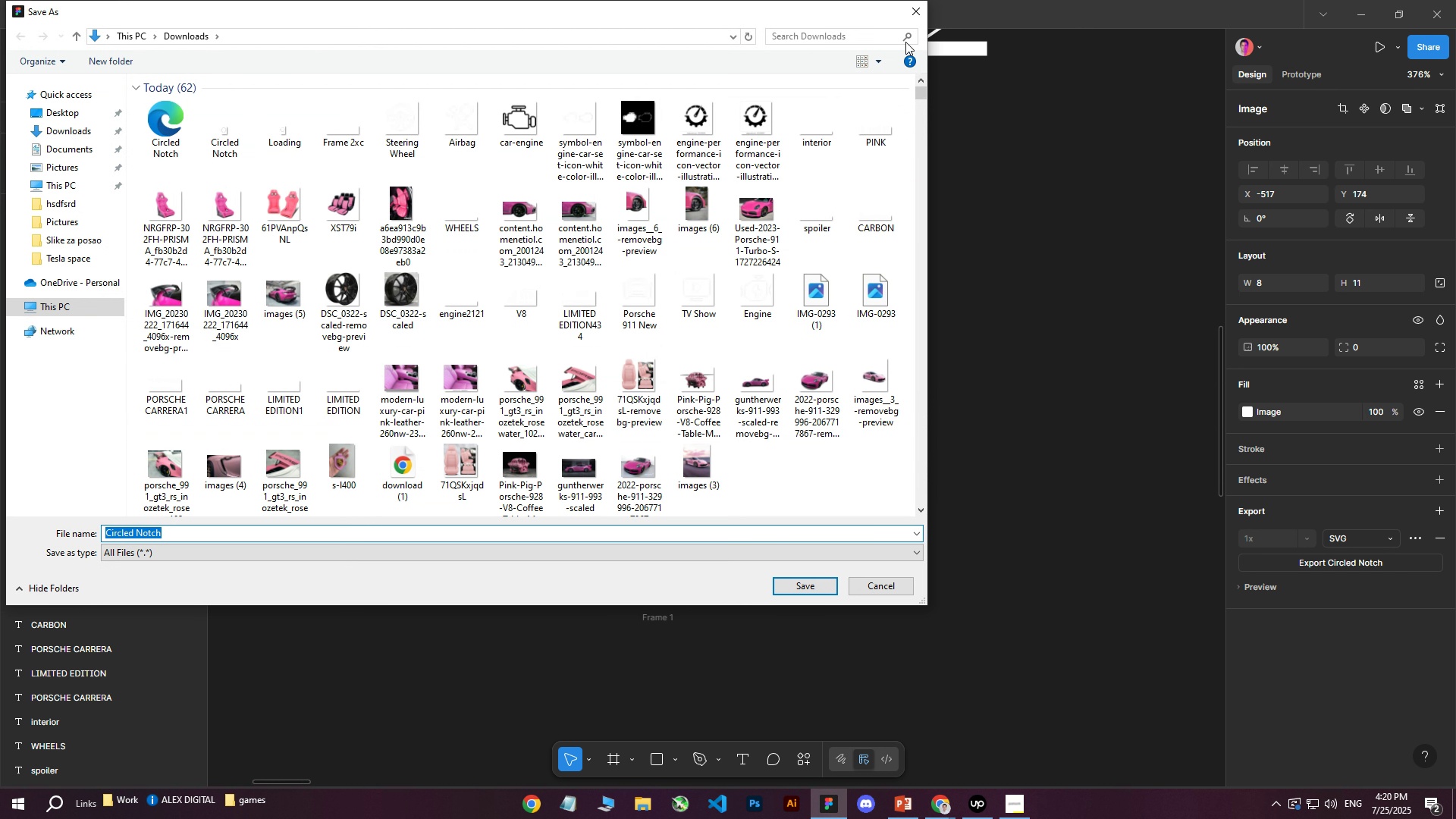 
left_click([918, 17])
 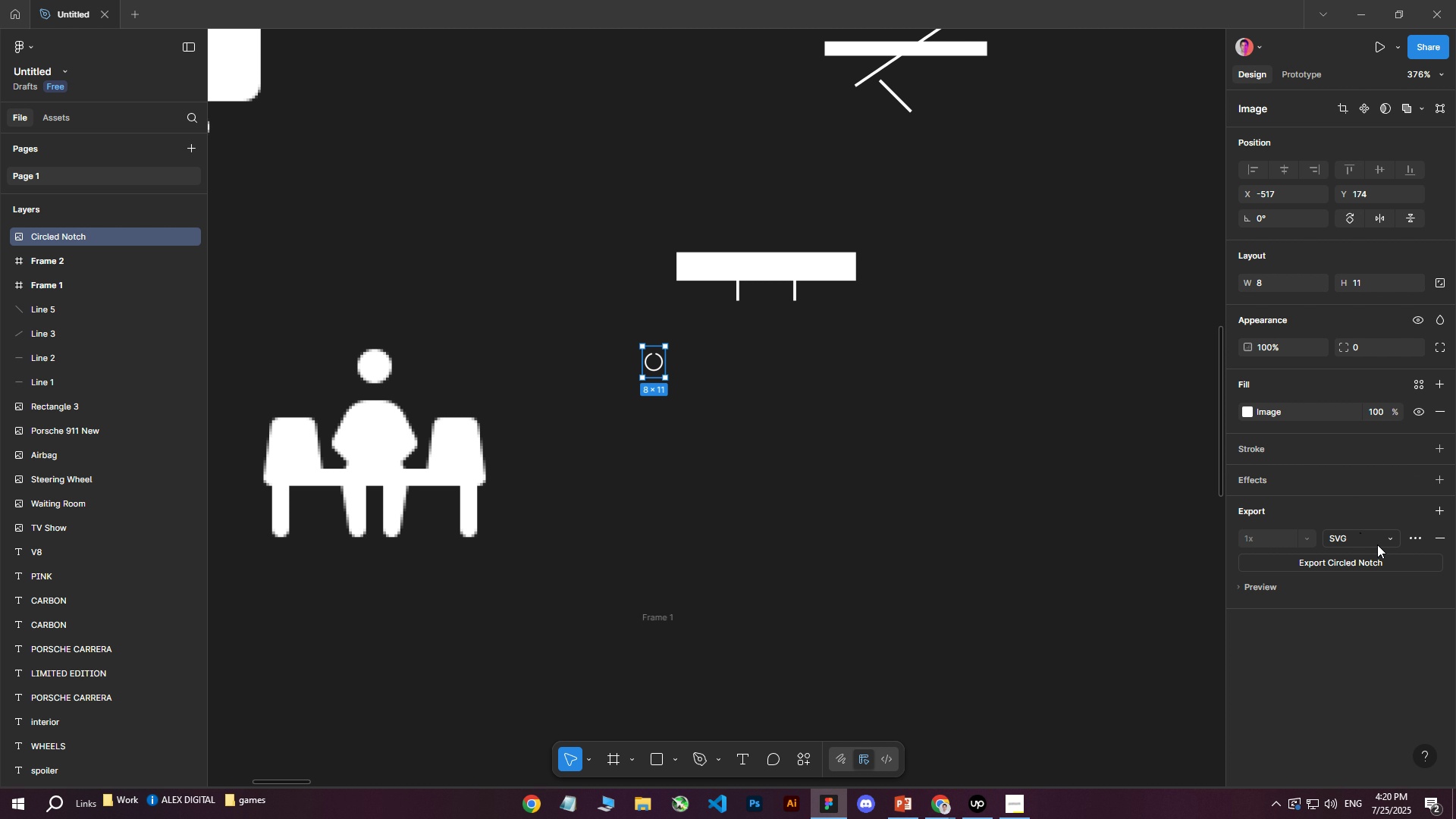 
left_click([1389, 537])
 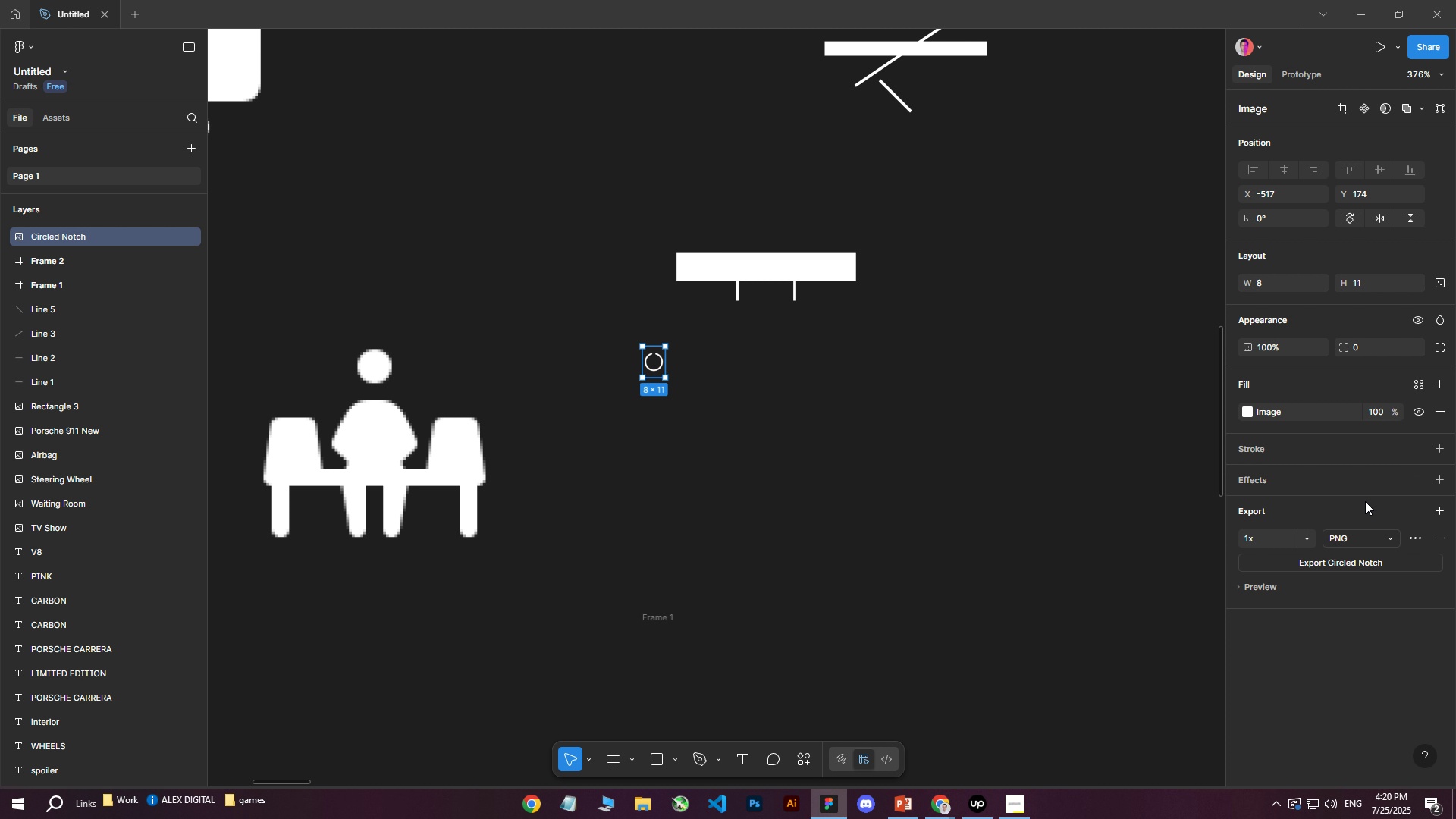 
left_click([1365, 501])
 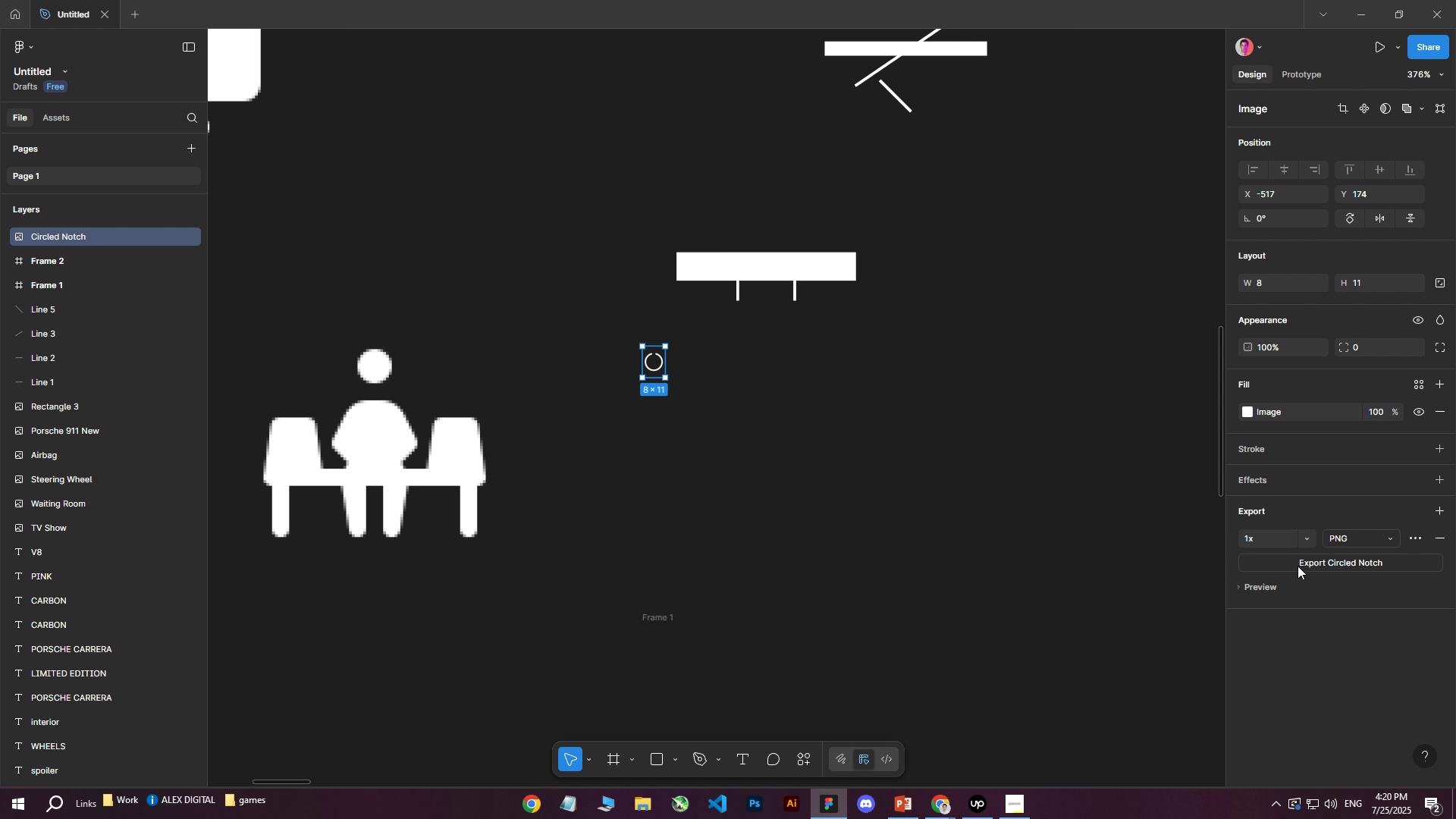 
left_click([1298, 566])
 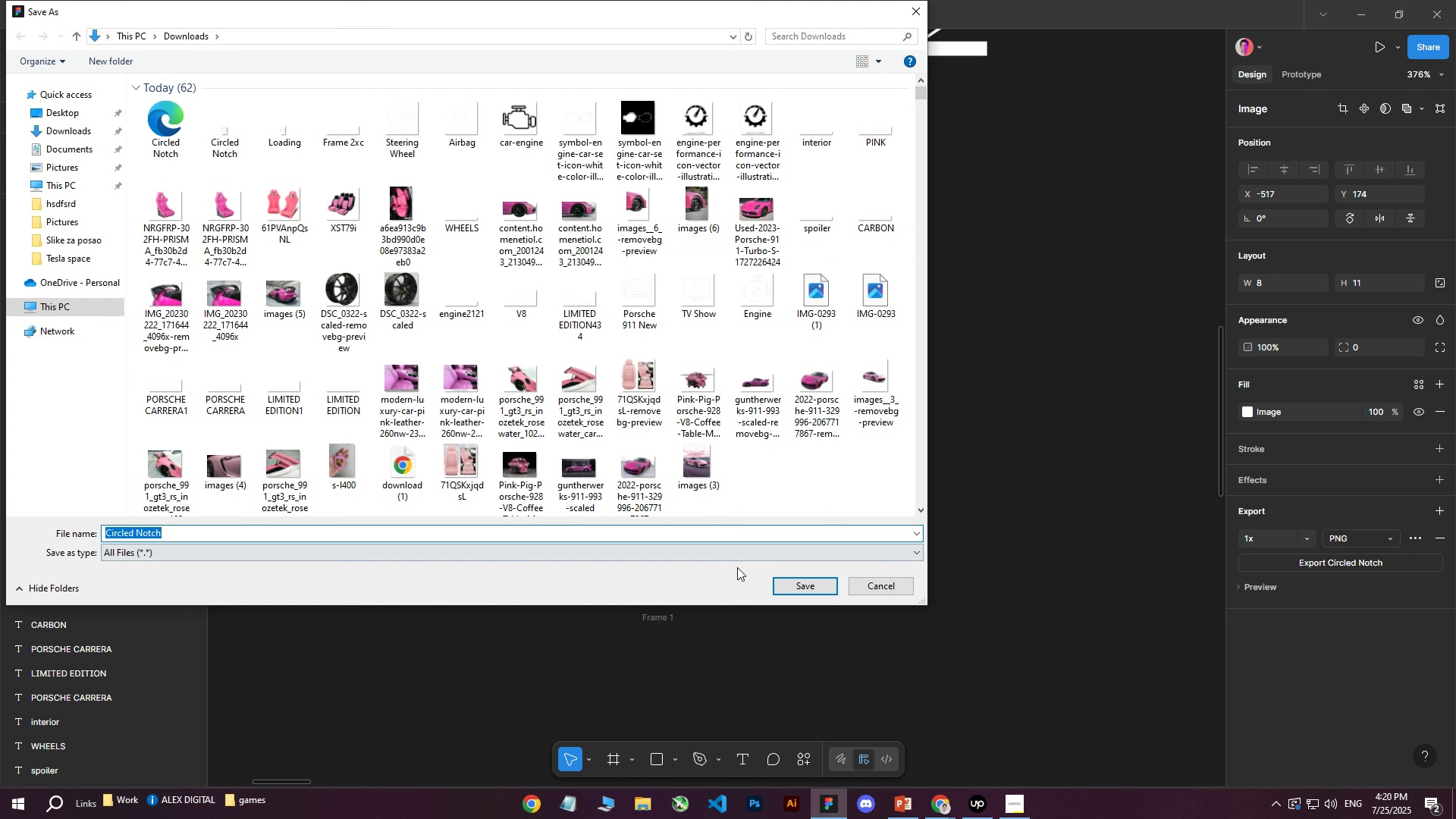 
left_click([801, 590])
 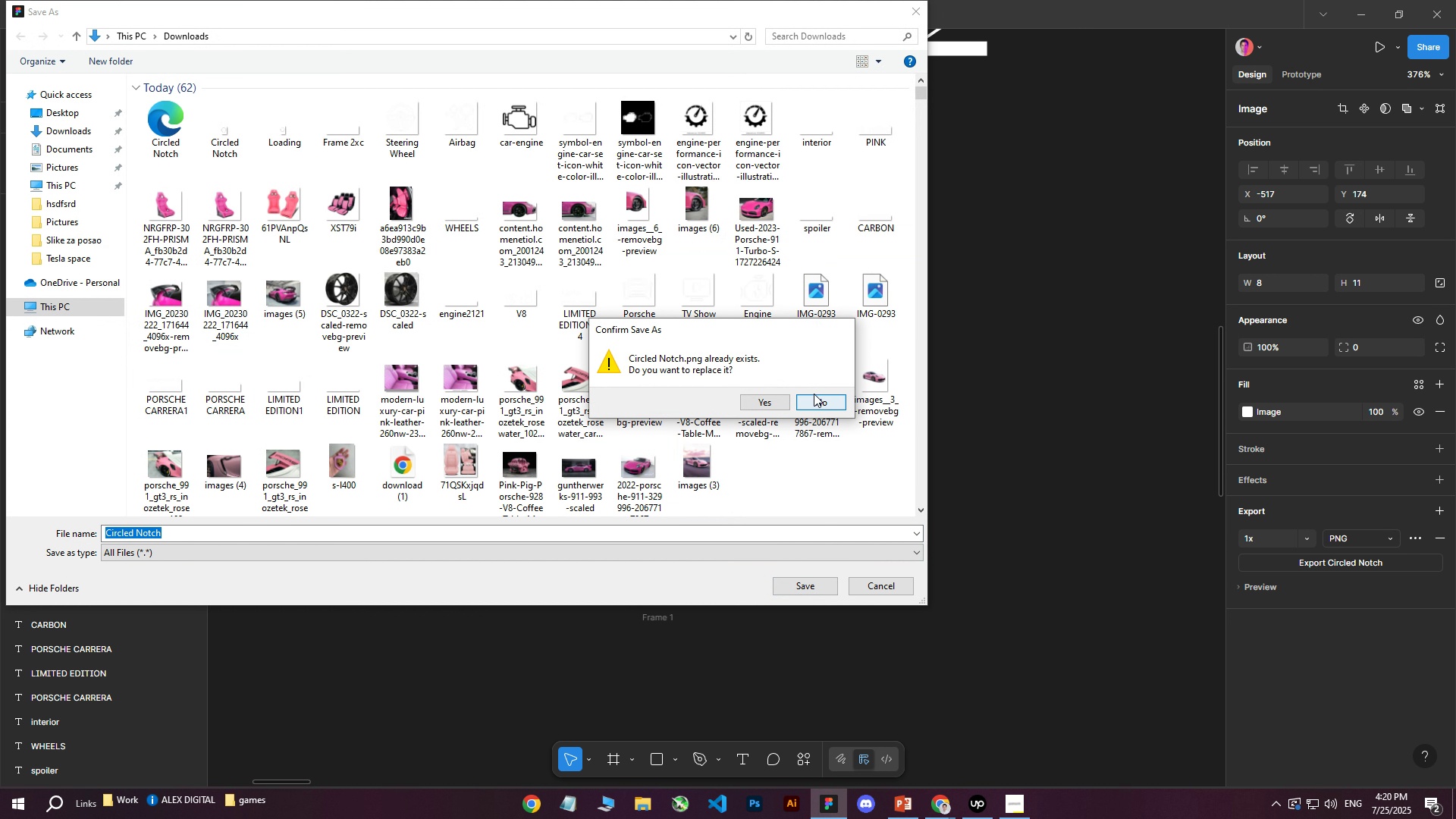 
left_click([770, 394])
 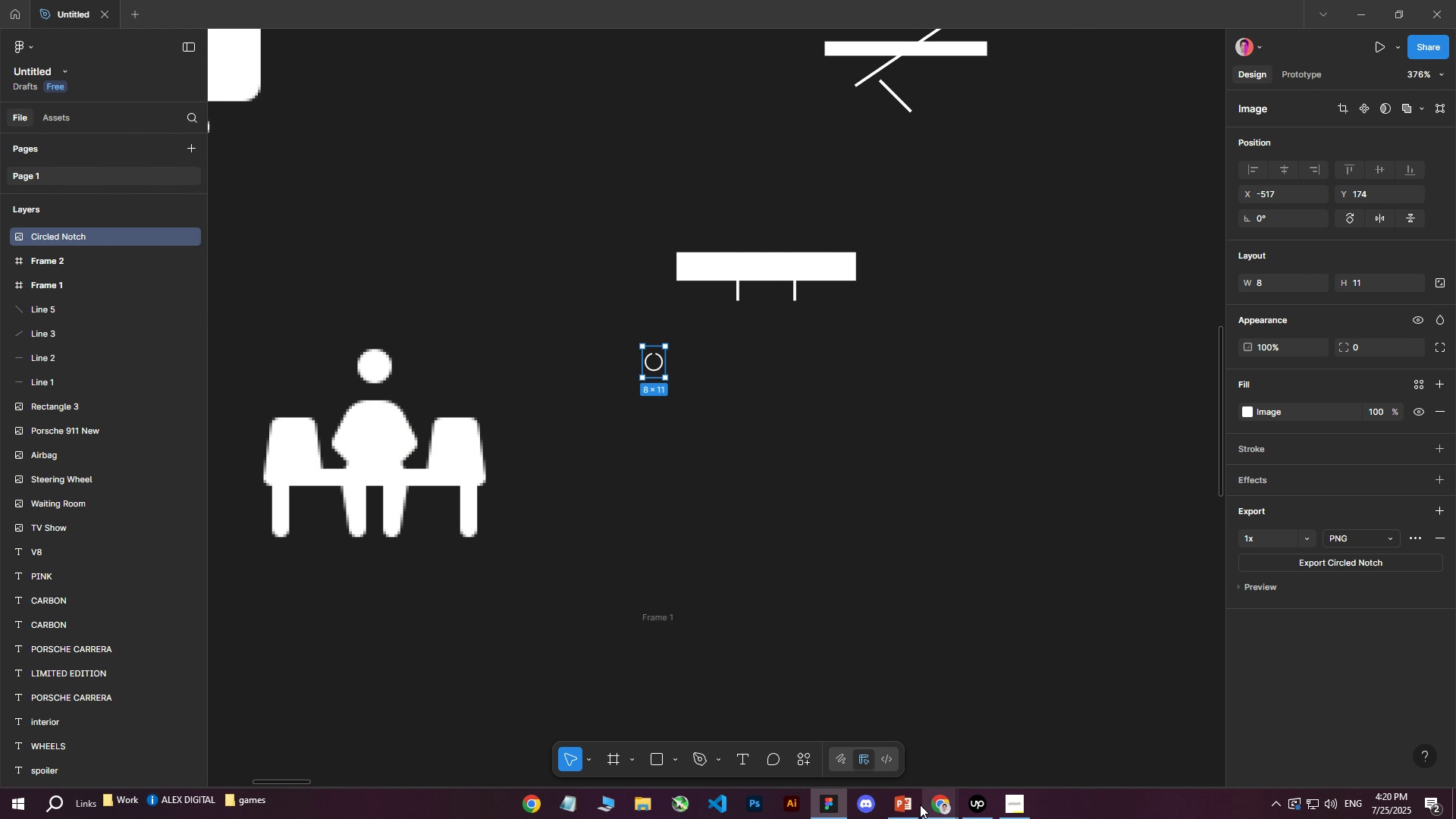 
double_click([864, 745])
 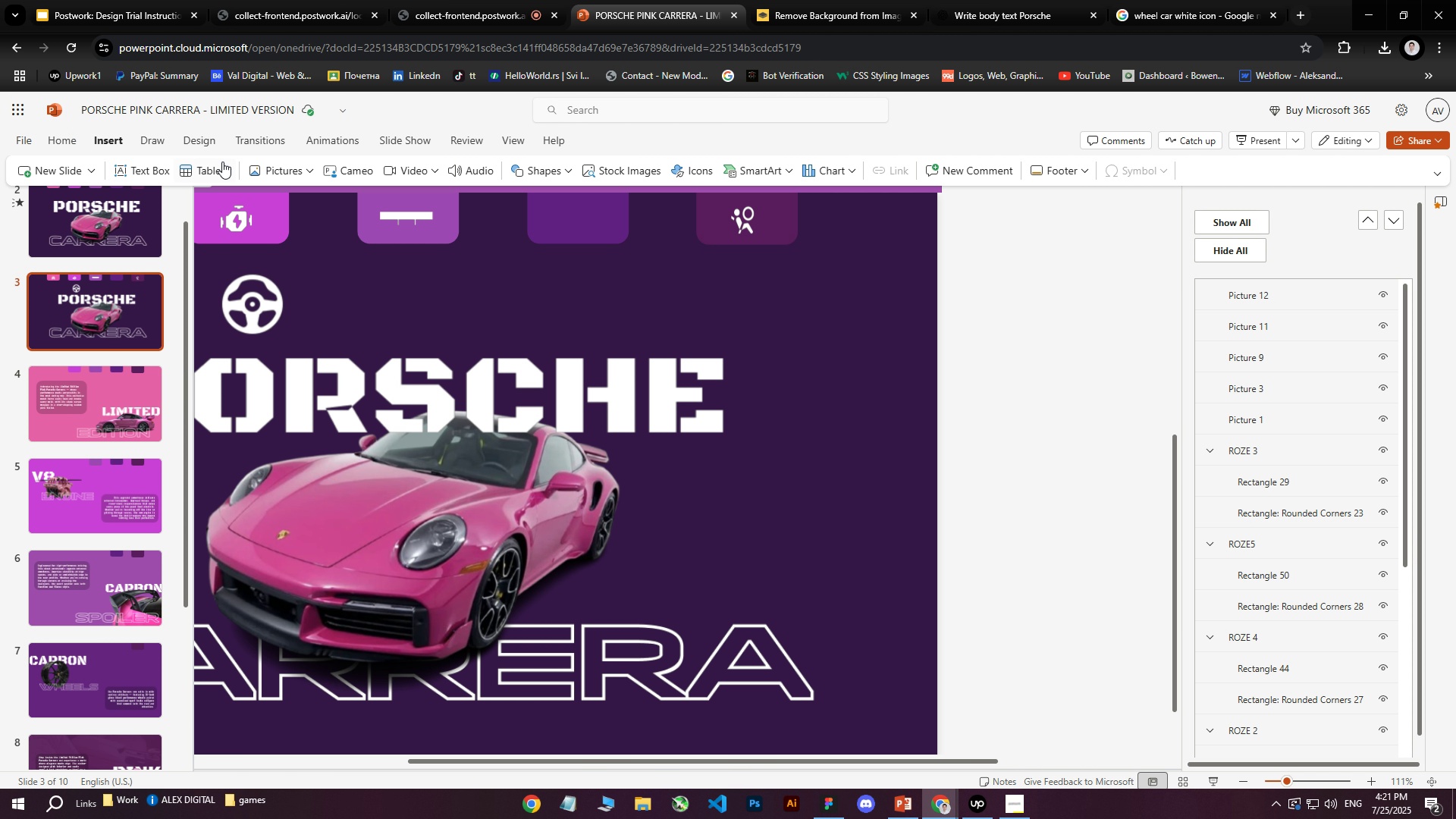 
left_click([267, 174])
 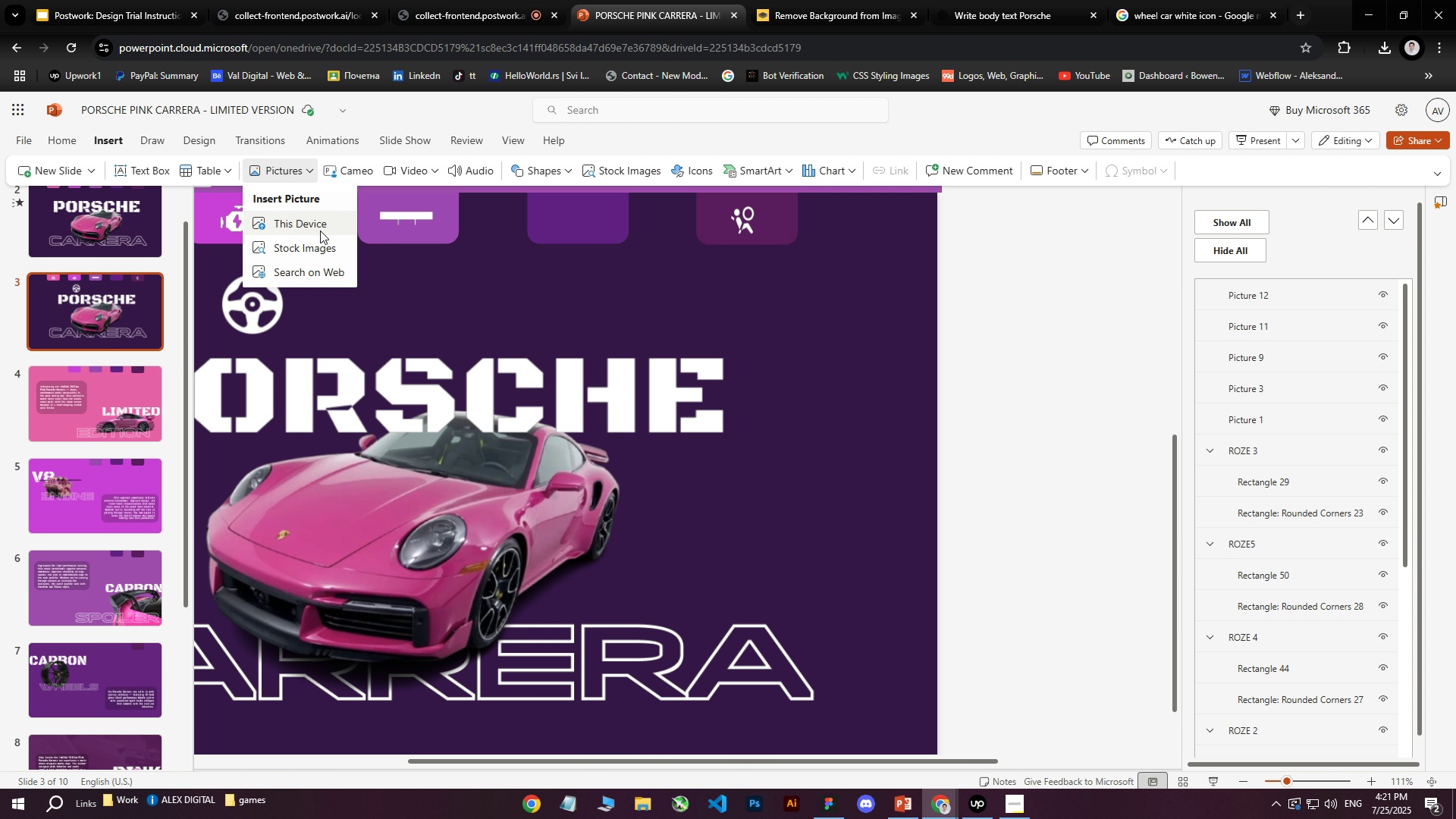 
left_click([306, 231])
 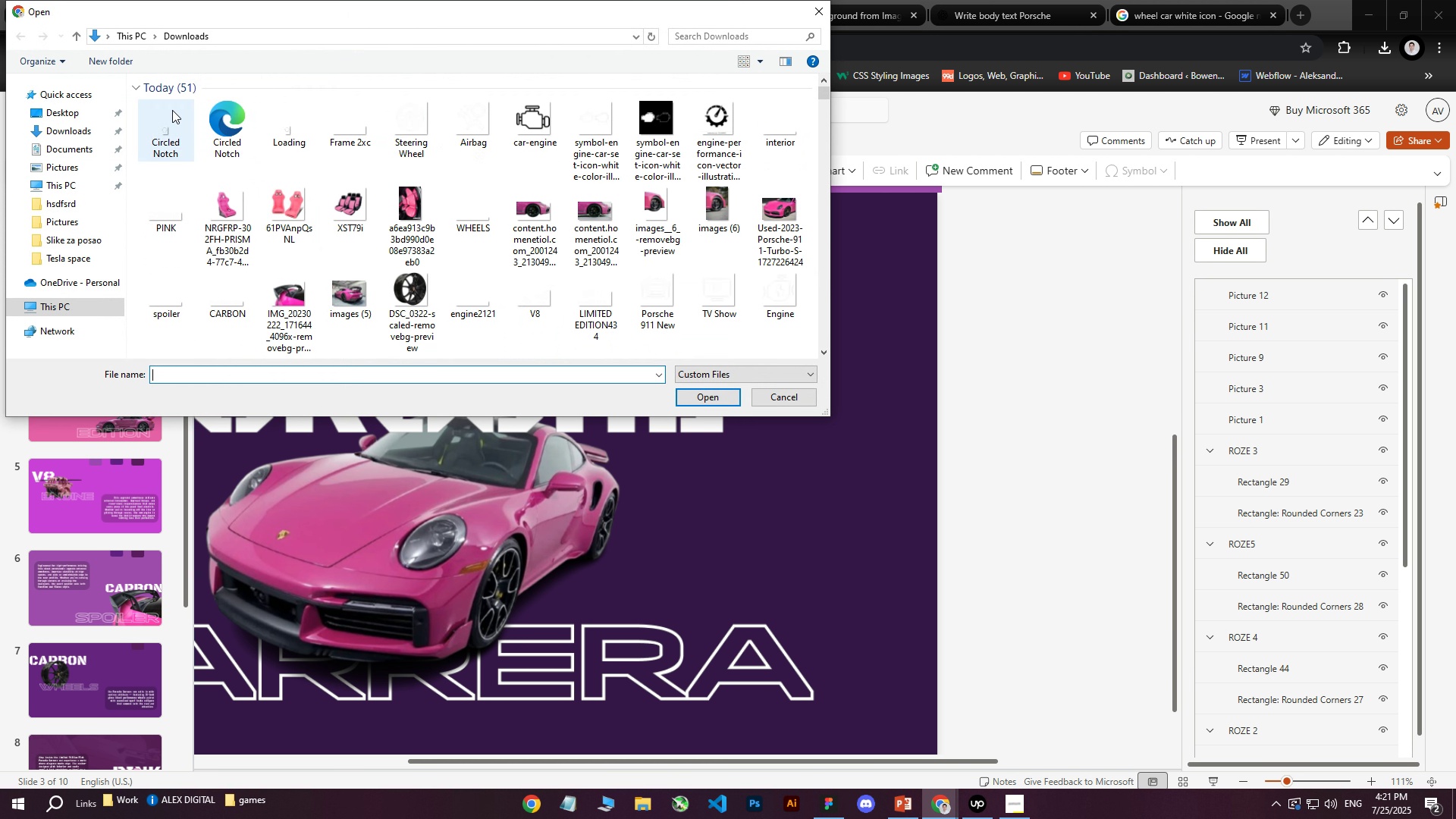 
left_click([165, 114])
 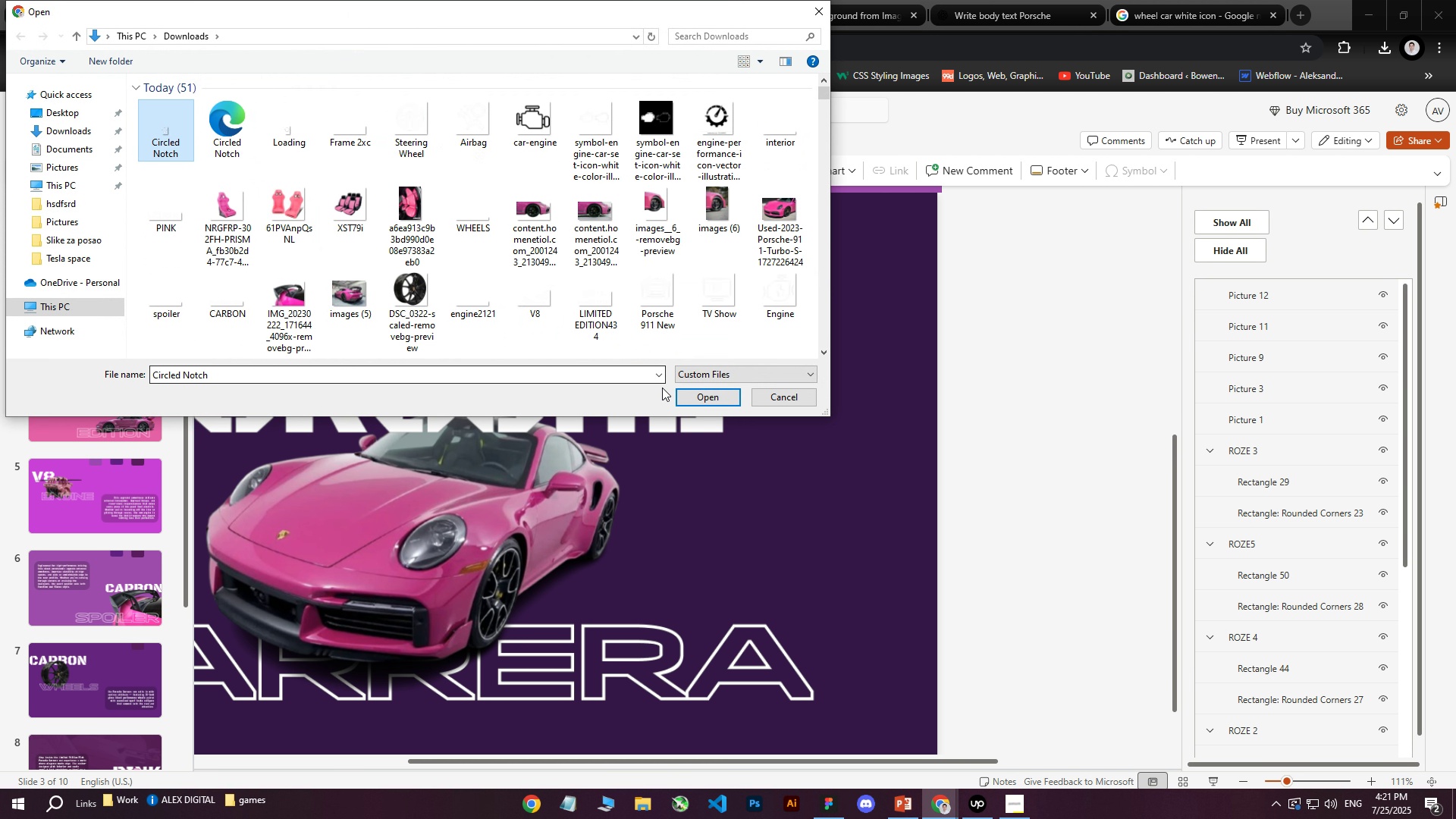 
left_click([711, 400])
 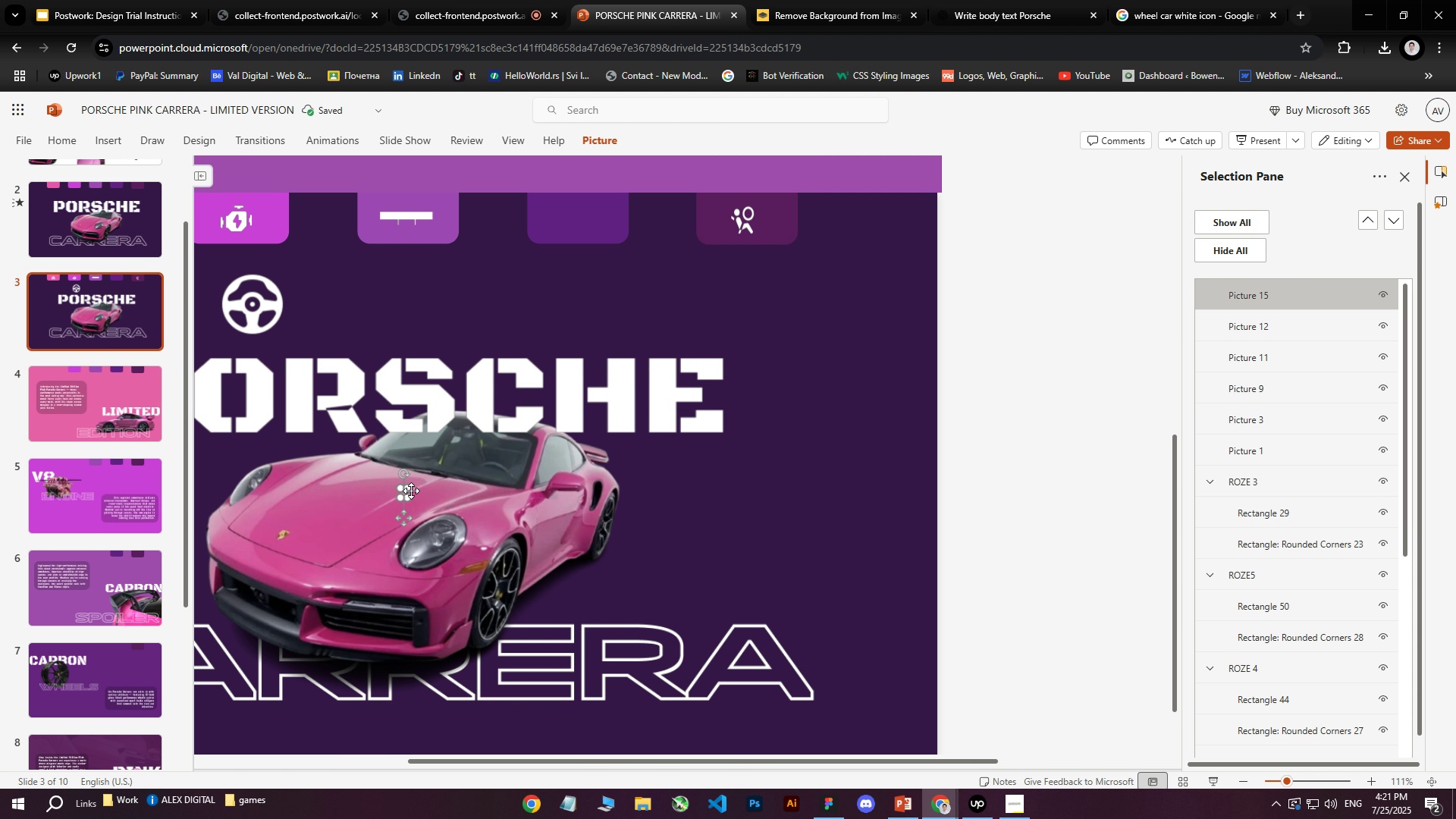 
left_click_drag(start_coordinate=[410, 489], to_coordinate=[479, 442])
 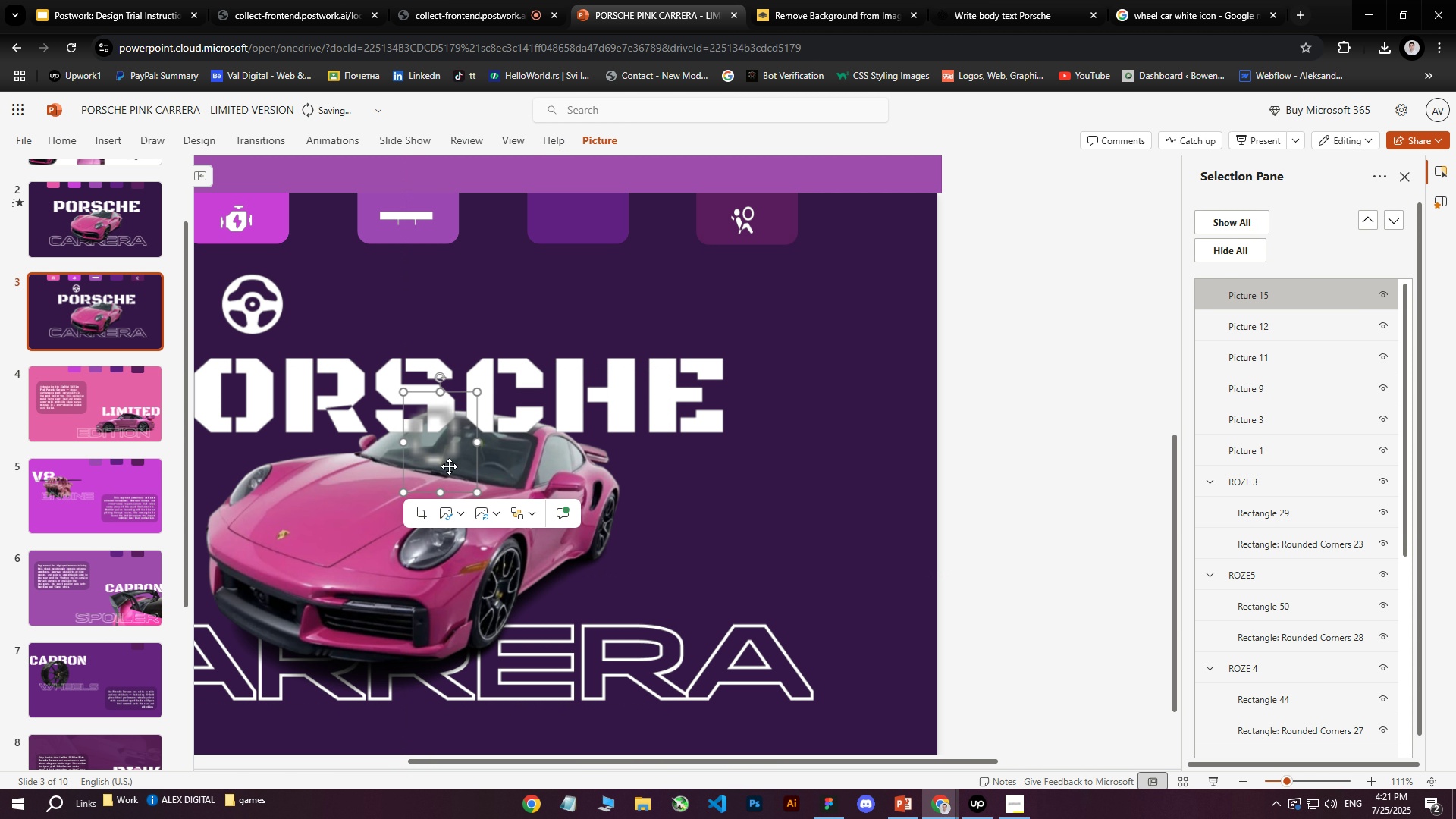 
left_click_drag(start_coordinate=[445, 462], to_coordinate=[790, 356])
 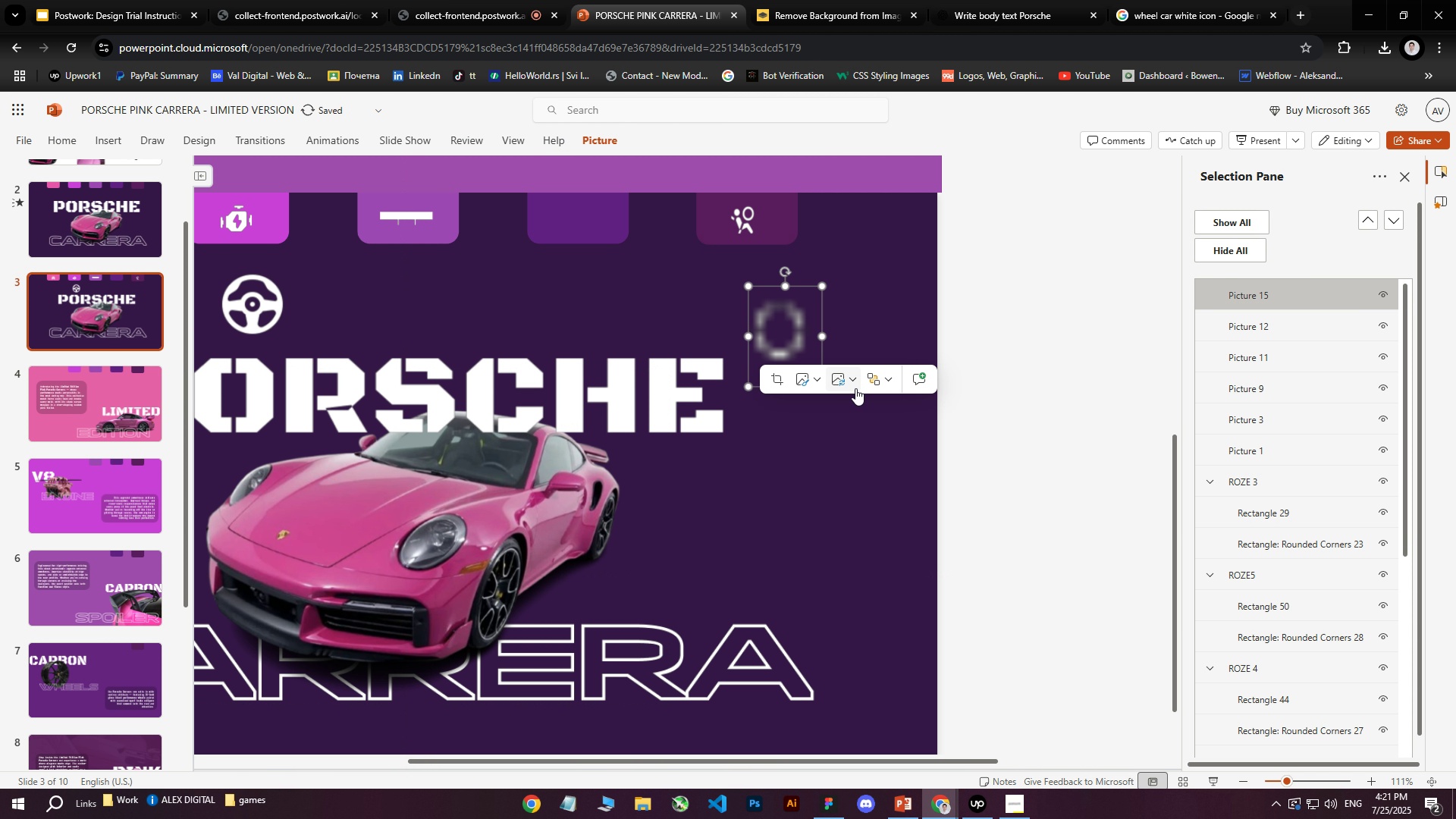 
key(Delete)
 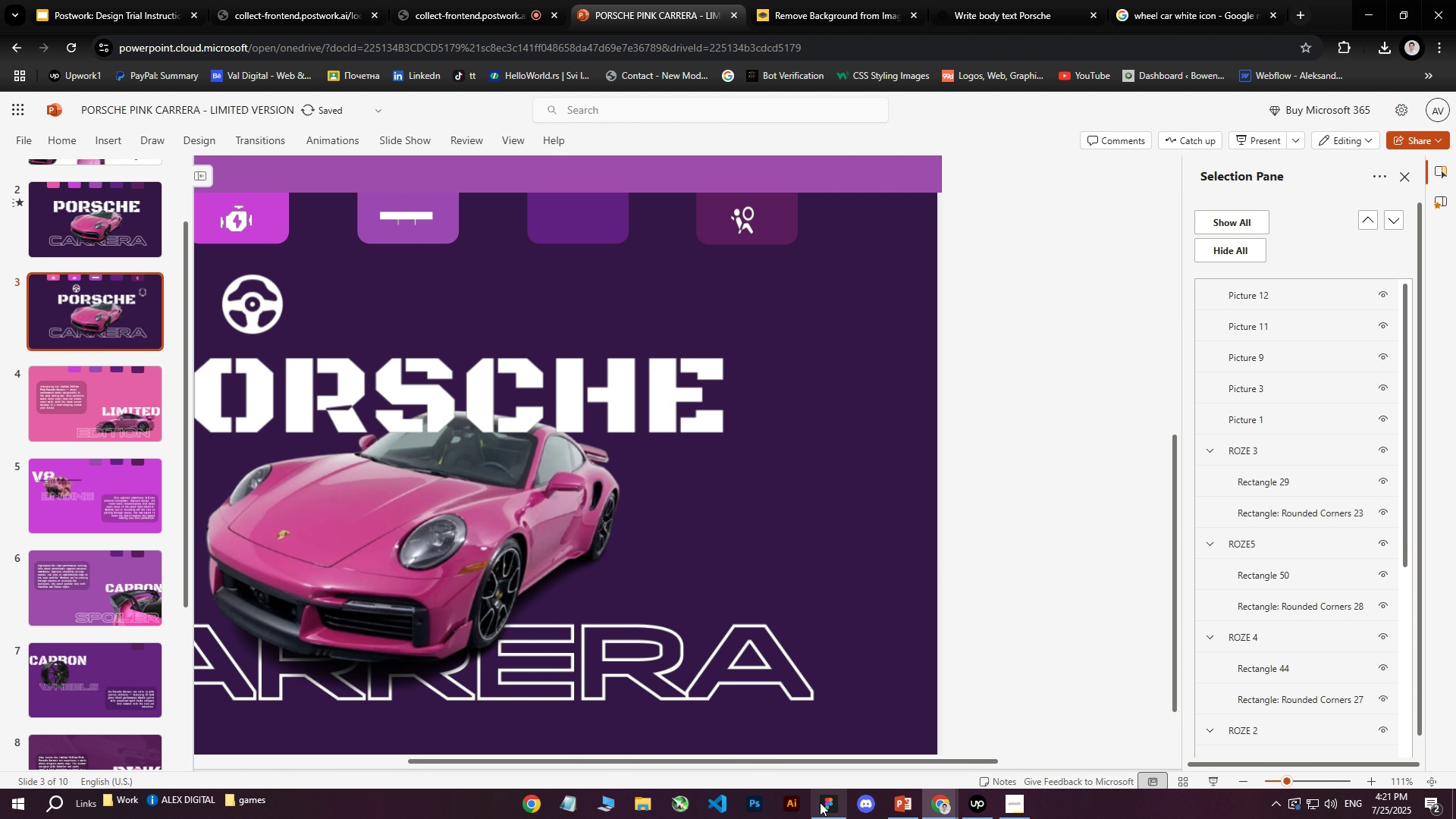 
left_click([820, 804])
 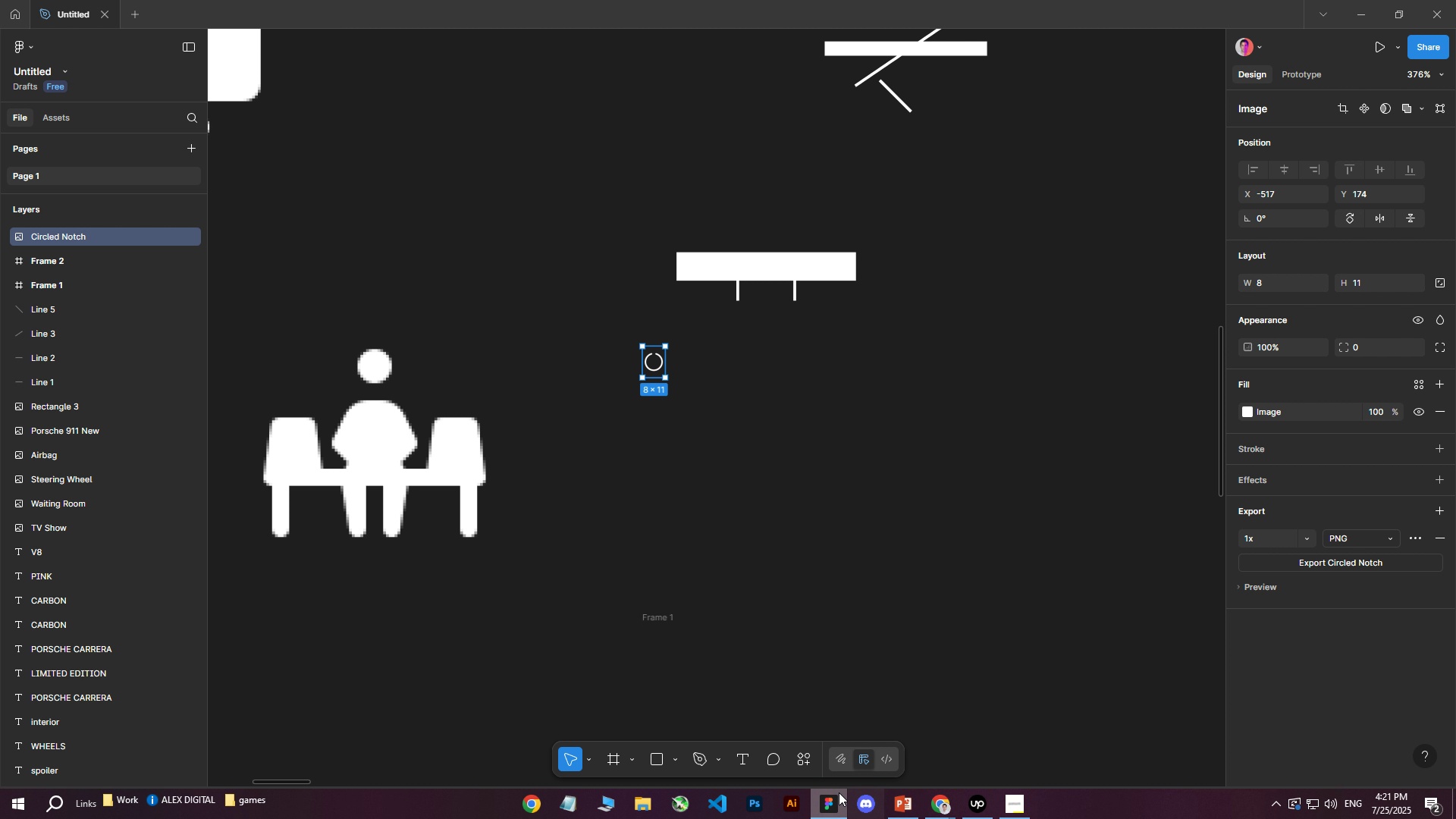 
left_click([830, 804])
 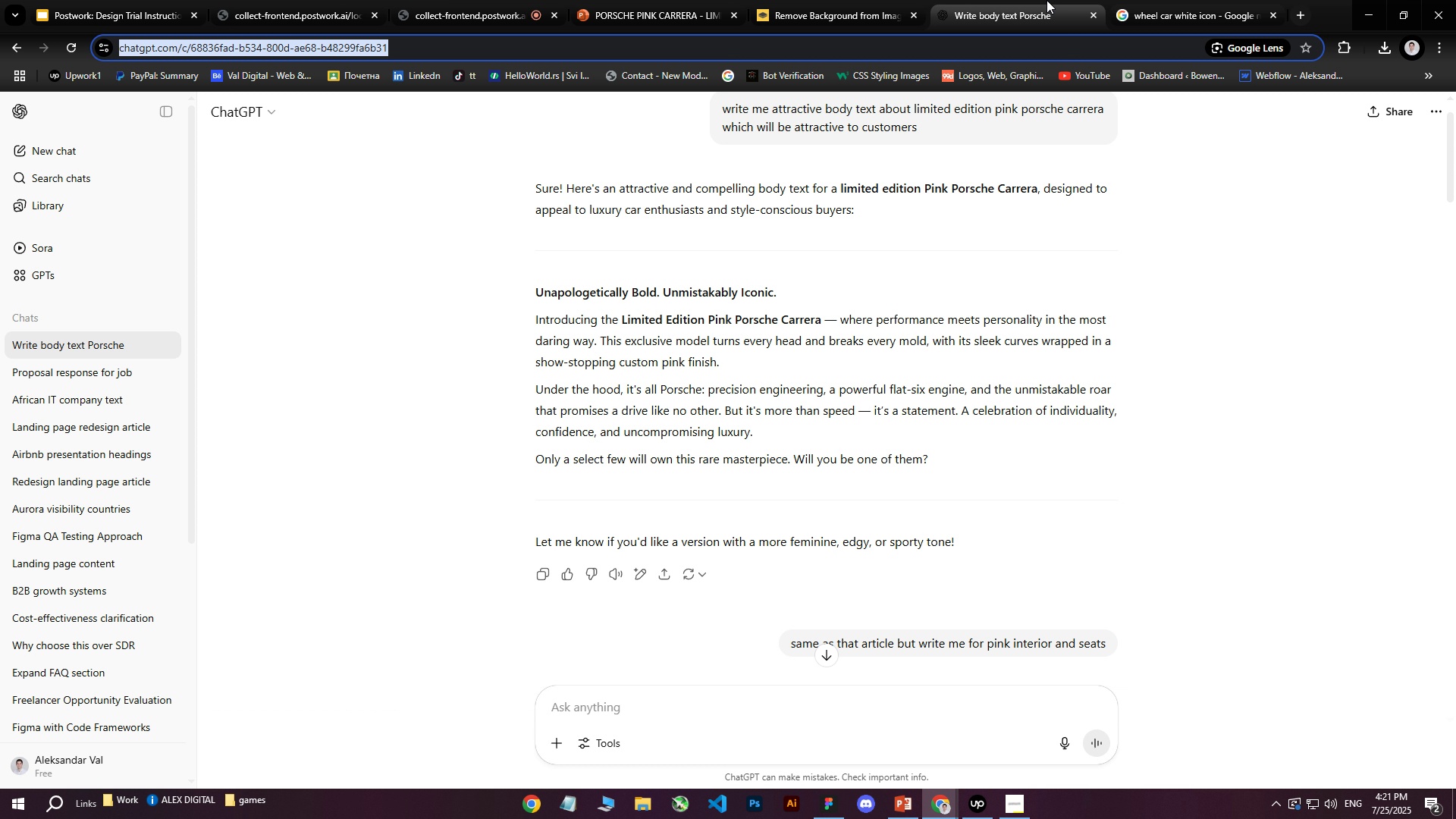 
double_click([1167, 0])
 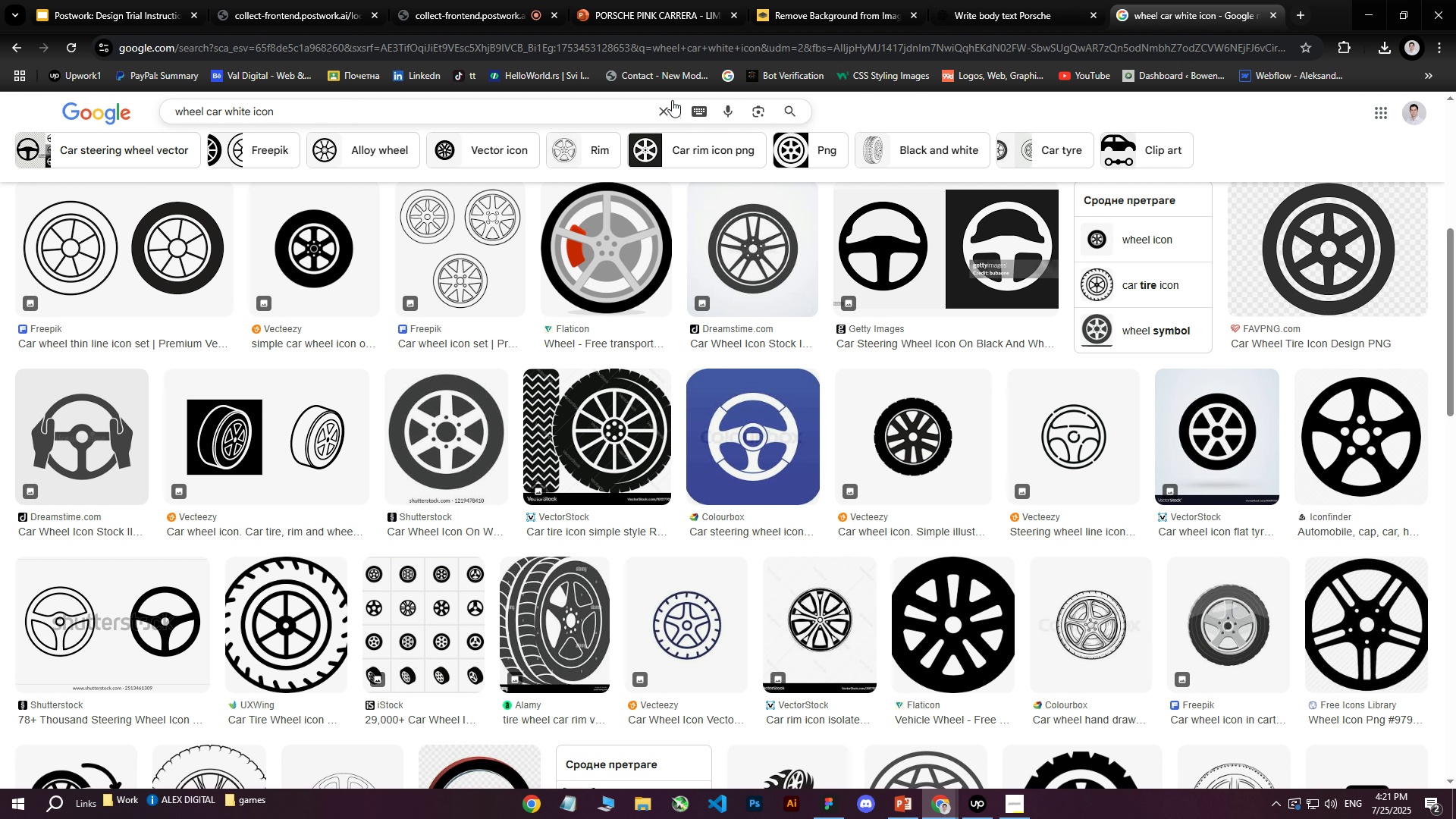 
left_click_drag(start_coordinate=[473, 100], to_coordinate=[24, 108])
 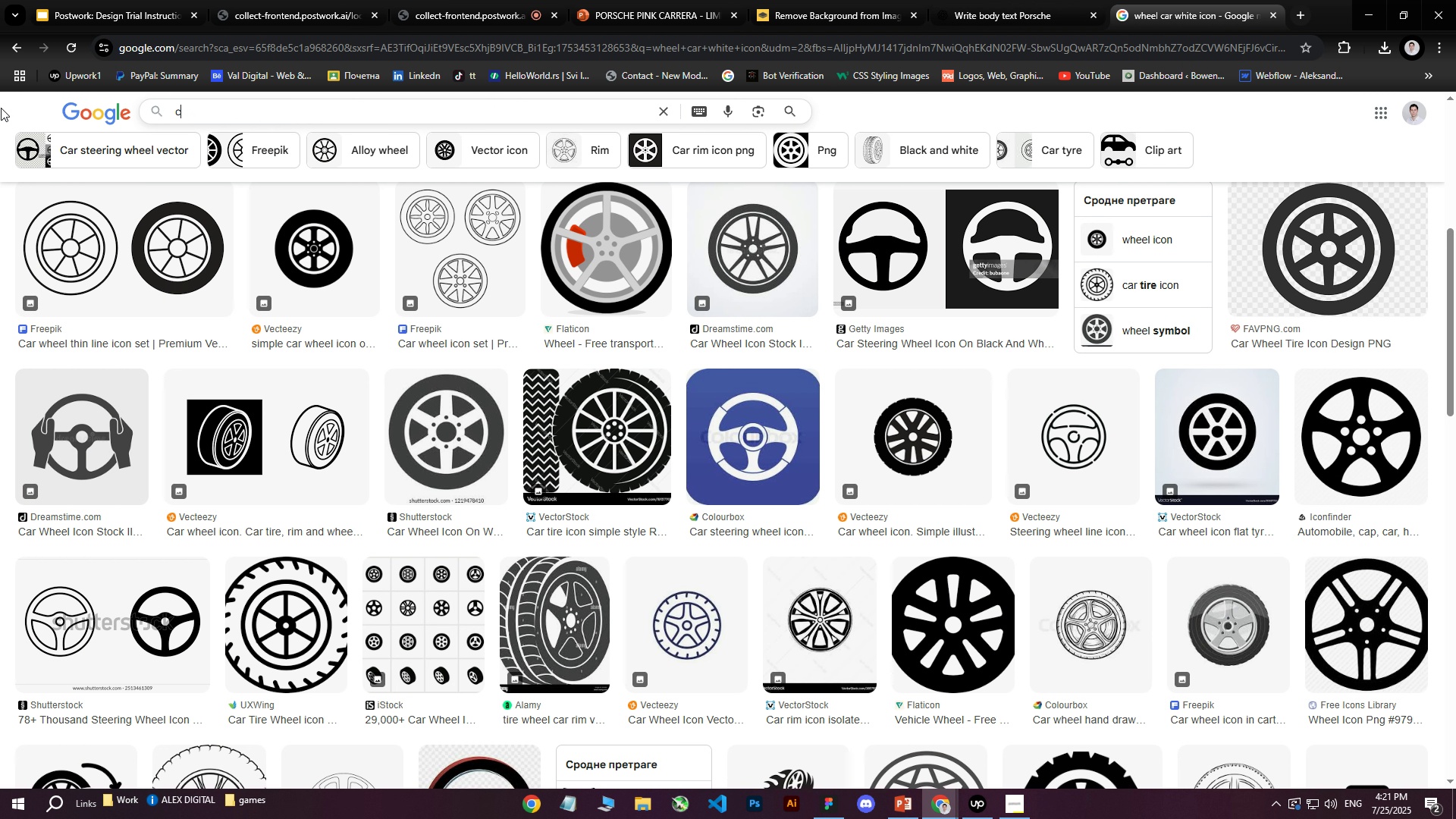 
type(circle circle icon)
 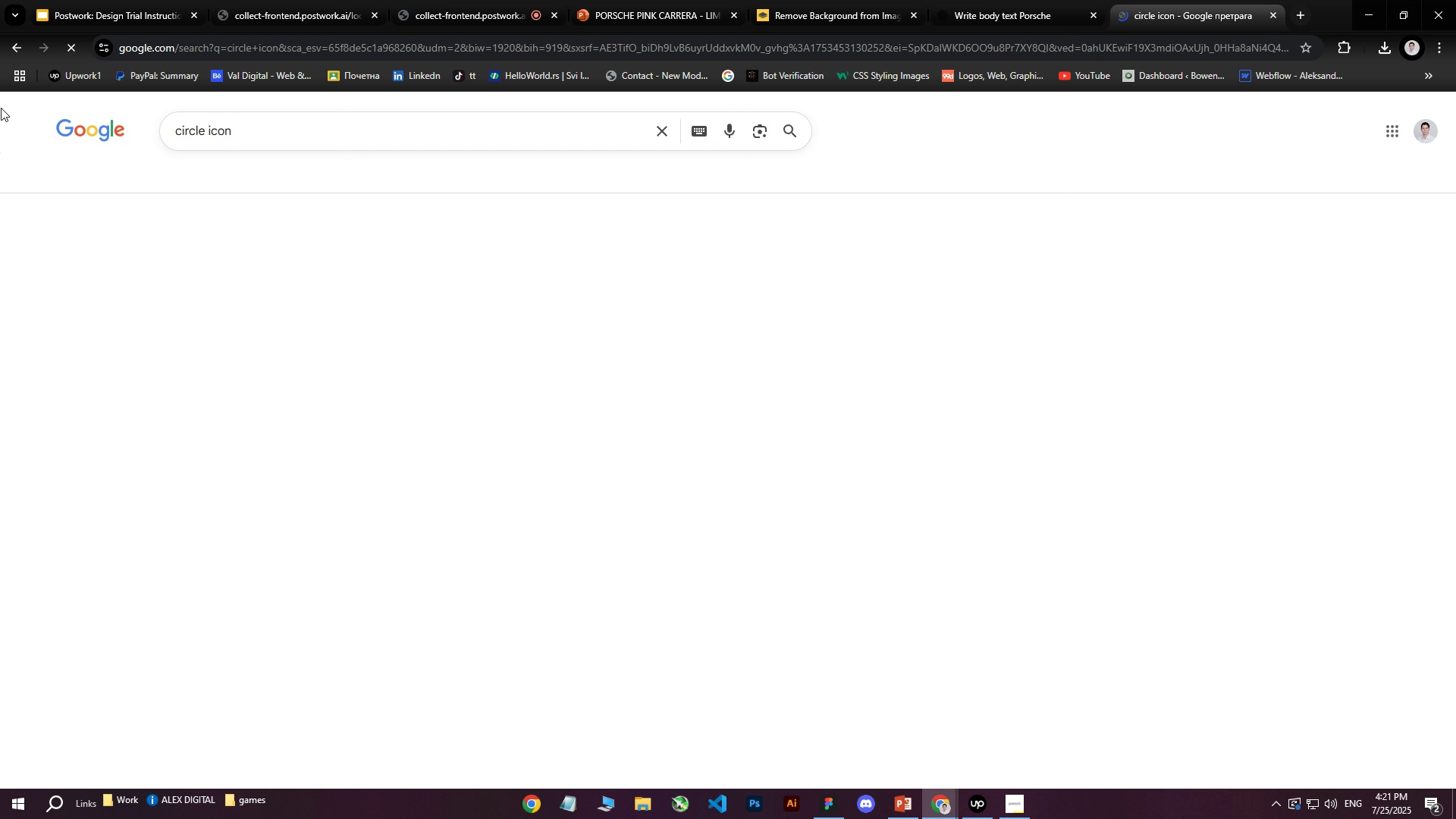 
hold_key(key=Backspace, duration=0.79)
 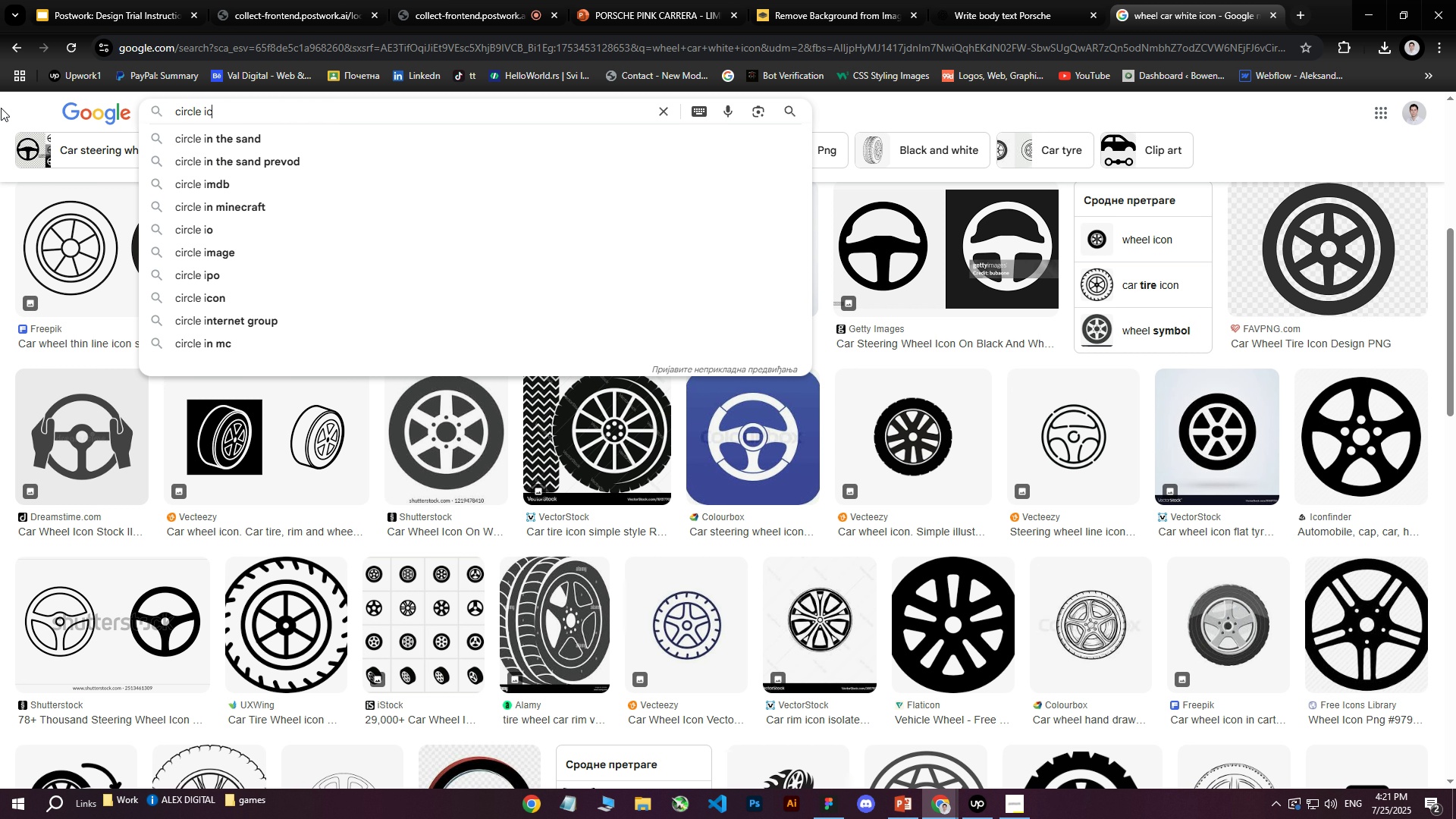 
key(Enter)
 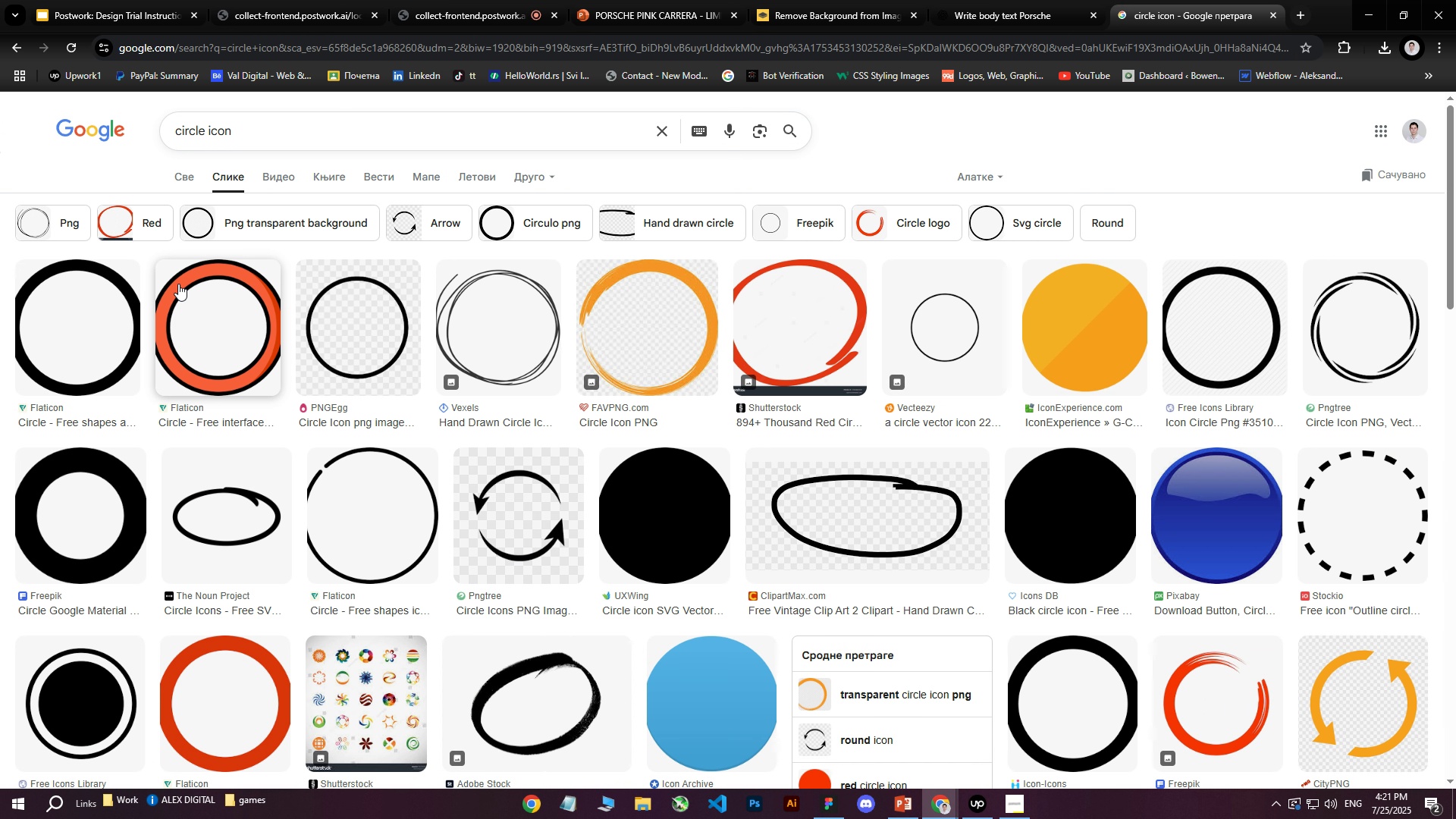 
left_click([183, 168])
 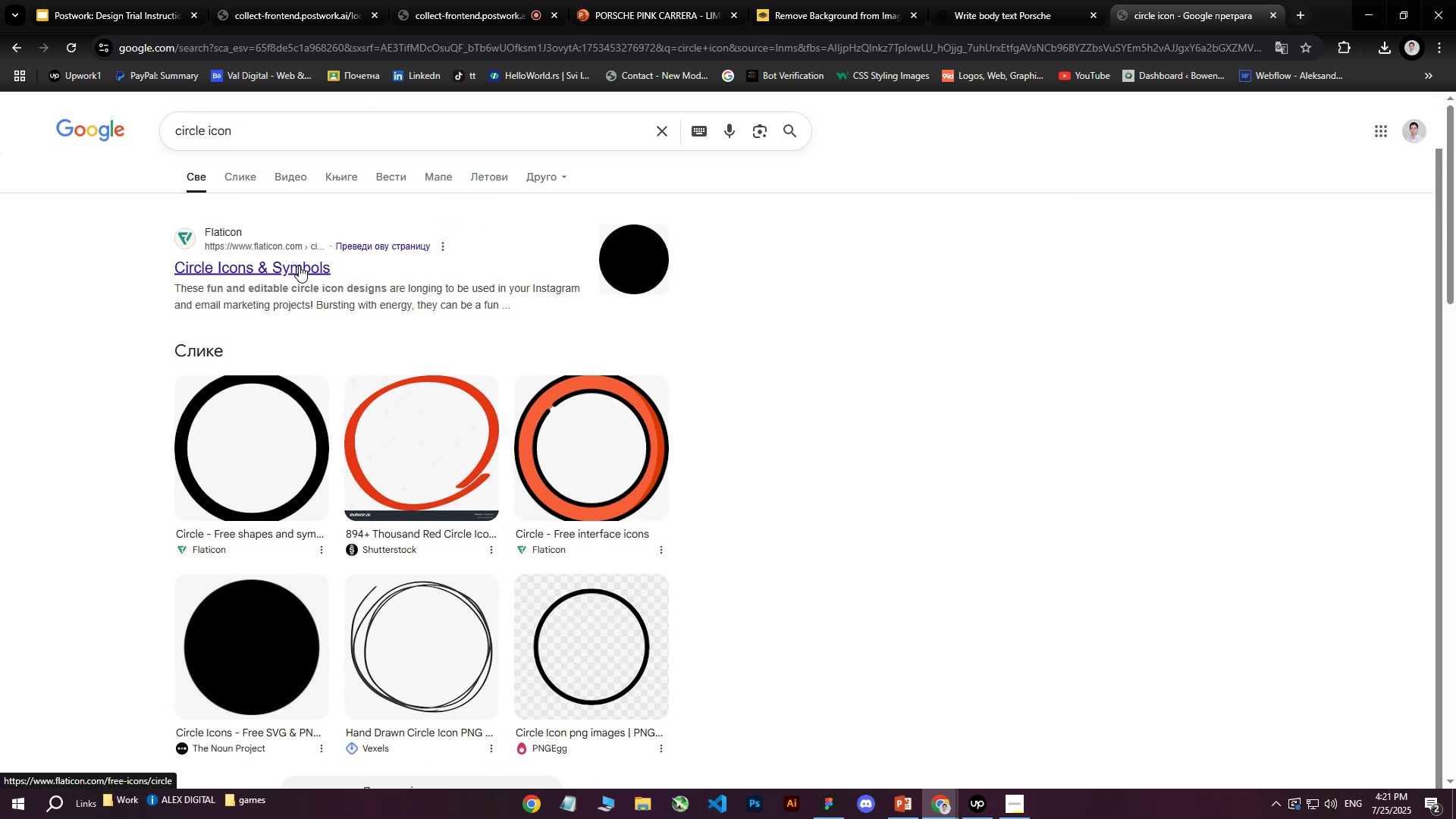 
left_click([290, 267])
 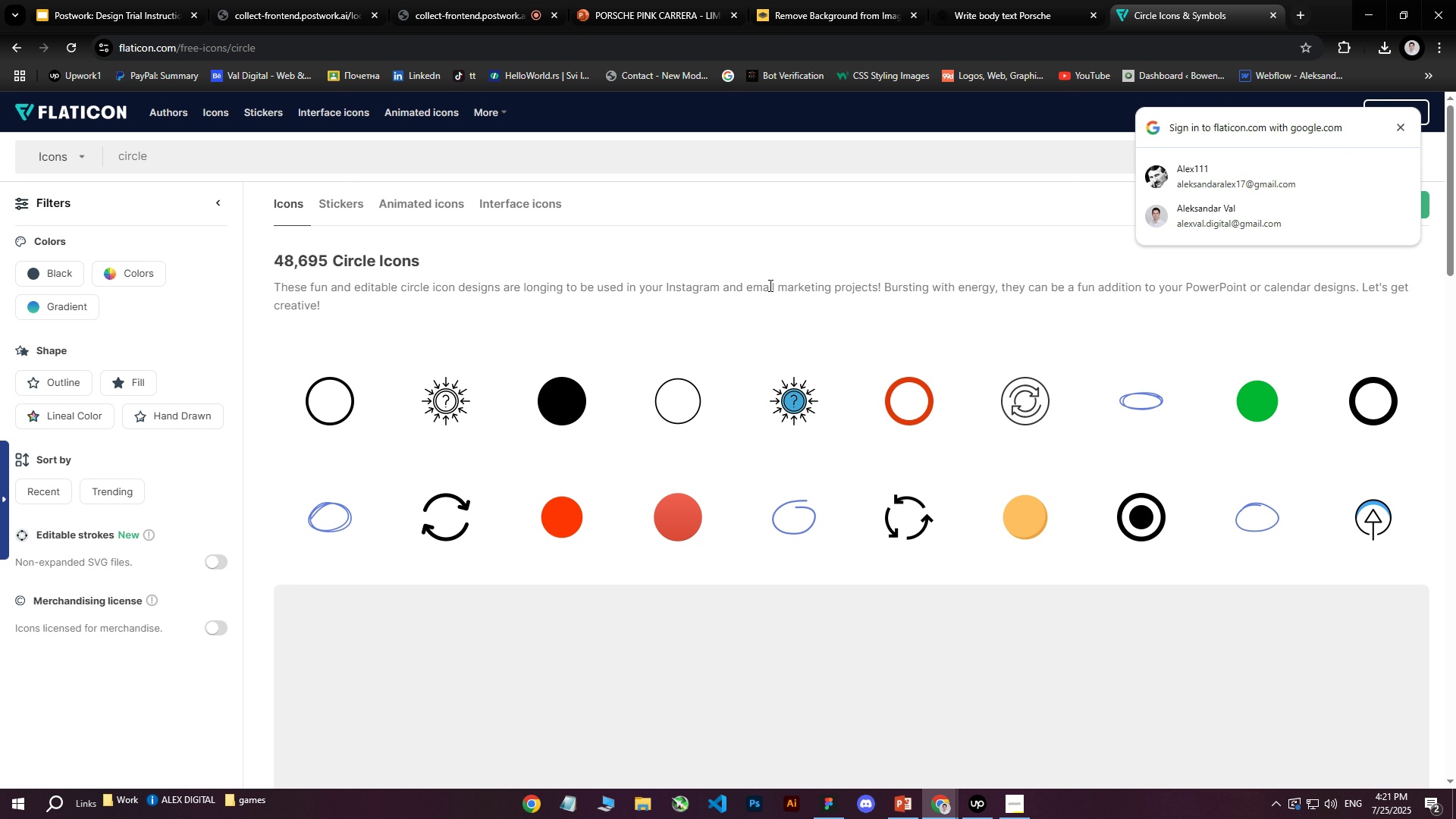 
left_click([1393, 127])
 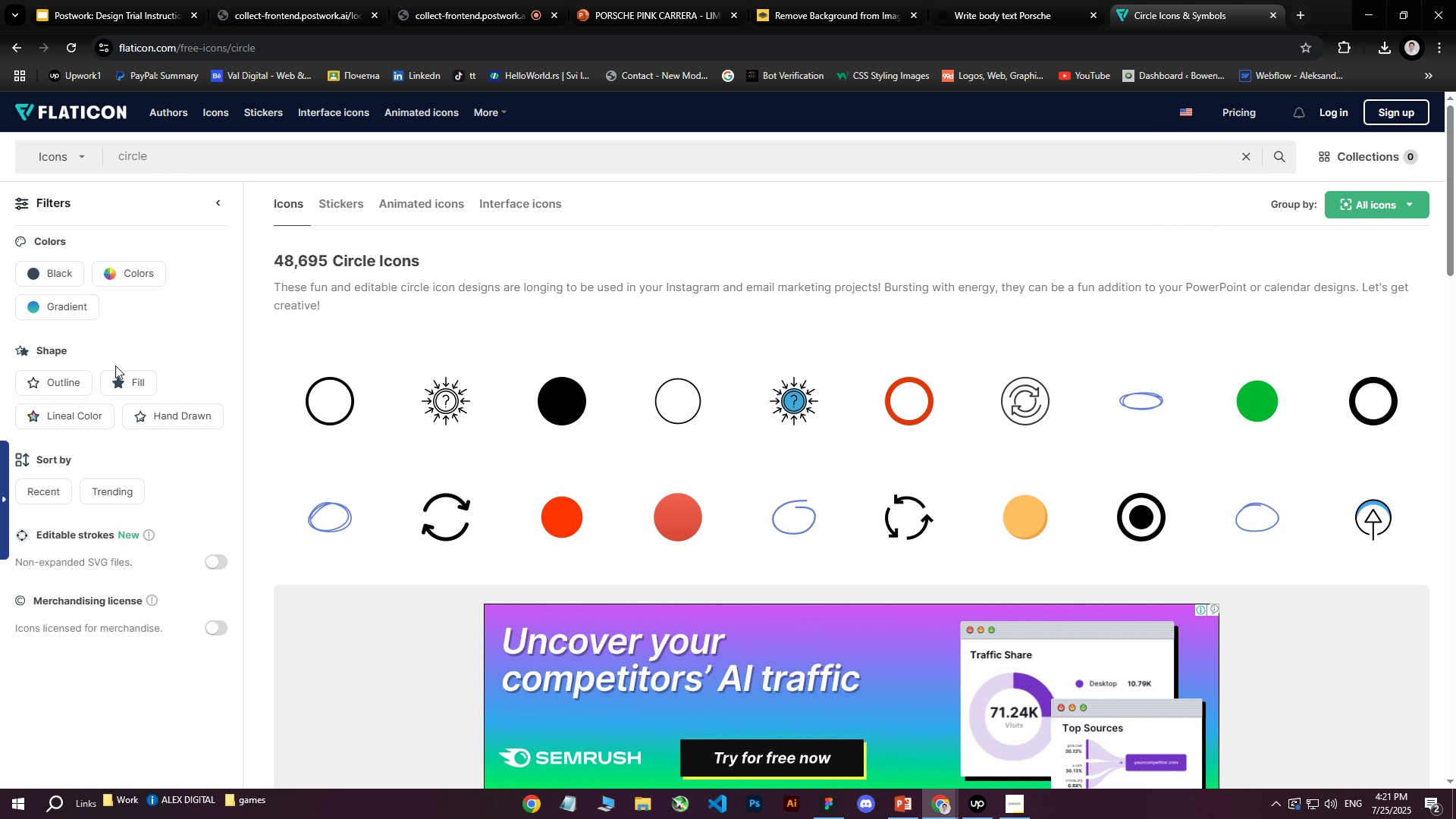 
left_click([141, 274])
 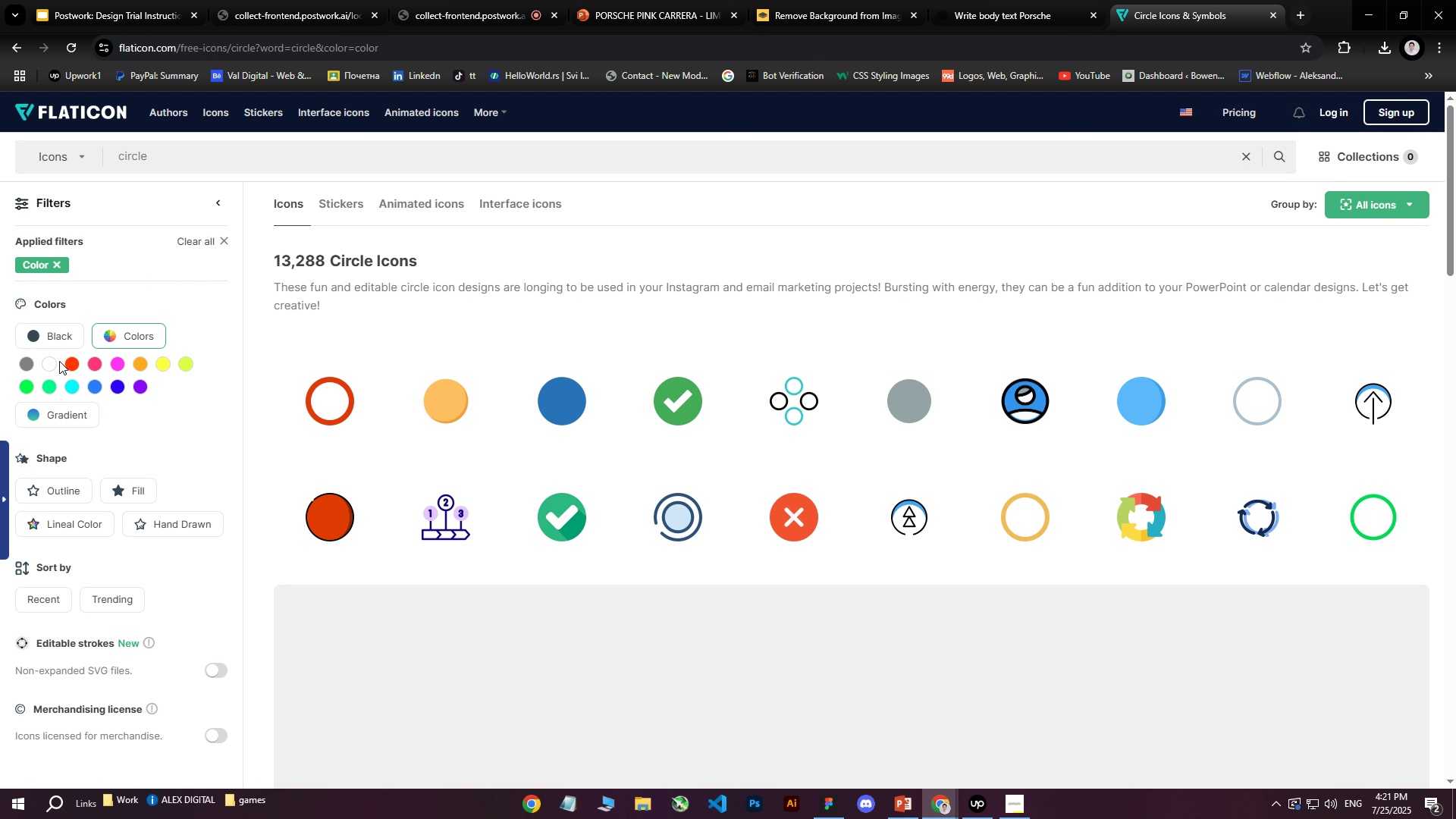 
left_click([54, 362])
 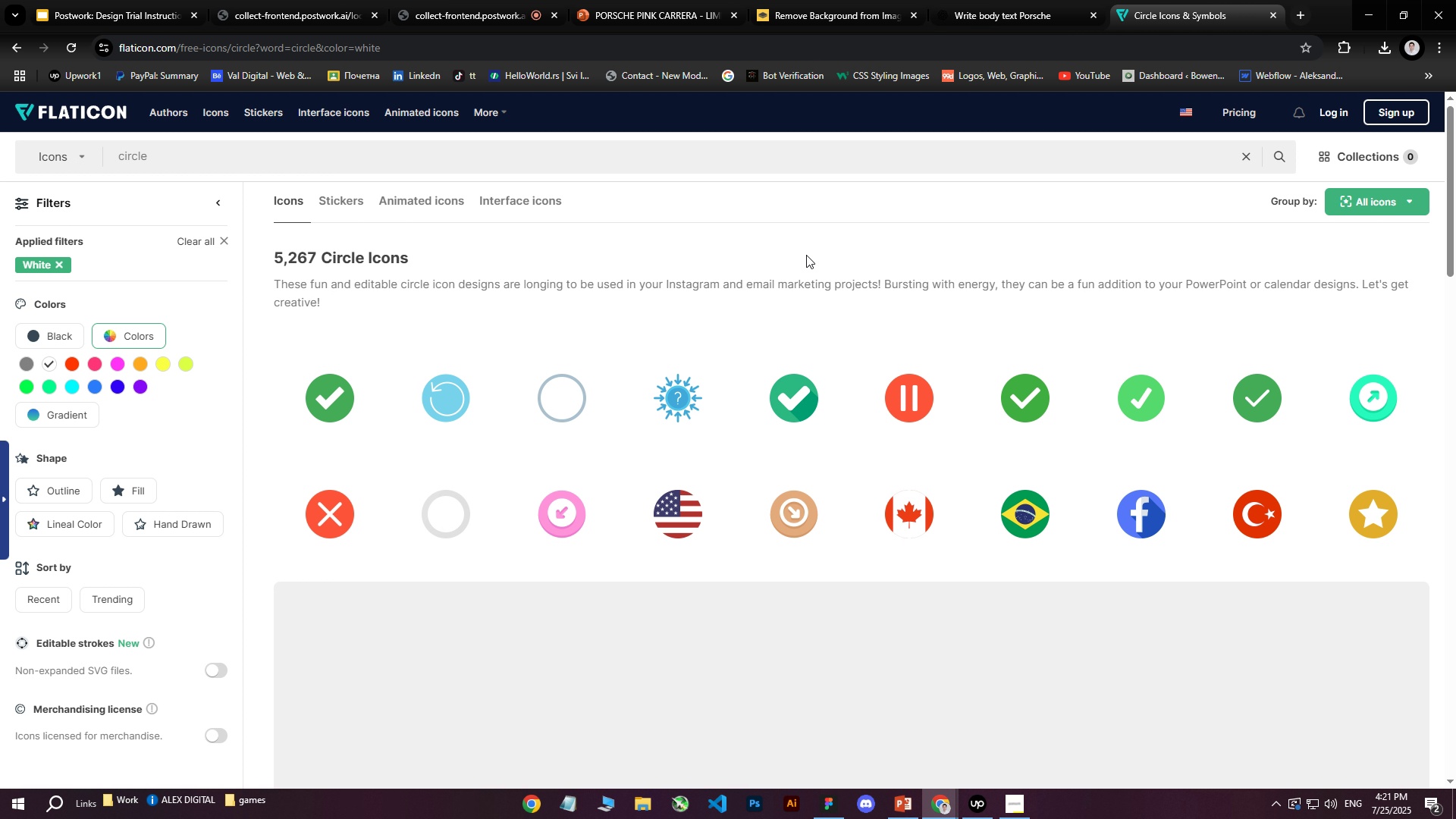 
scroll: coordinate [850, 284], scroll_direction: down, amount: 22.0
 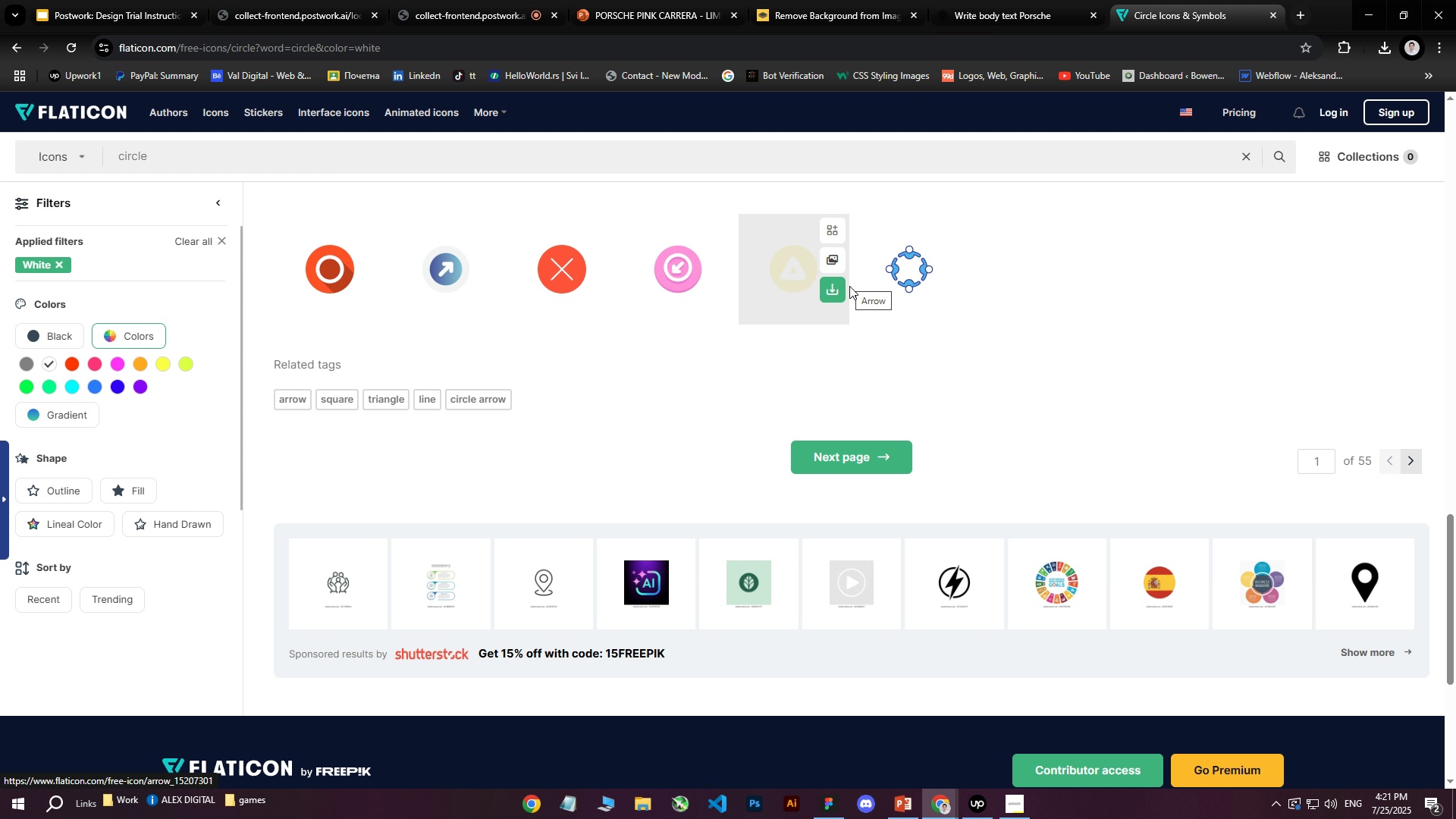 
left_click([855, 450])
 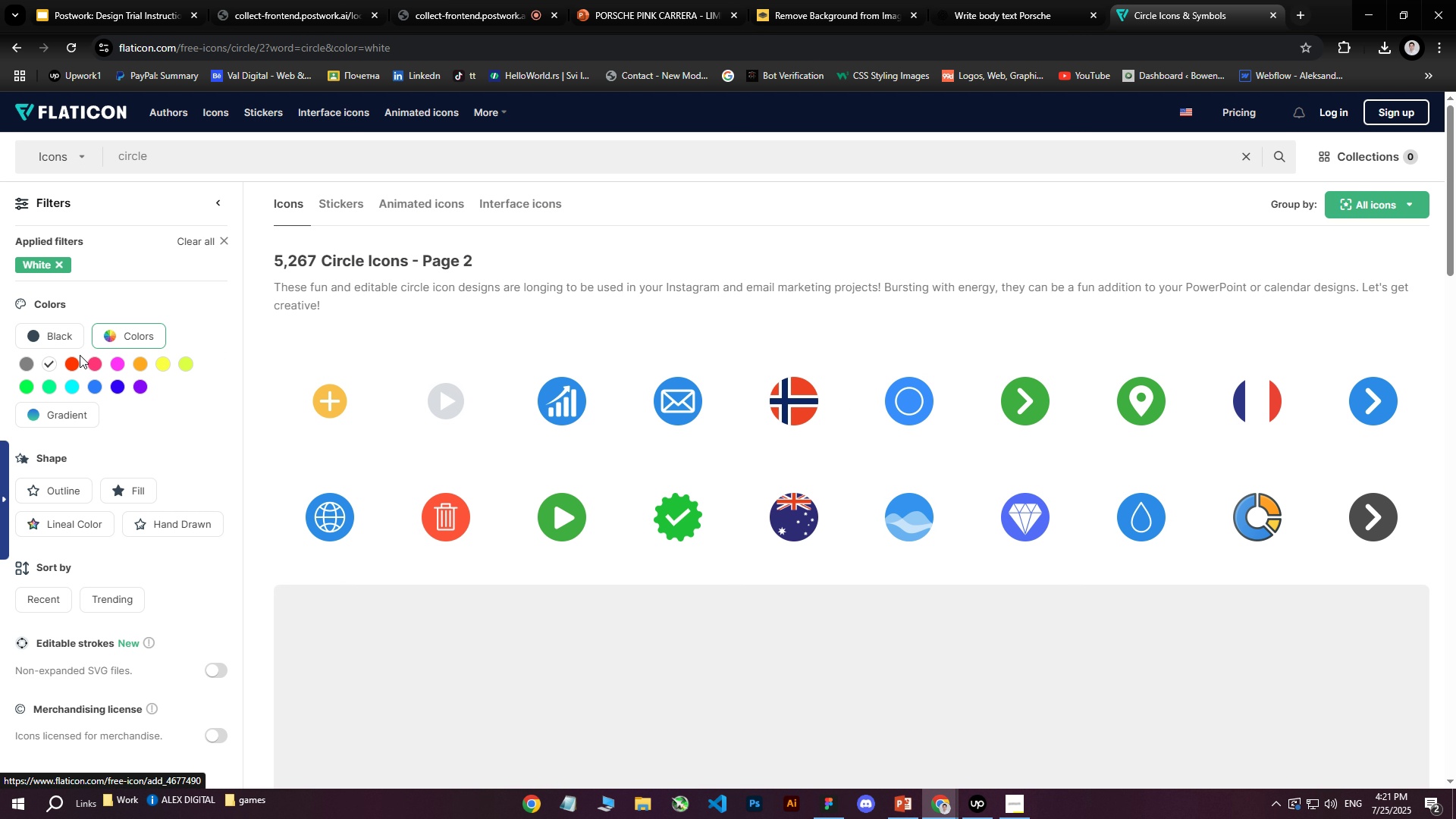 
left_click([37, 333])
 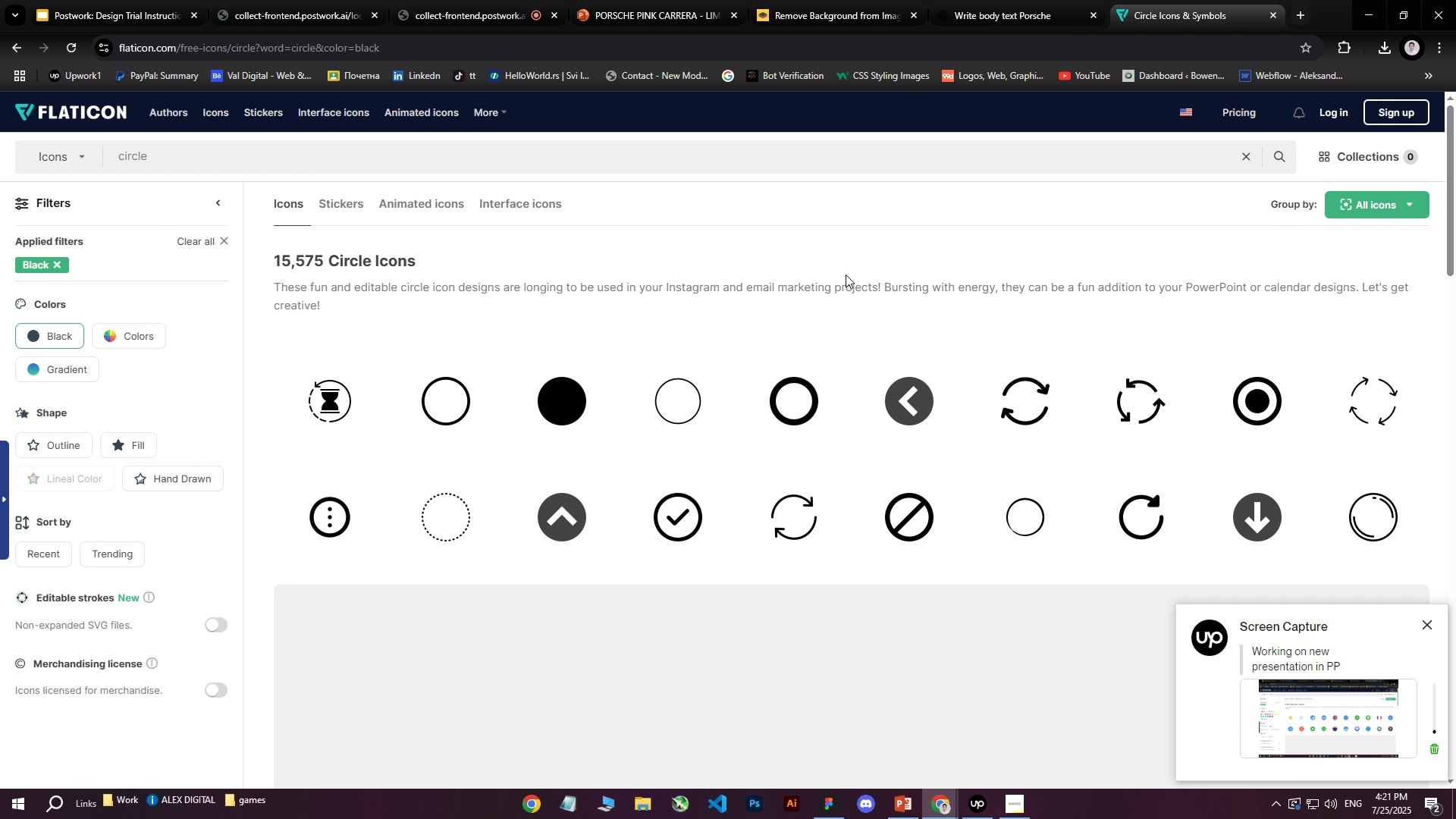 
scroll: coordinate [858, 321], scroll_direction: down, amount: 9.0
 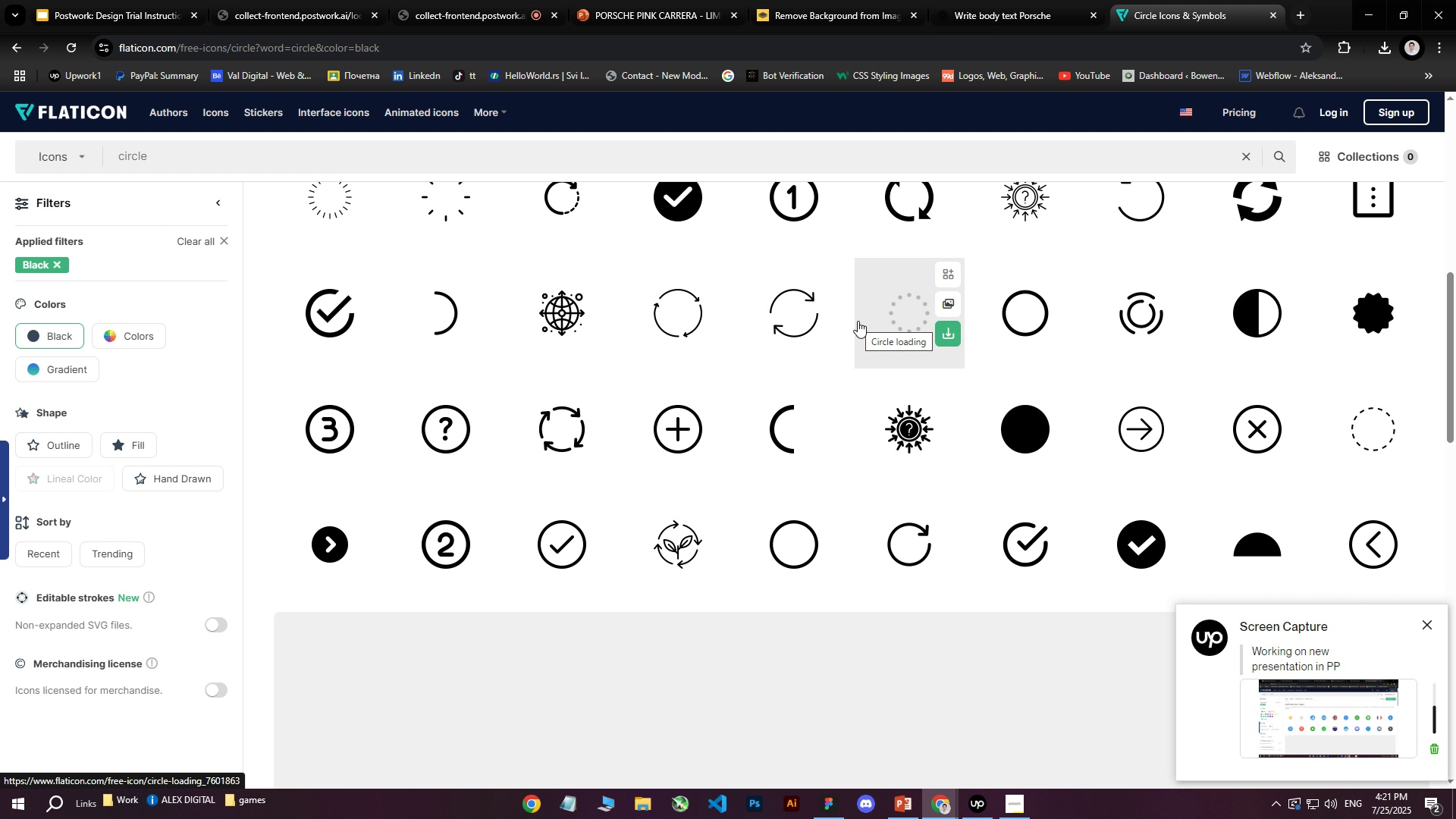 
scroll: coordinate [755, 325], scroll_direction: up, amount: 14.0
 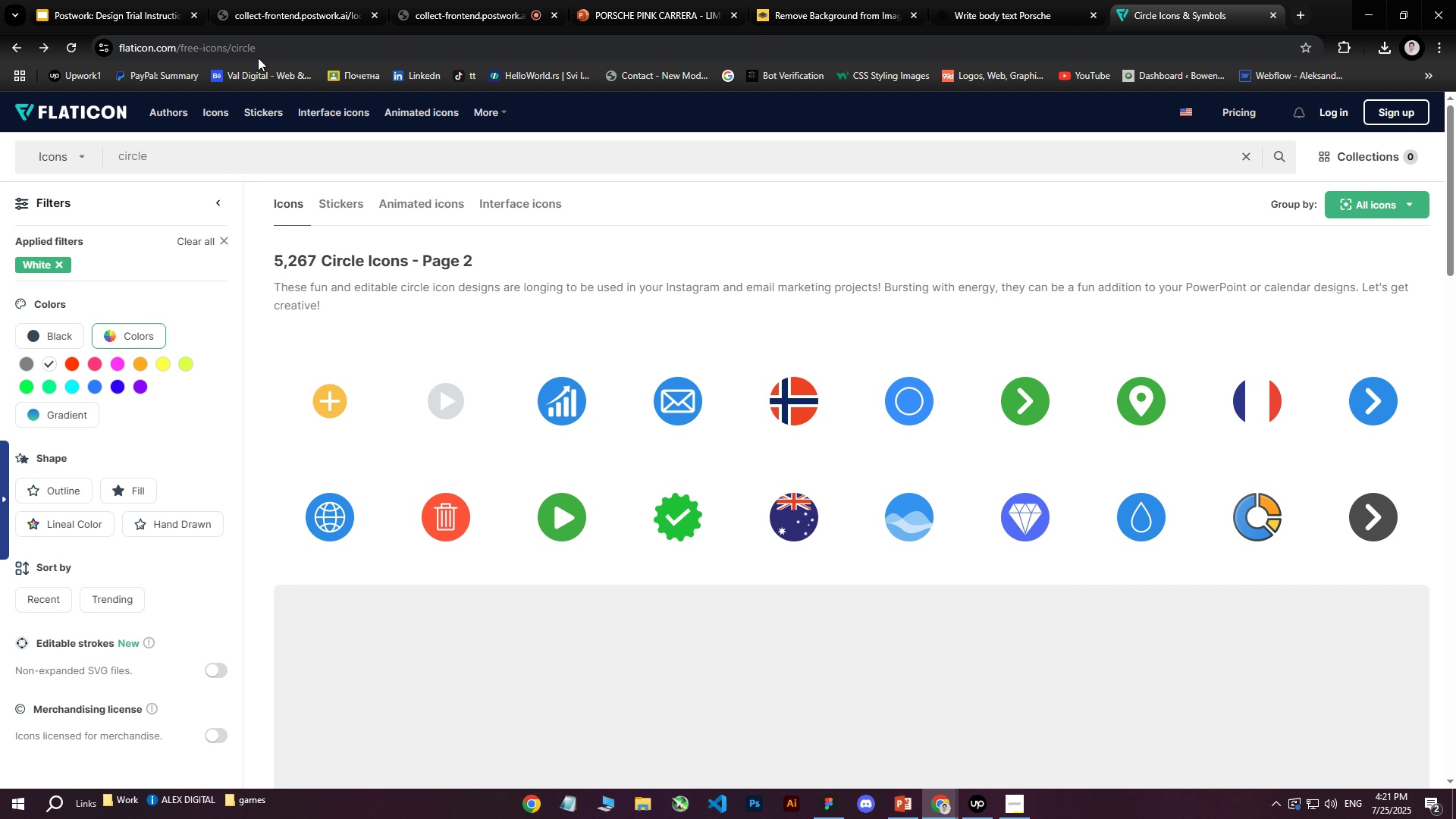 
wait(5.79)
 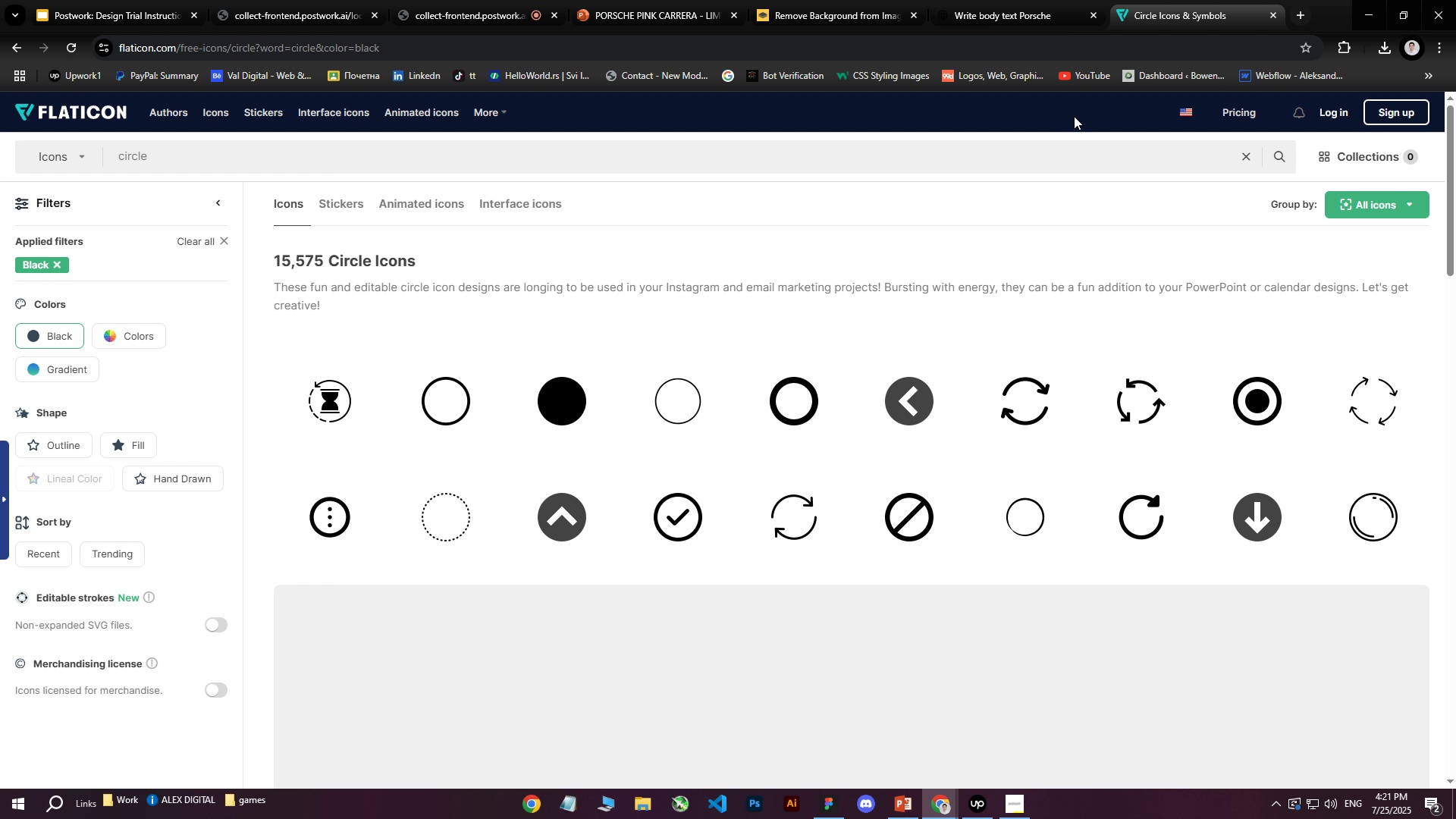 
double_click([1275, 14])
 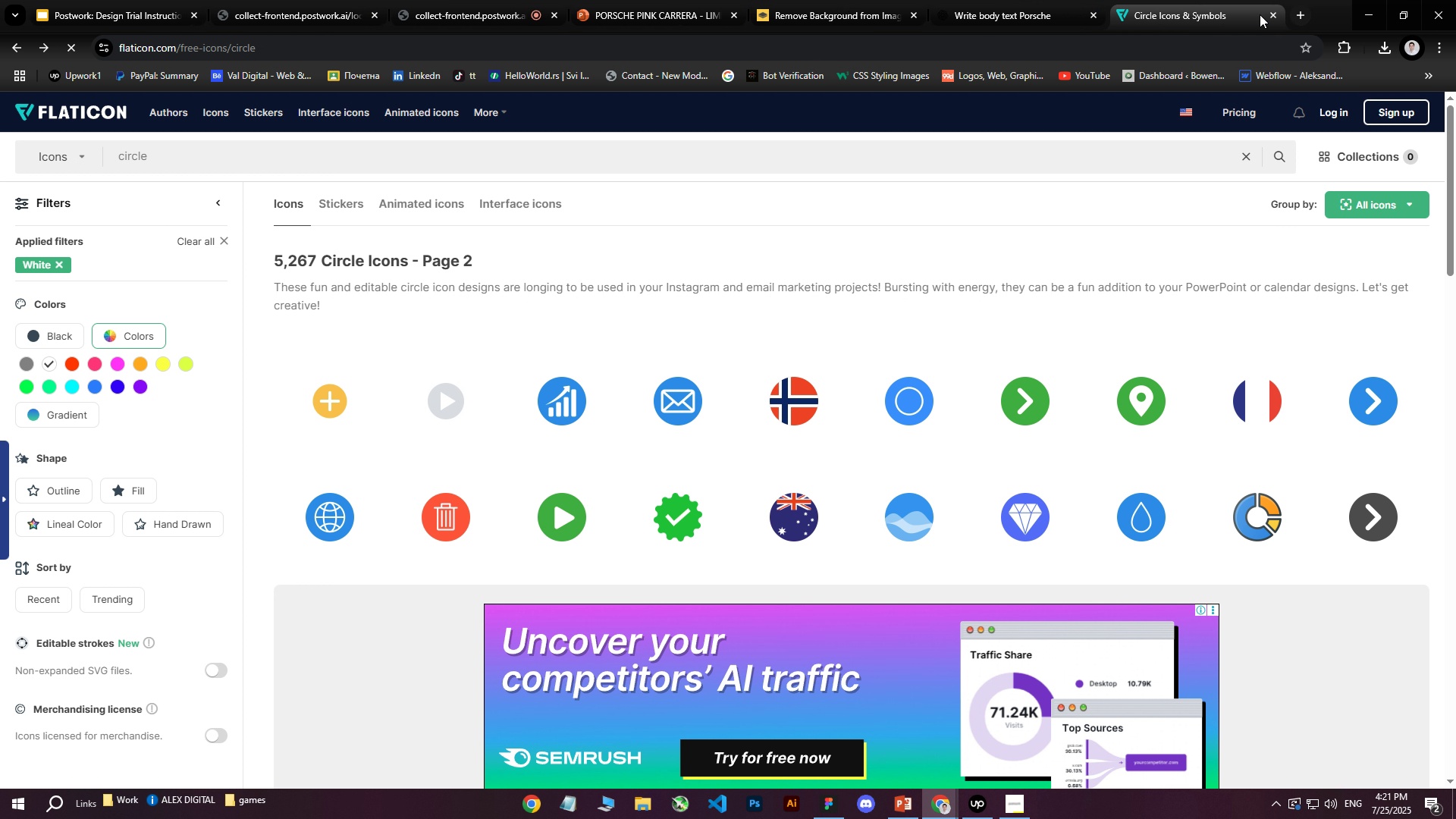 
left_click([1268, 13])
 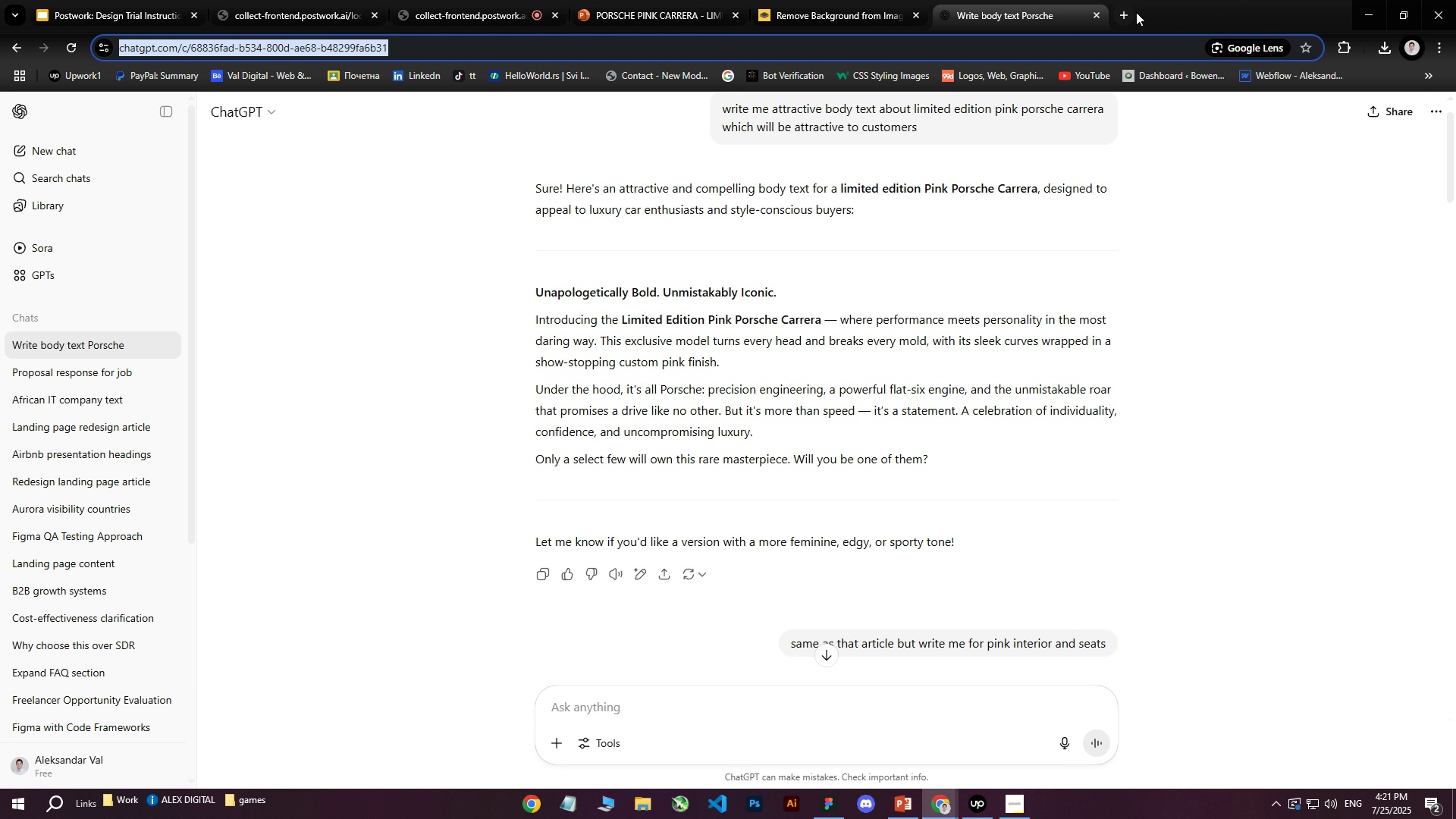 
left_click([1129, 12])
 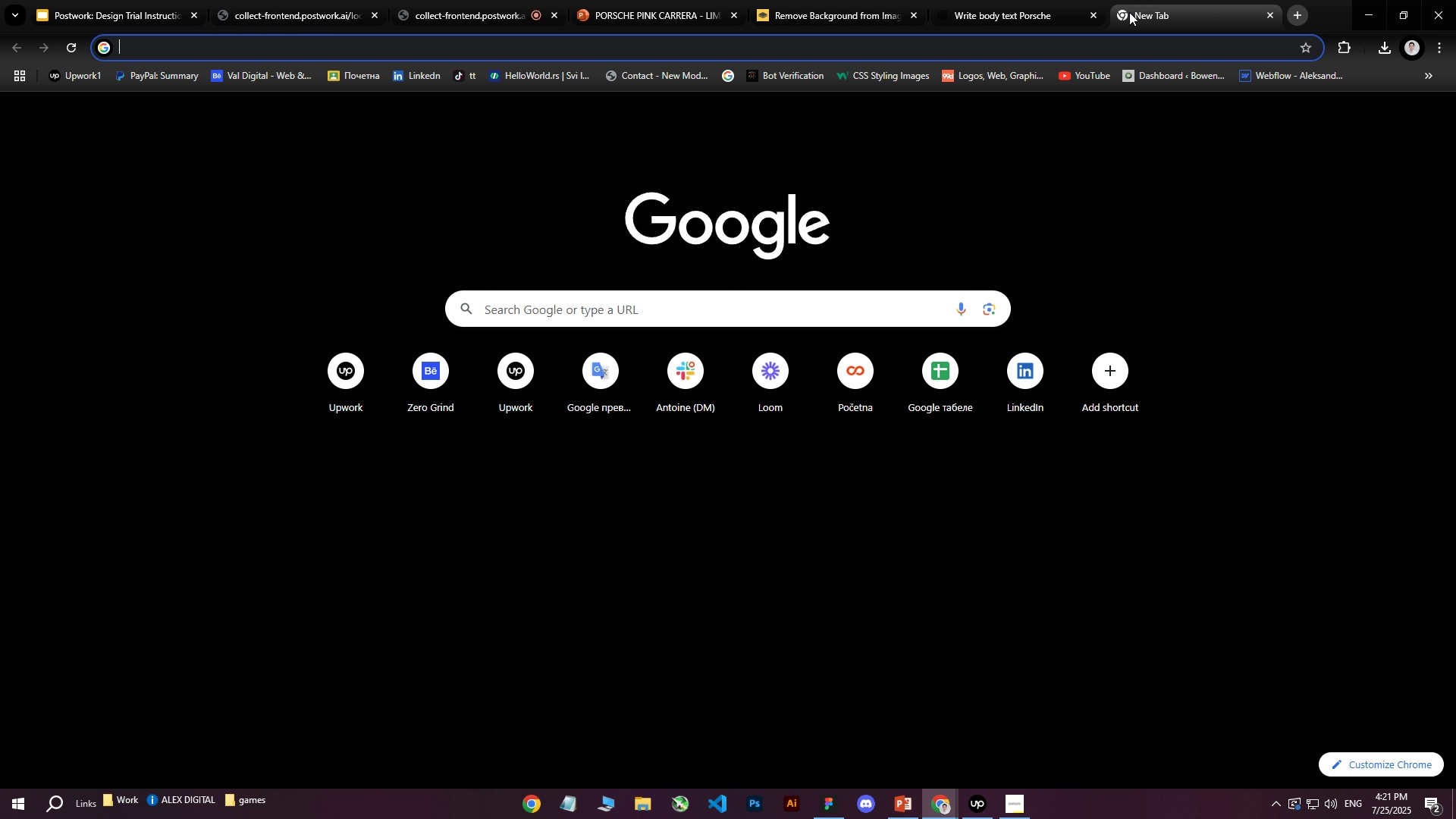 
type(white circle icon)
 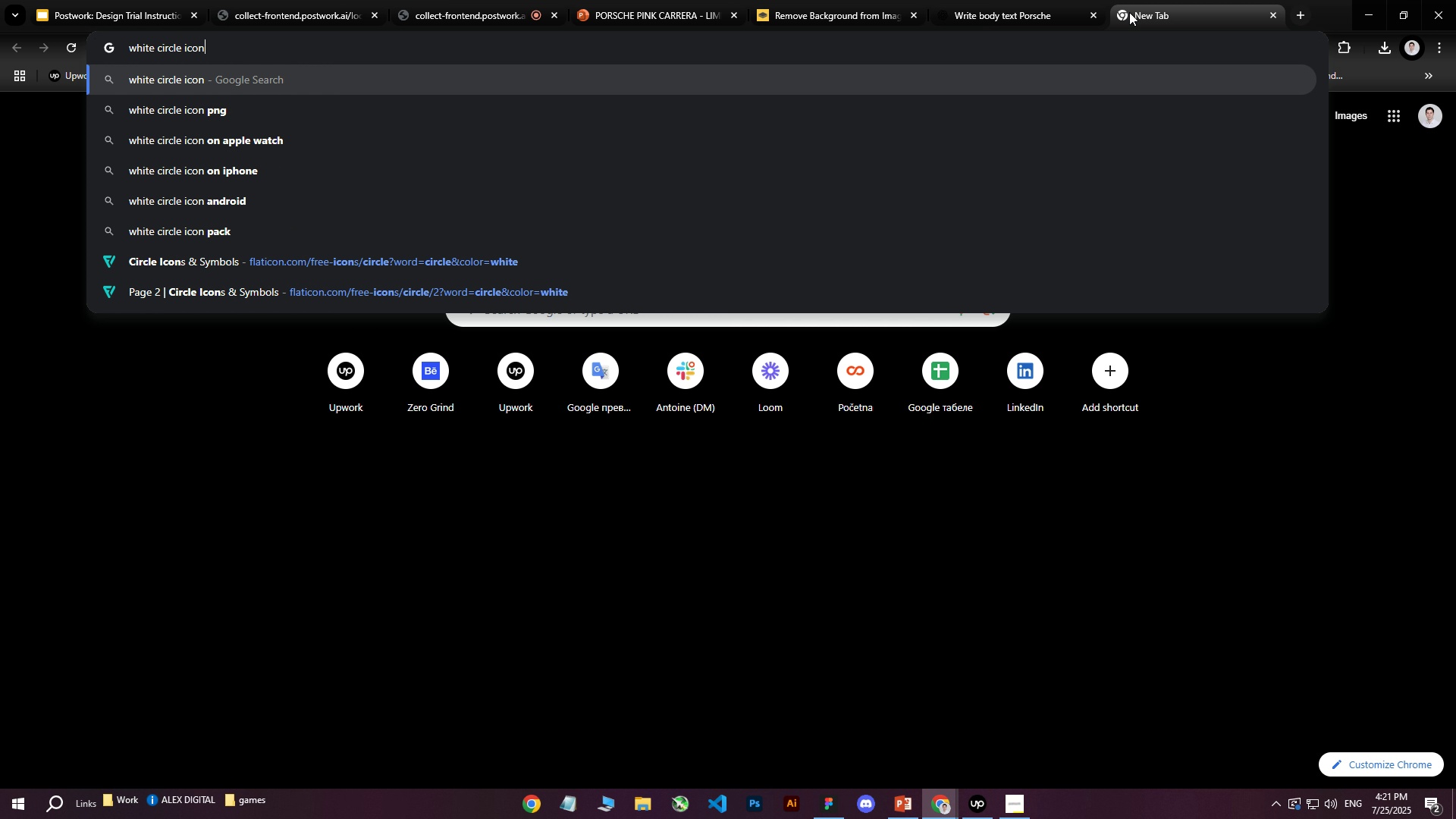 
key(Enter)
 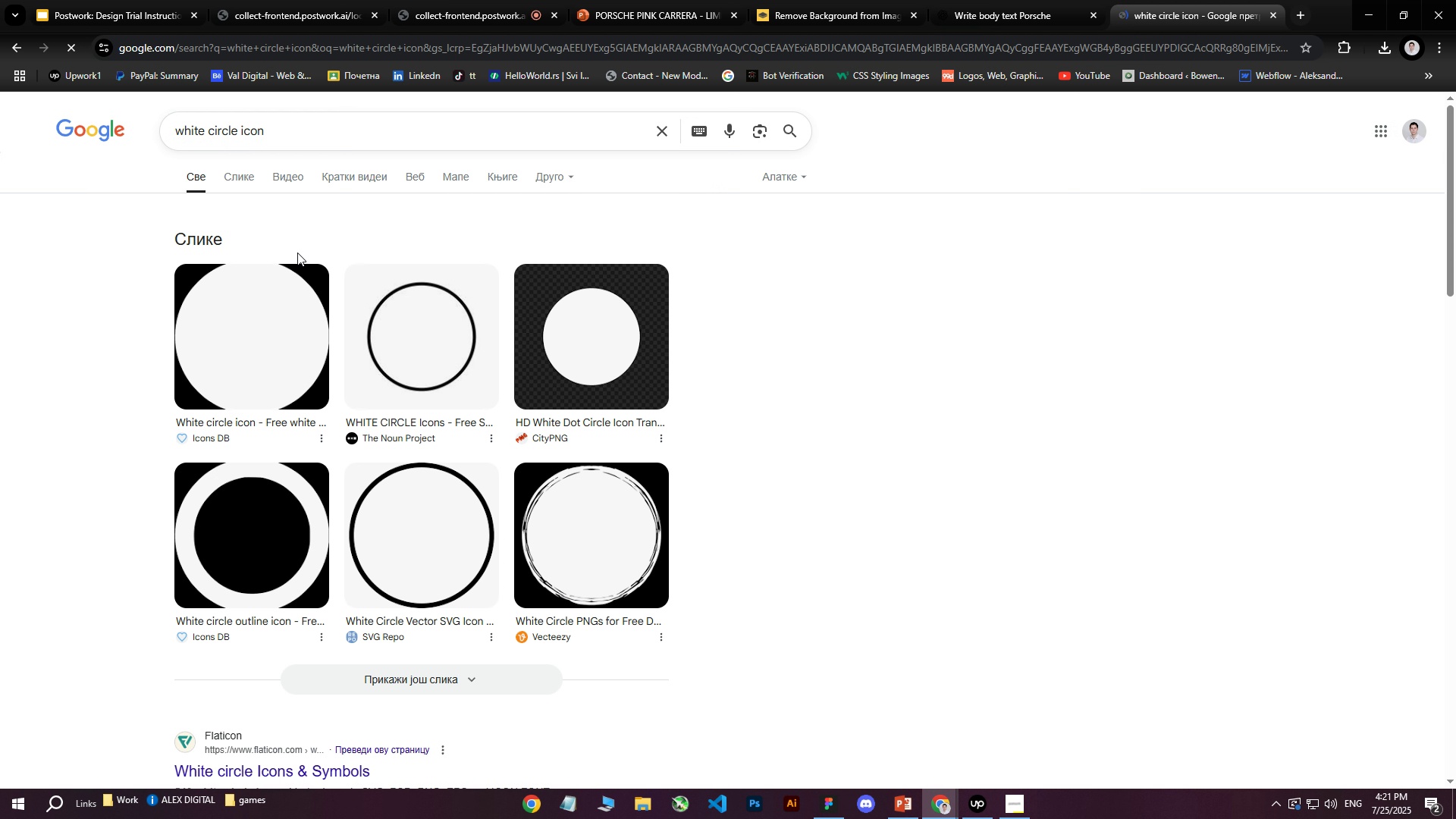 
left_click([257, 184])
 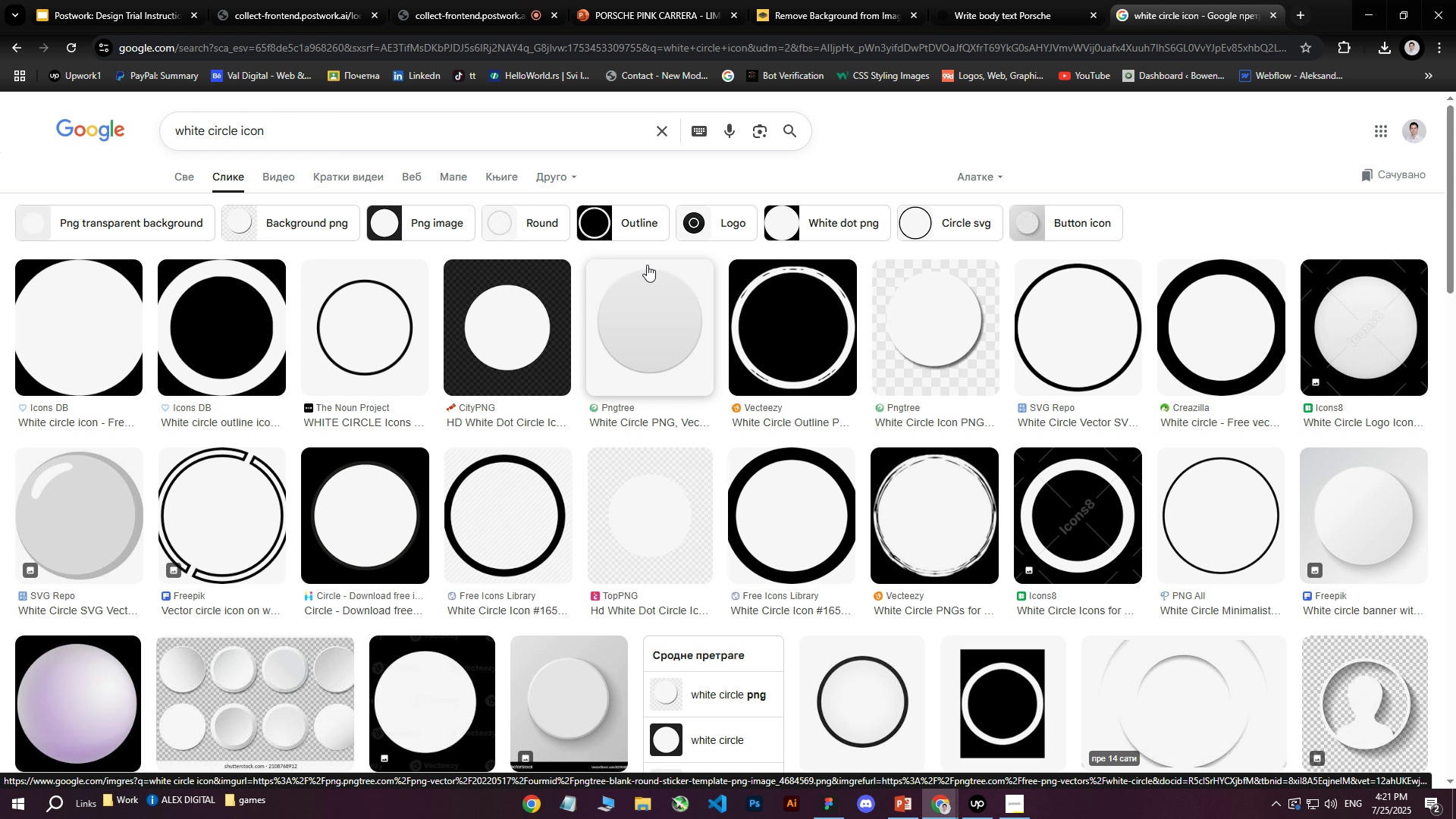 
wait(6.44)
 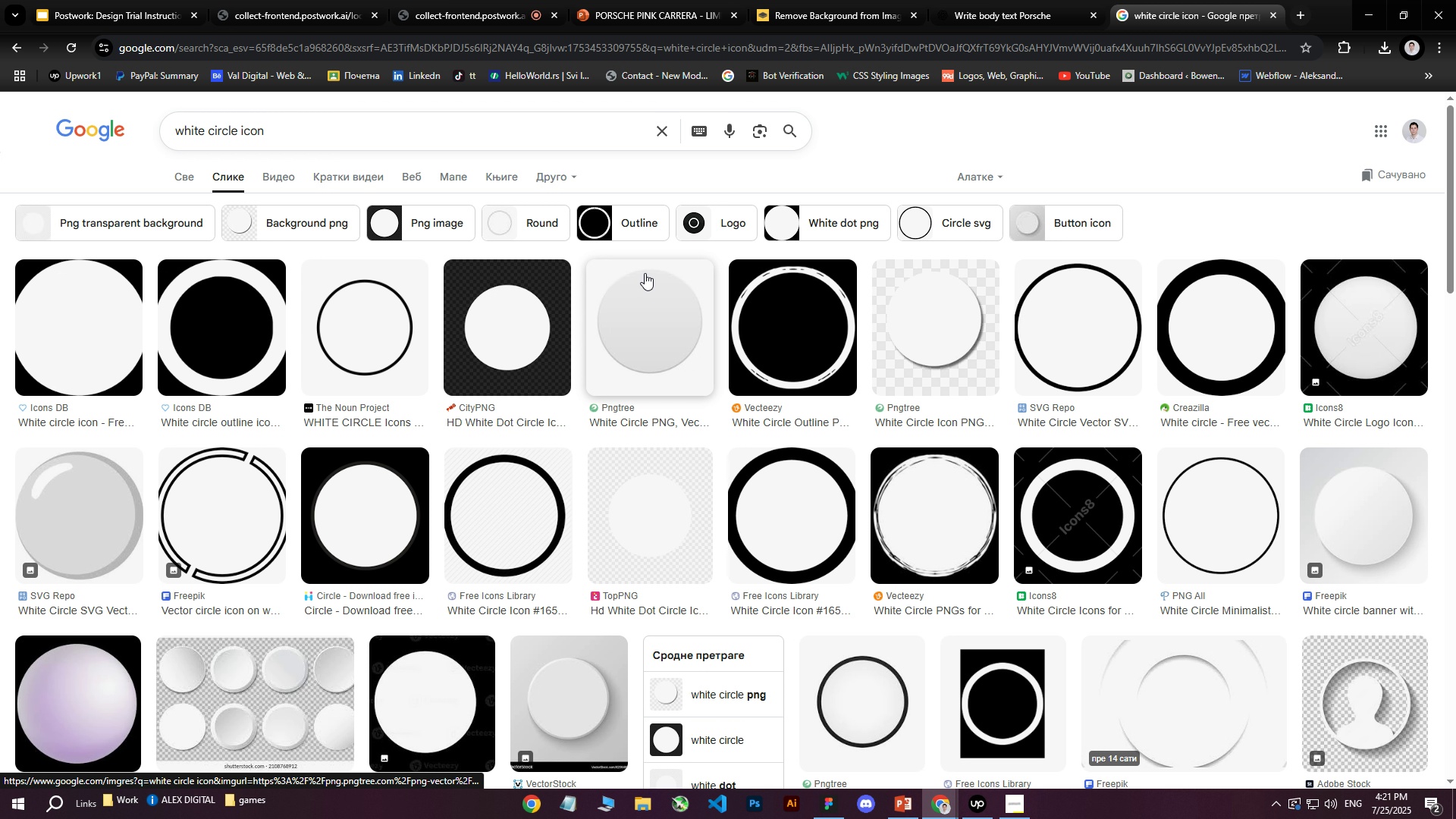 
left_click([1080, 489])
 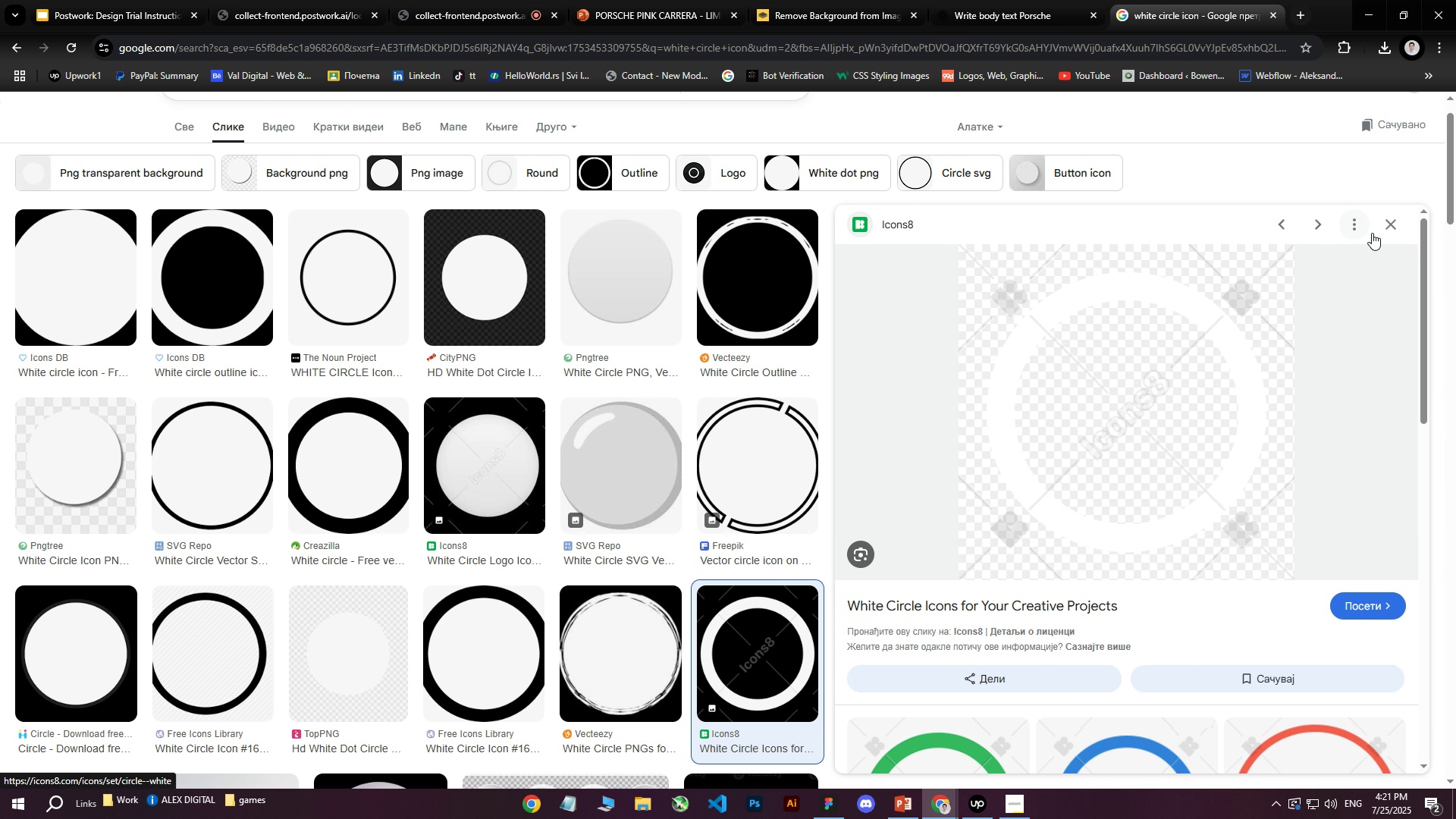 
right_click([1098, 374])
 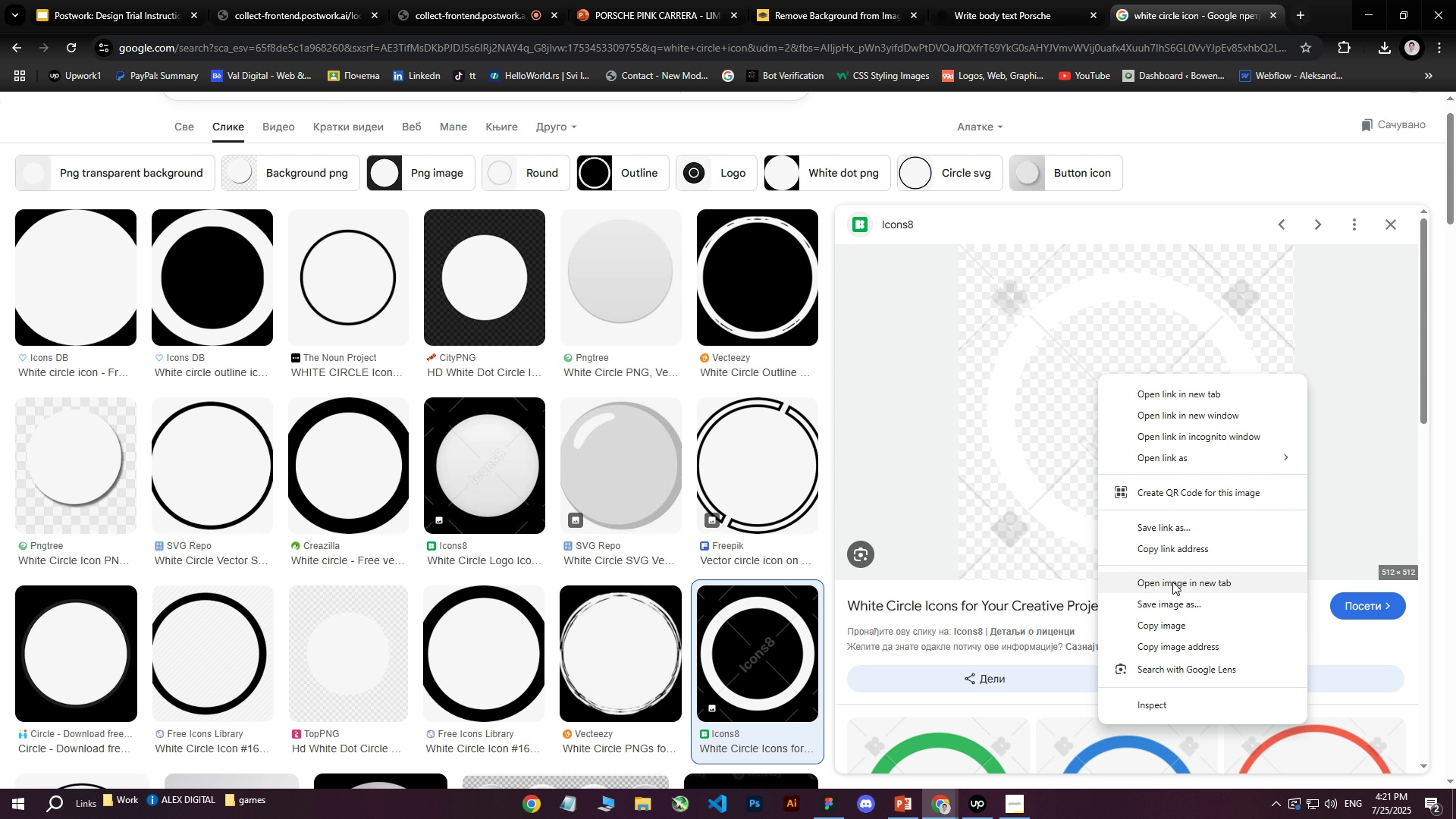 
left_click([1167, 599])
 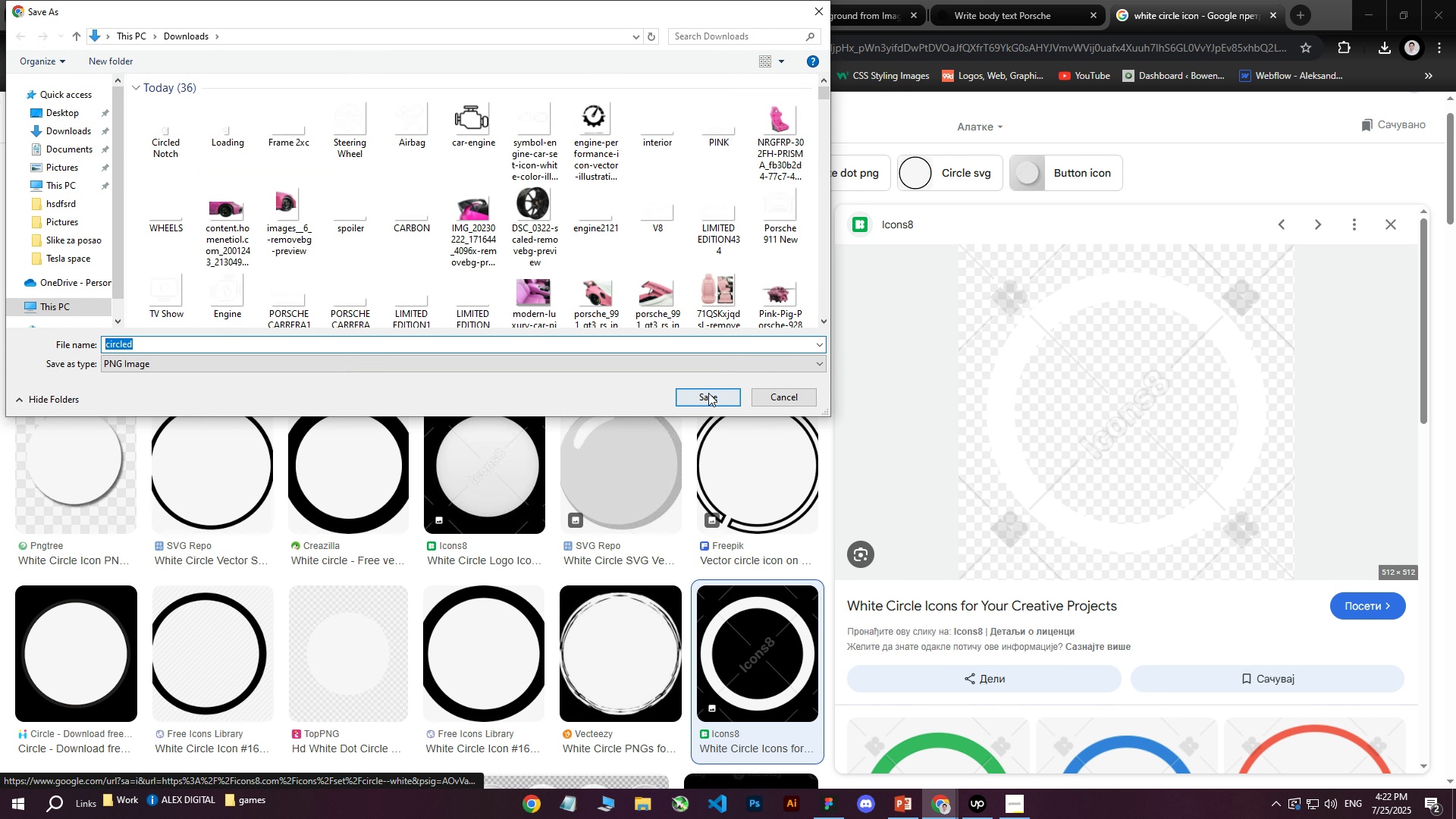 
left_click([702, 400])
 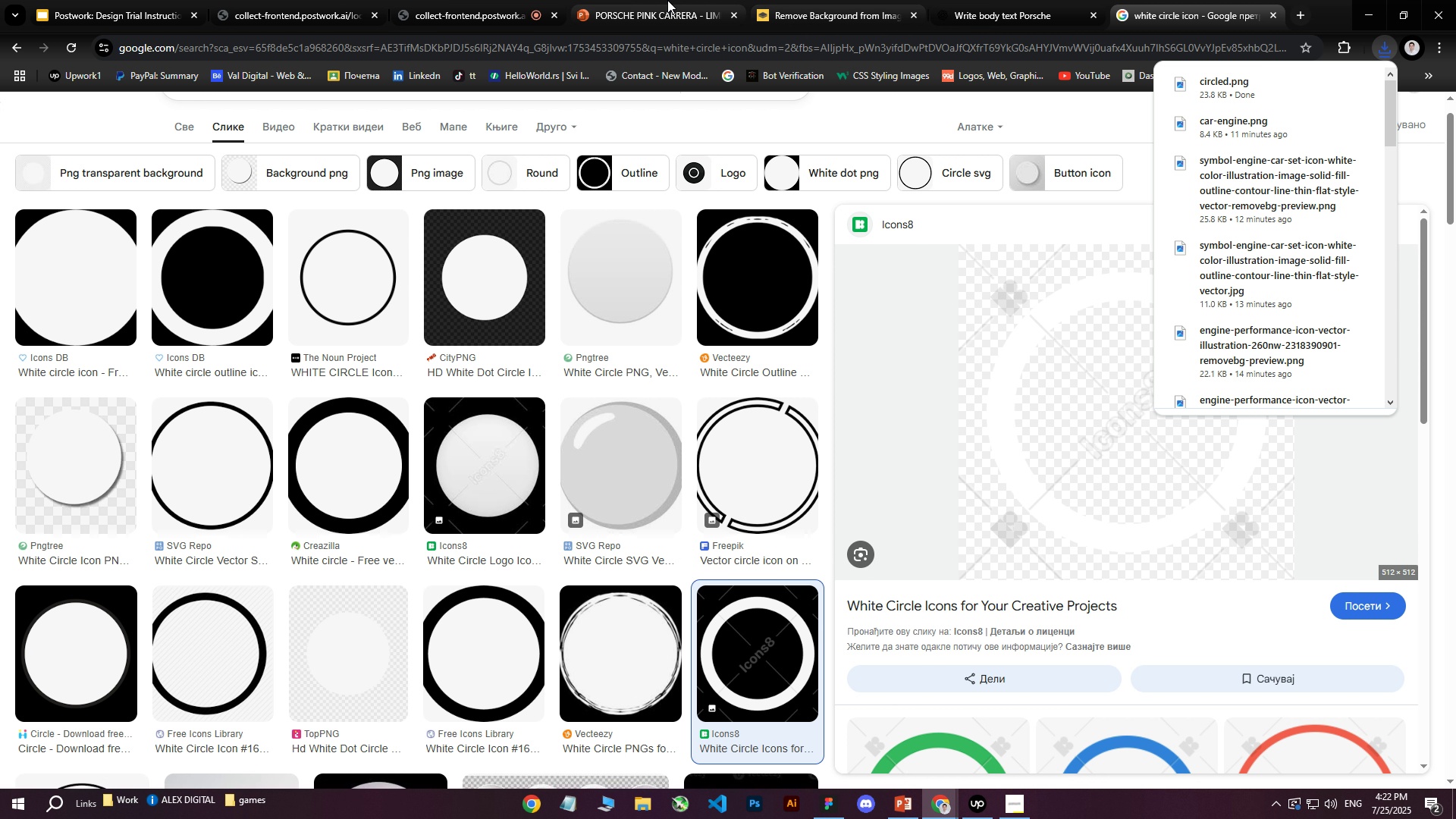 
left_click([632, 1])
 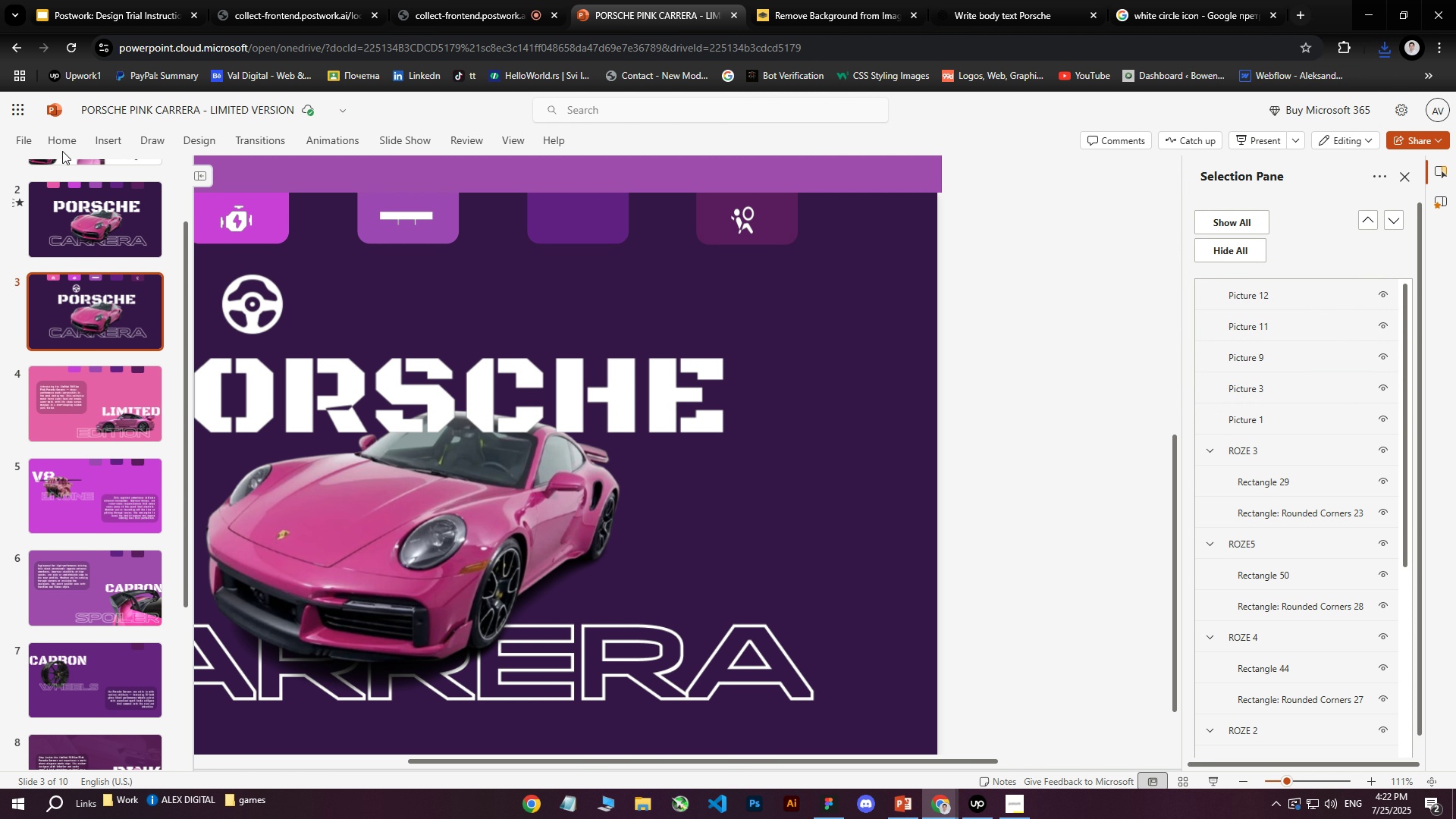 
left_click([98, 138])
 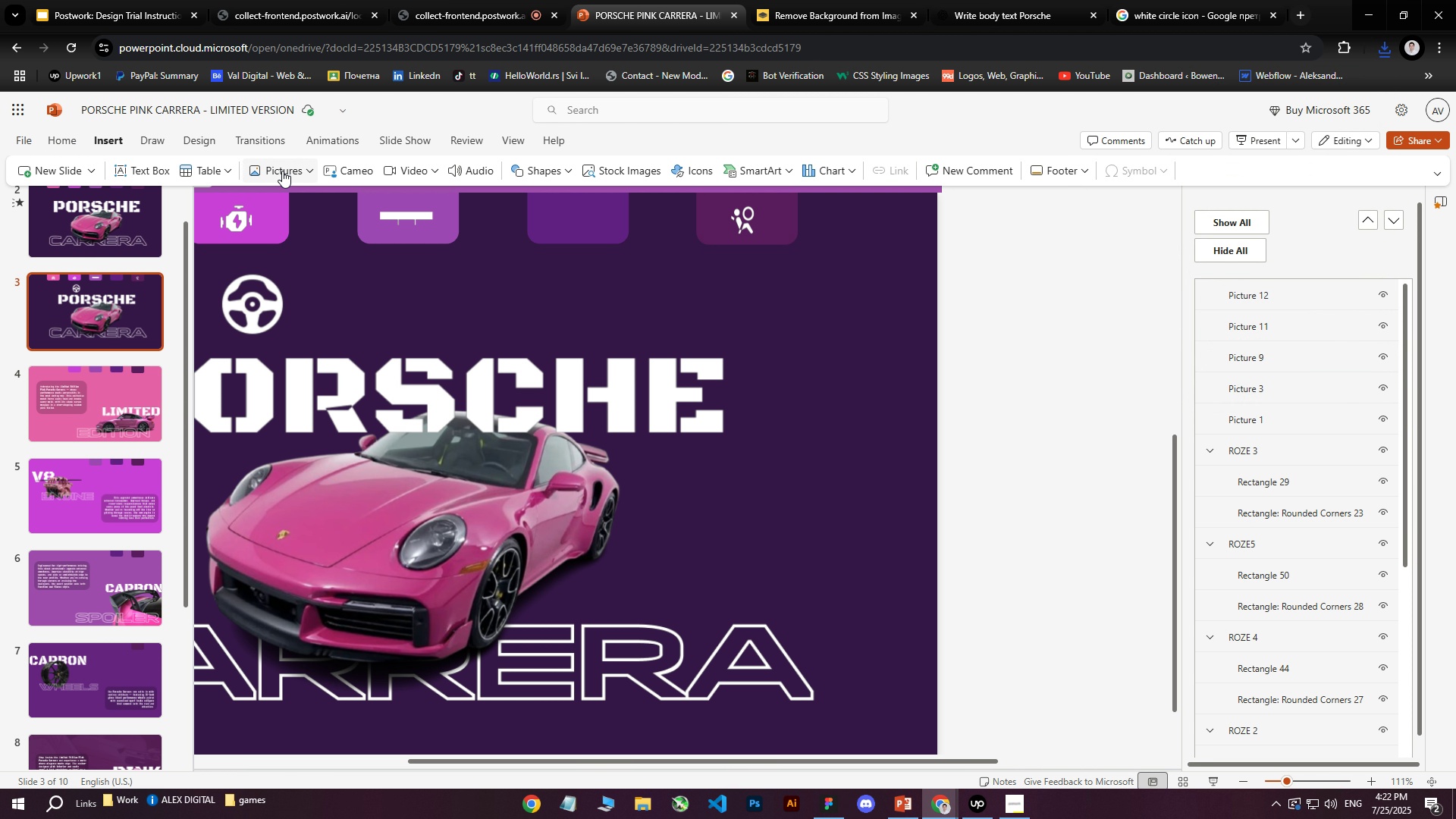 
left_click([282, 171])
 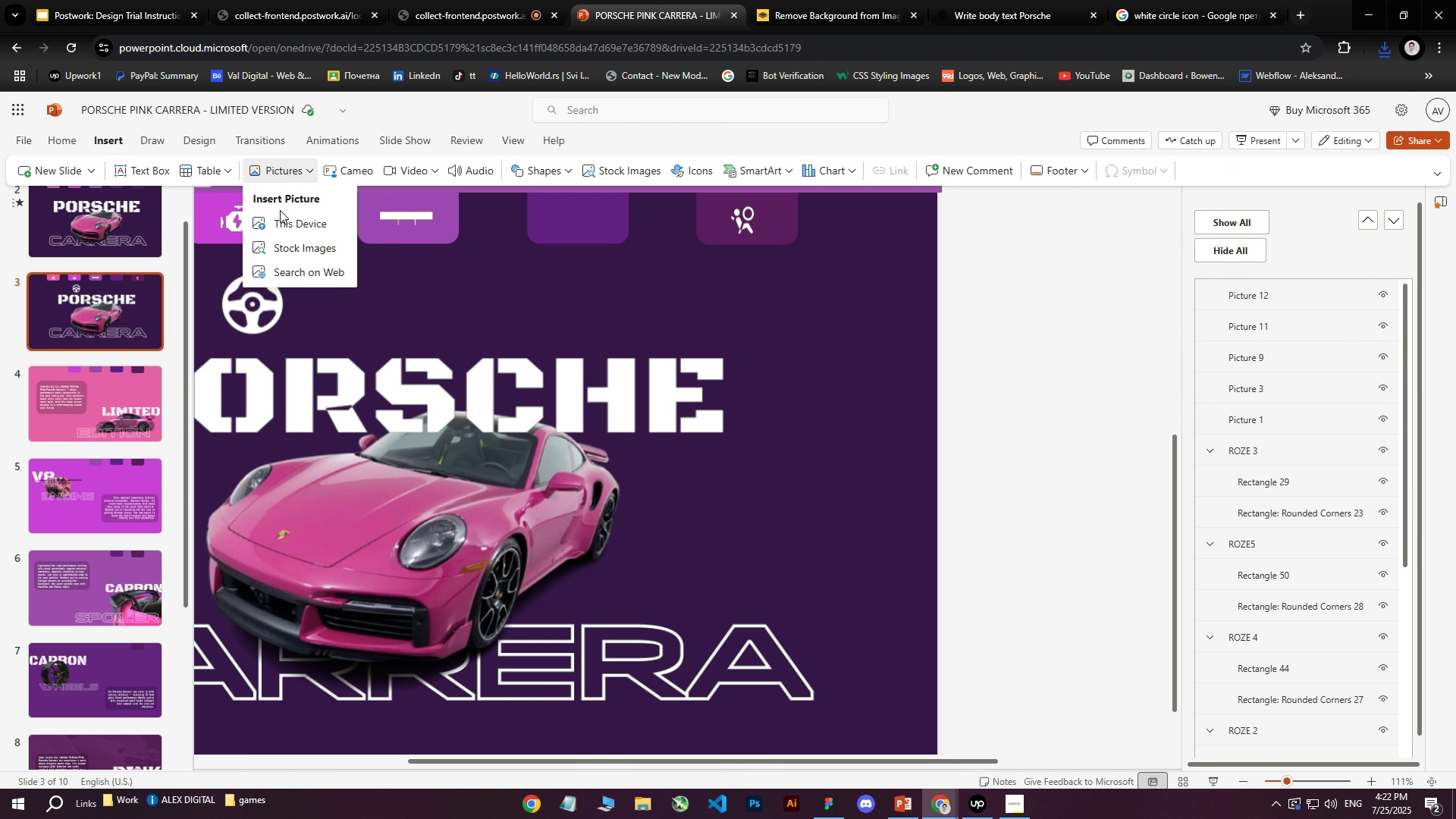 
left_click([281, 220])
 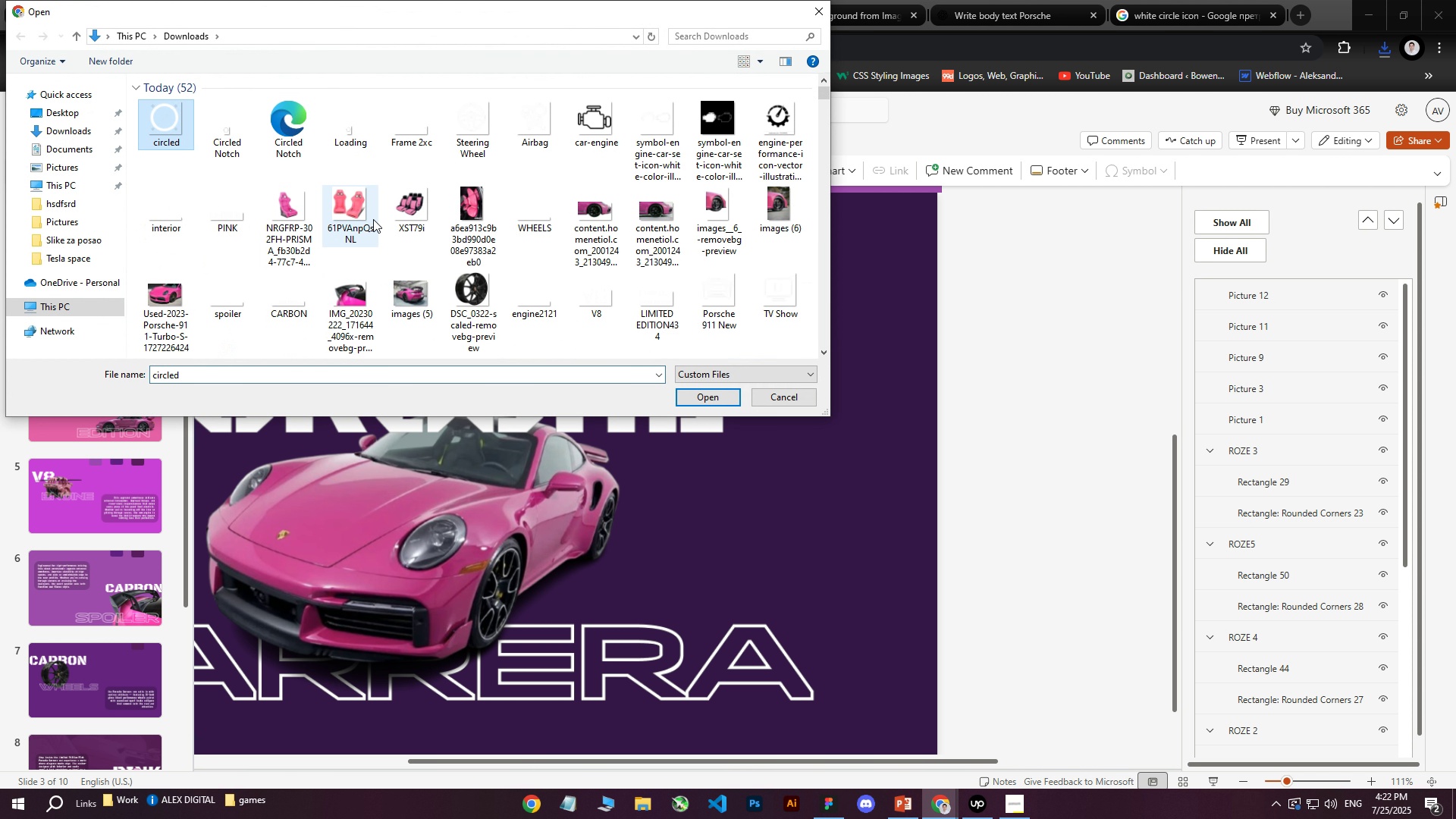 
left_click([708, 396])
 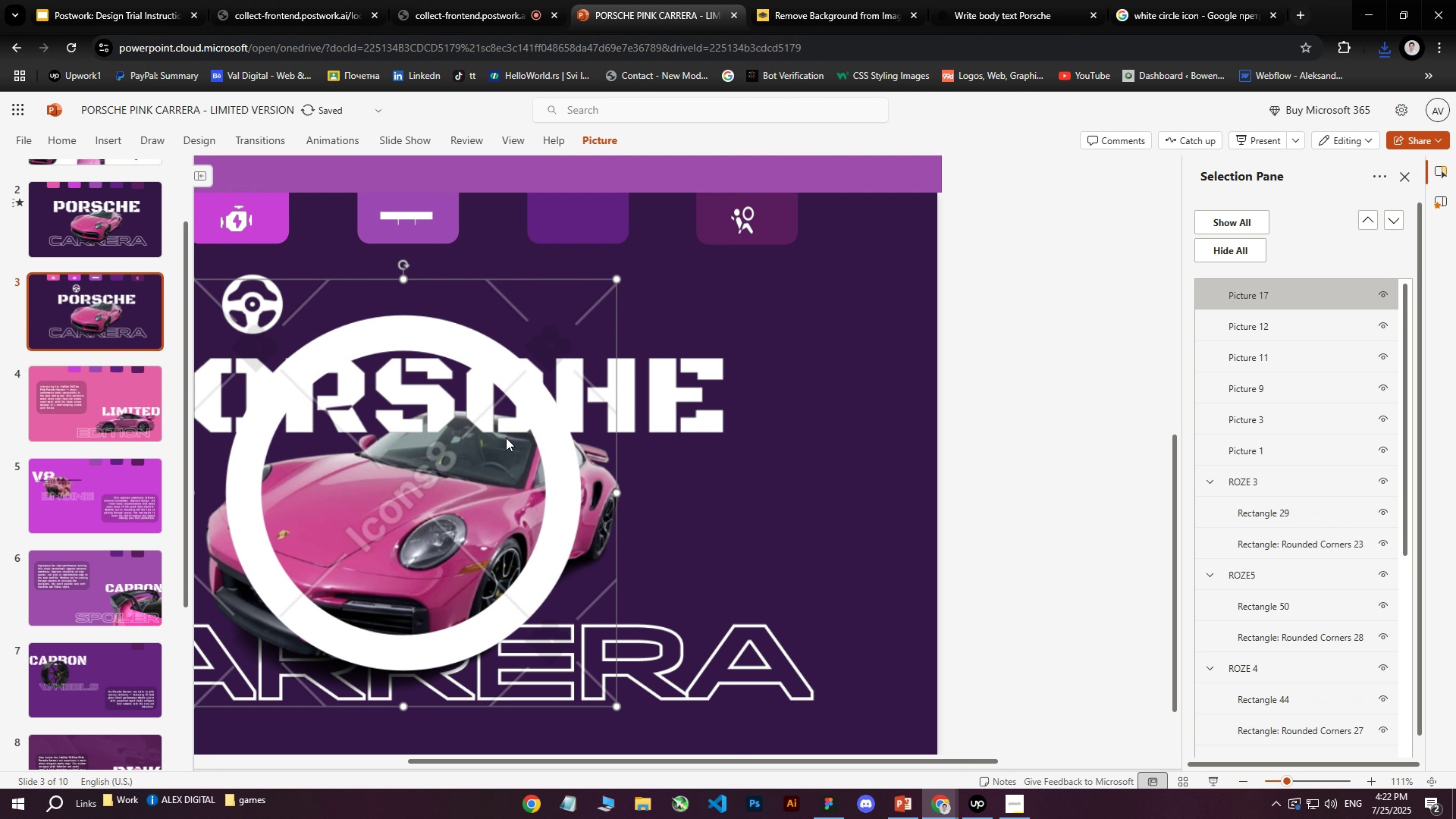 
left_click_drag(start_coordinate=[499, 441], to_coordinate=[758, 412])
 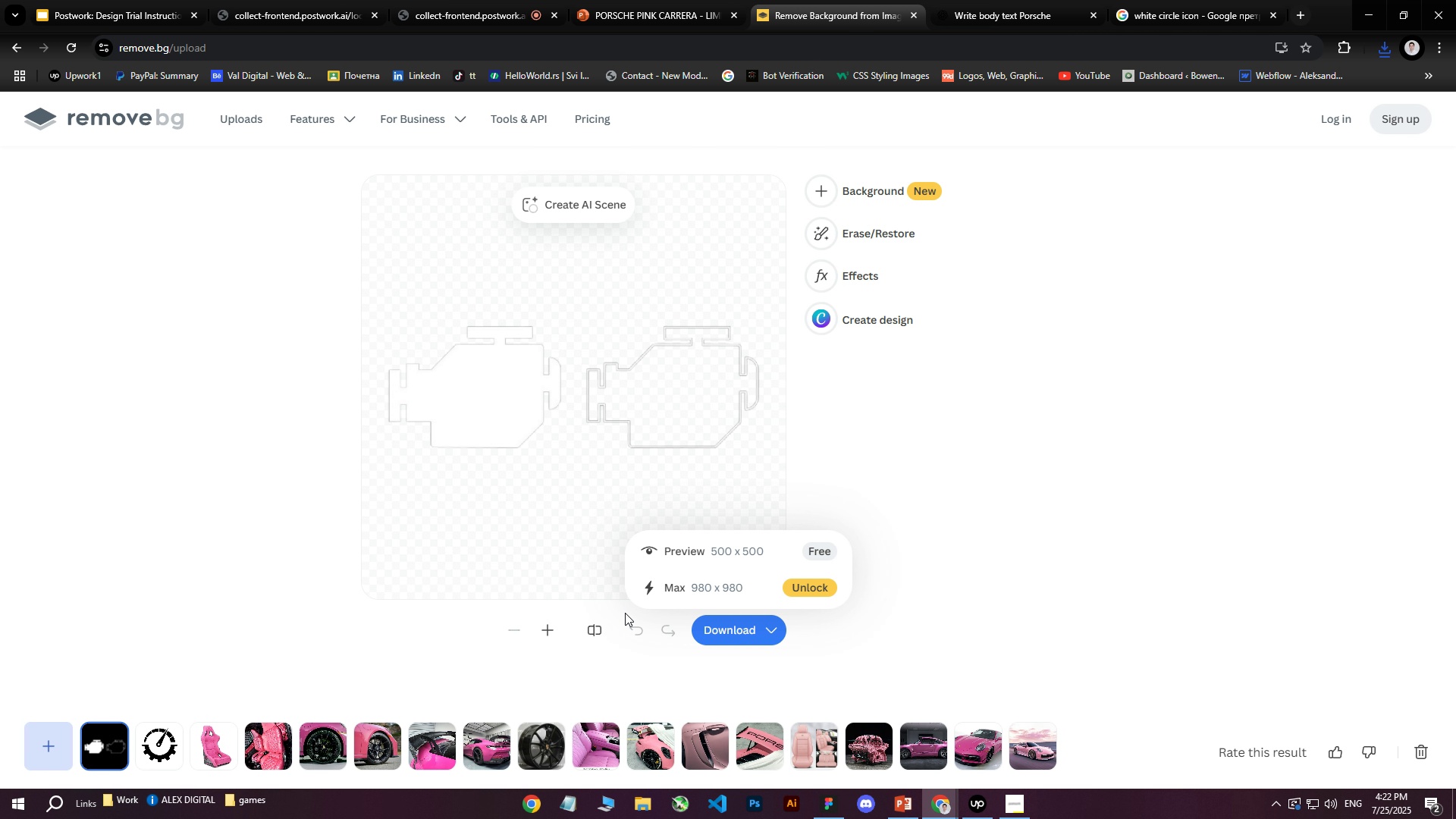 
left_click([61, 734])
 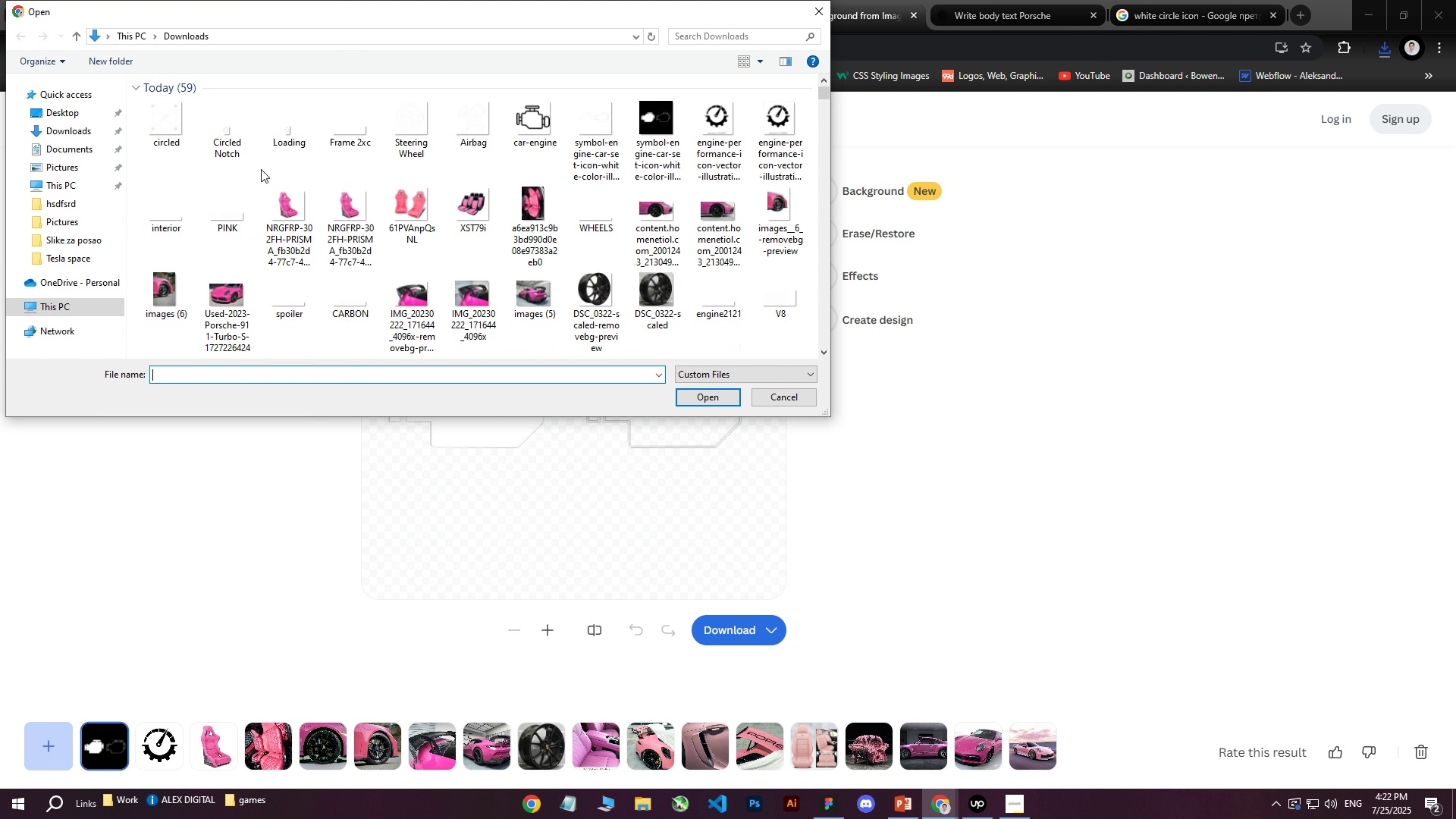 
left_click([165, 118])
 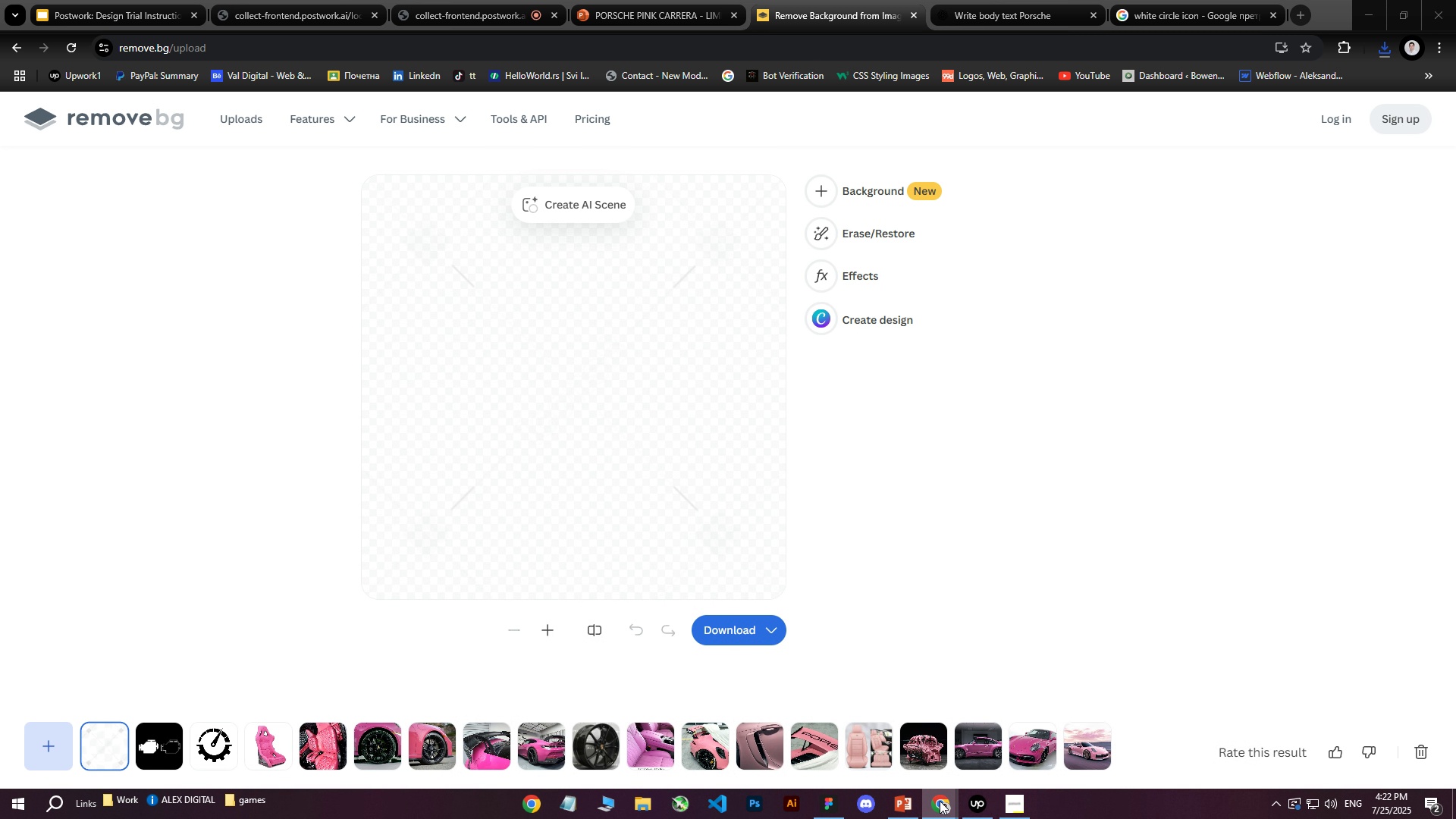 
wait(16.71)
 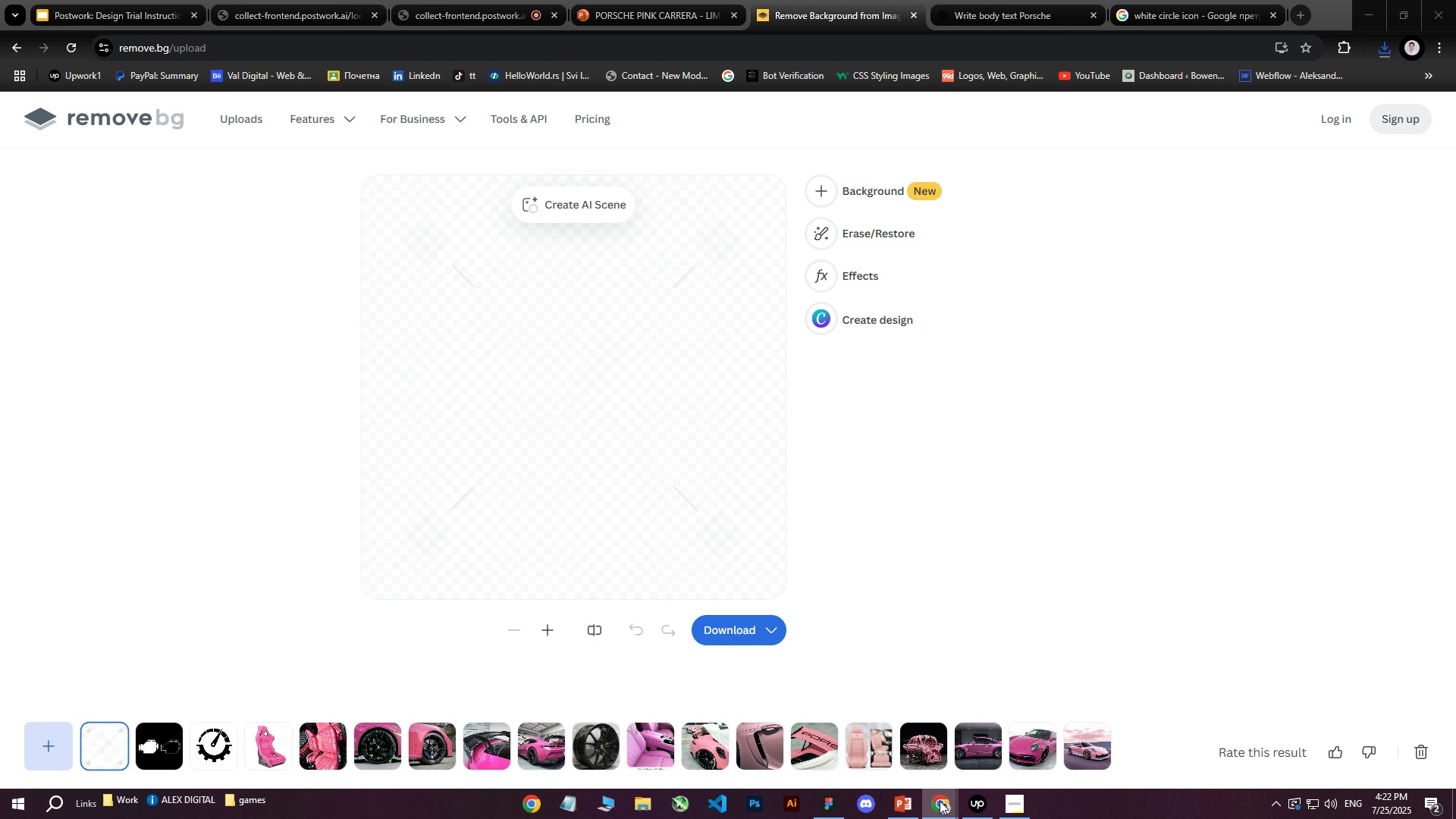 
double_click([821, 803])
 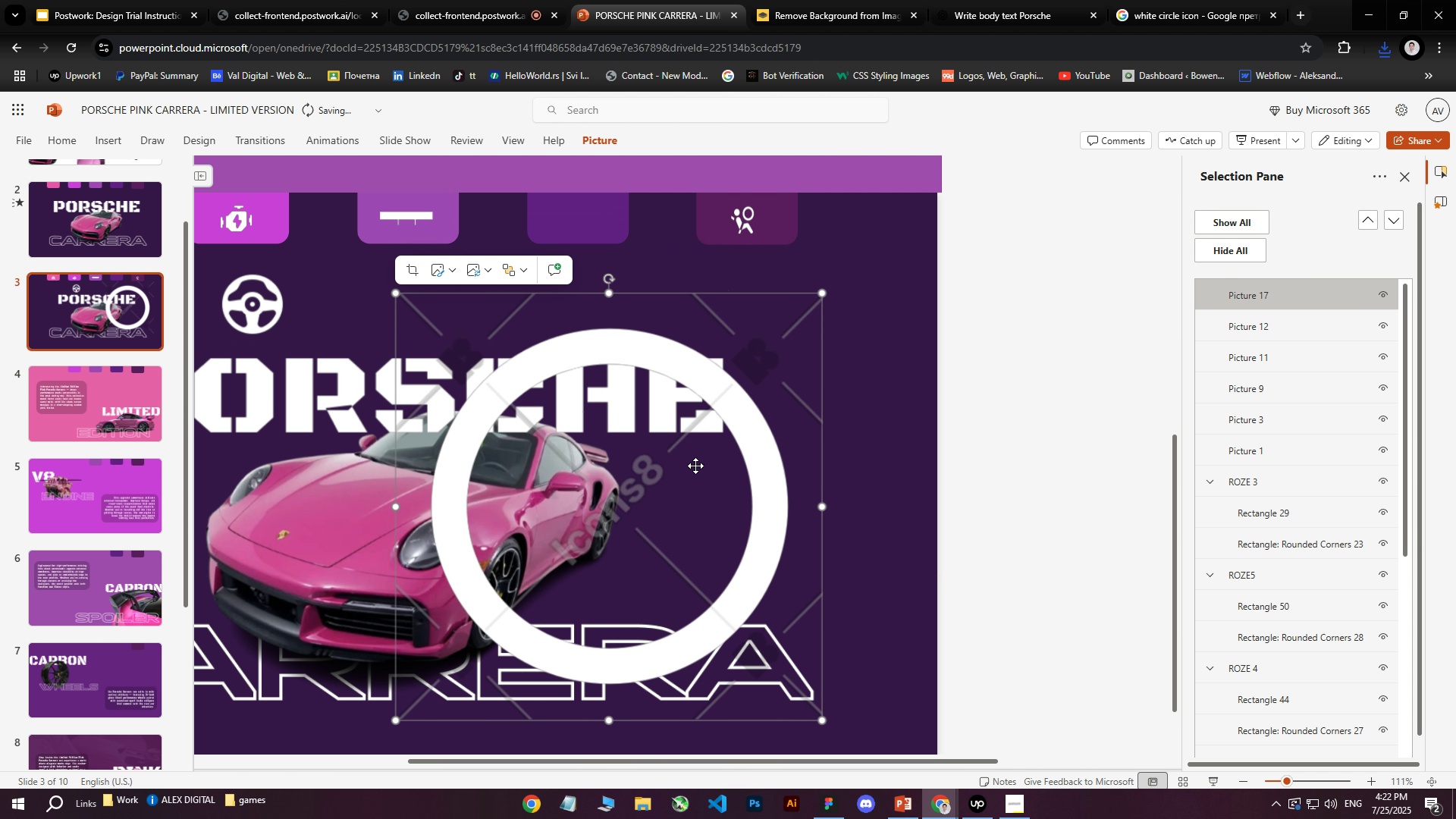 
double_click([940, 801])
 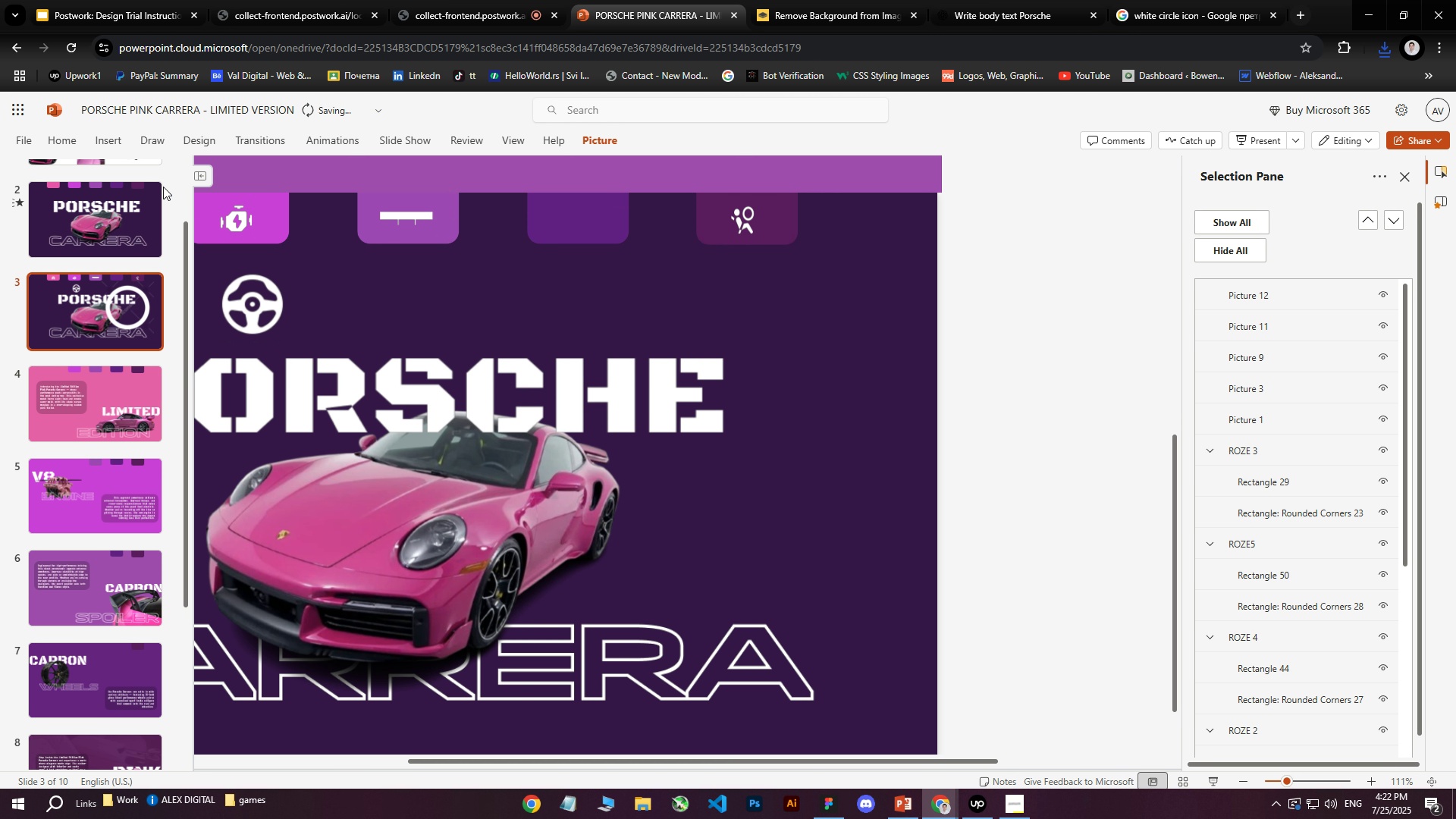 
triple_click([829, 723])
 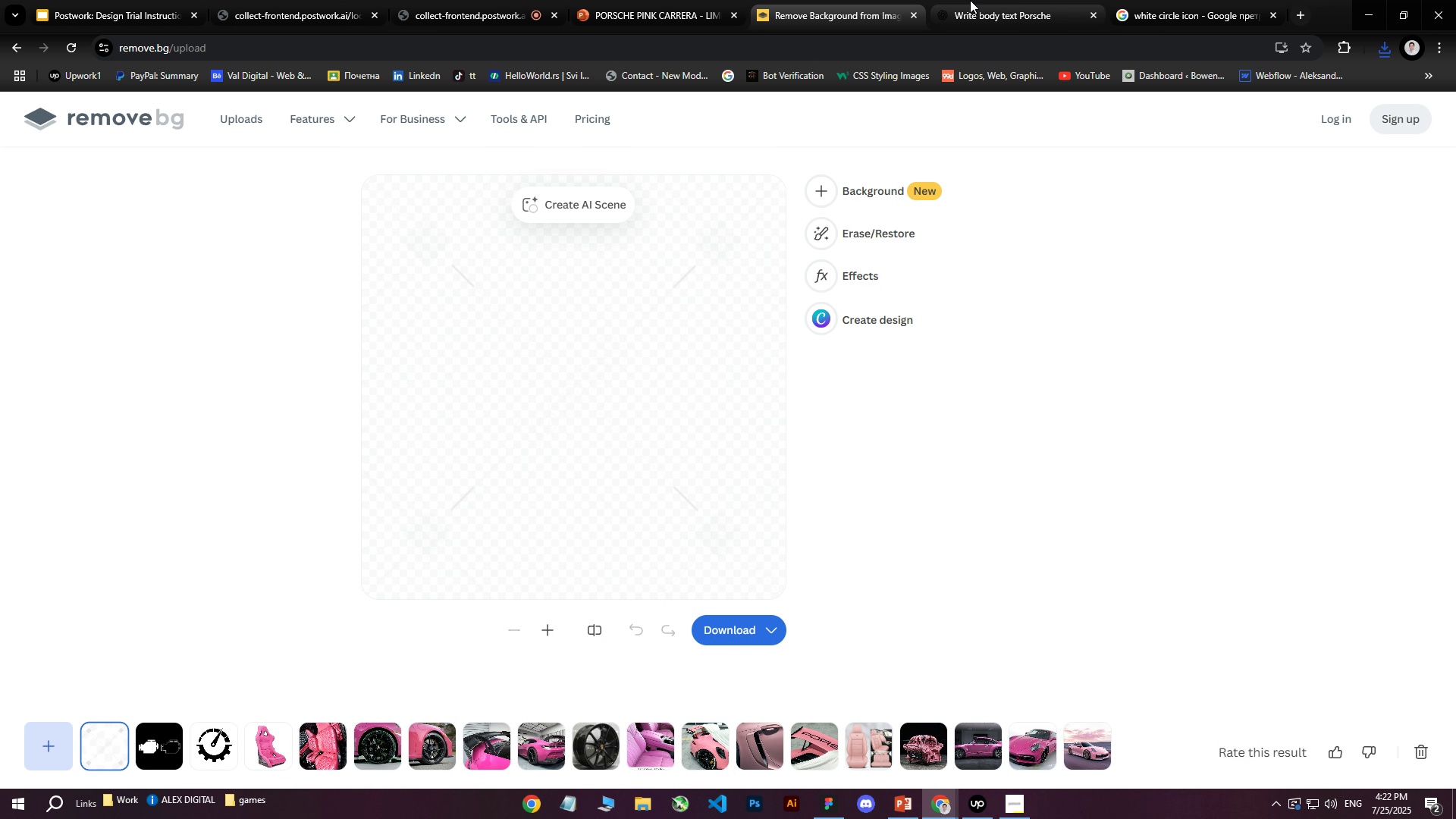 
left_click([653, 0])
 